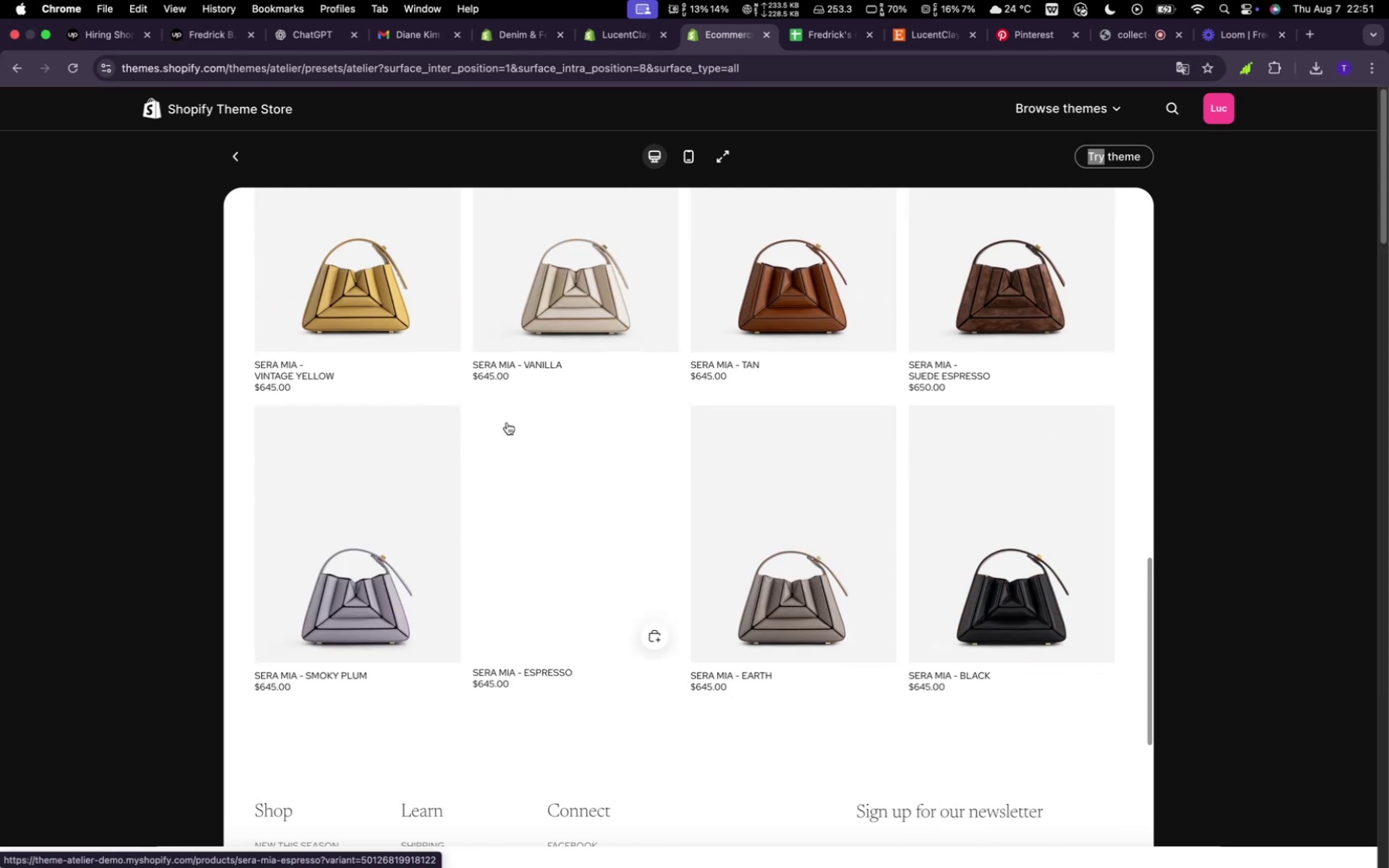 
scroll: coordinate [505, 422], scroll_direction: up, amount: 67.0
 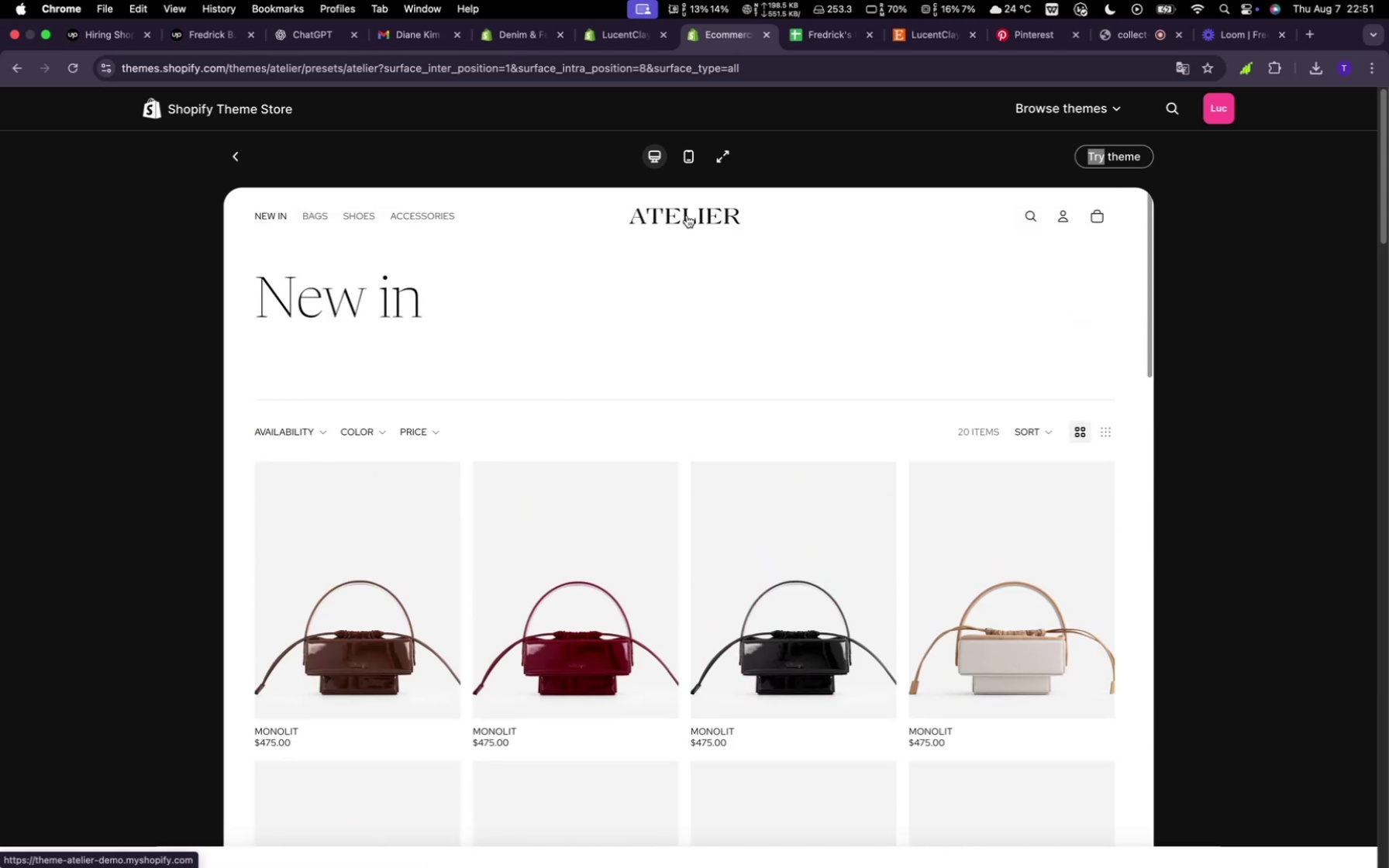 
left_click([687, 215])
 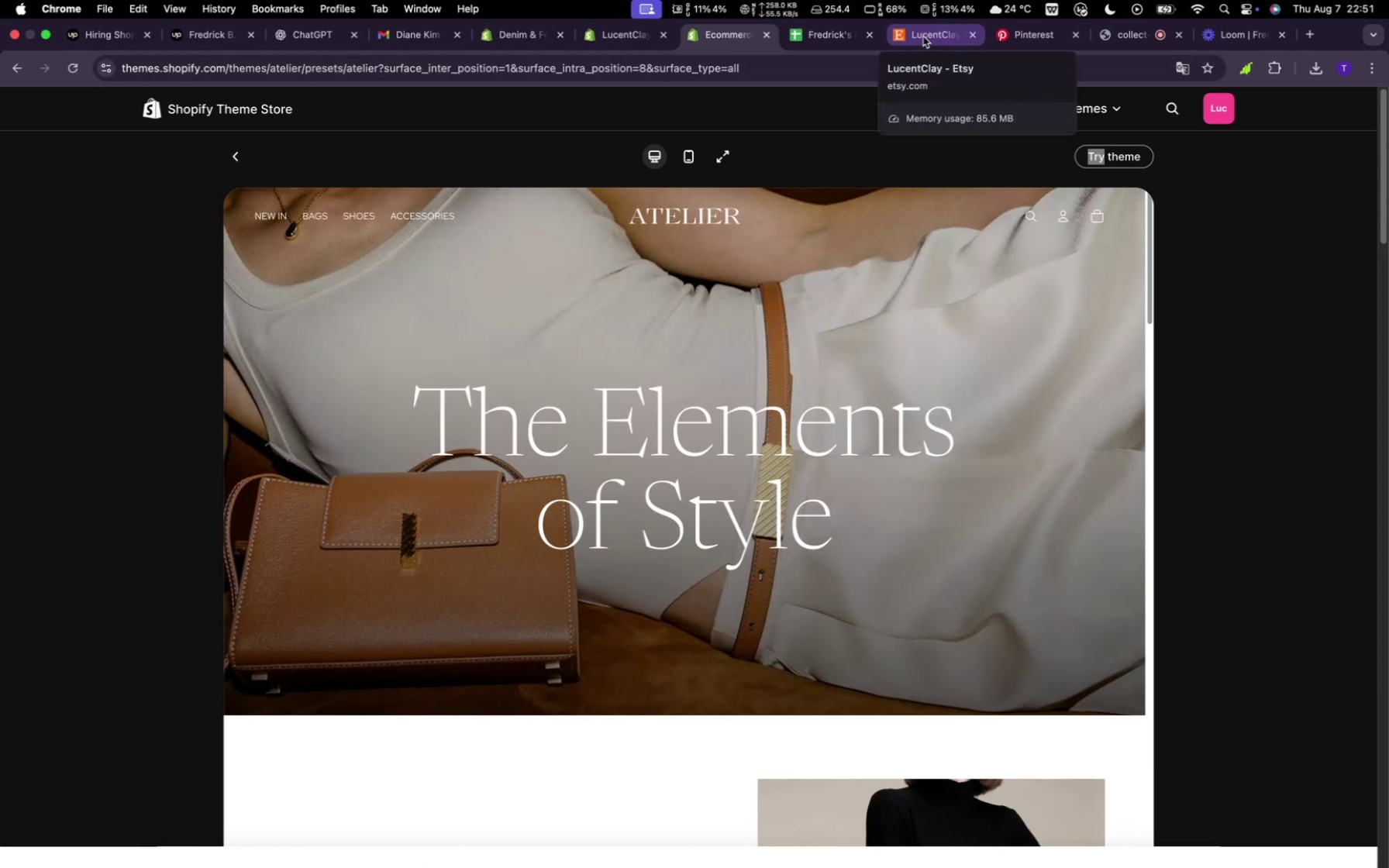 
wait(7.9)
 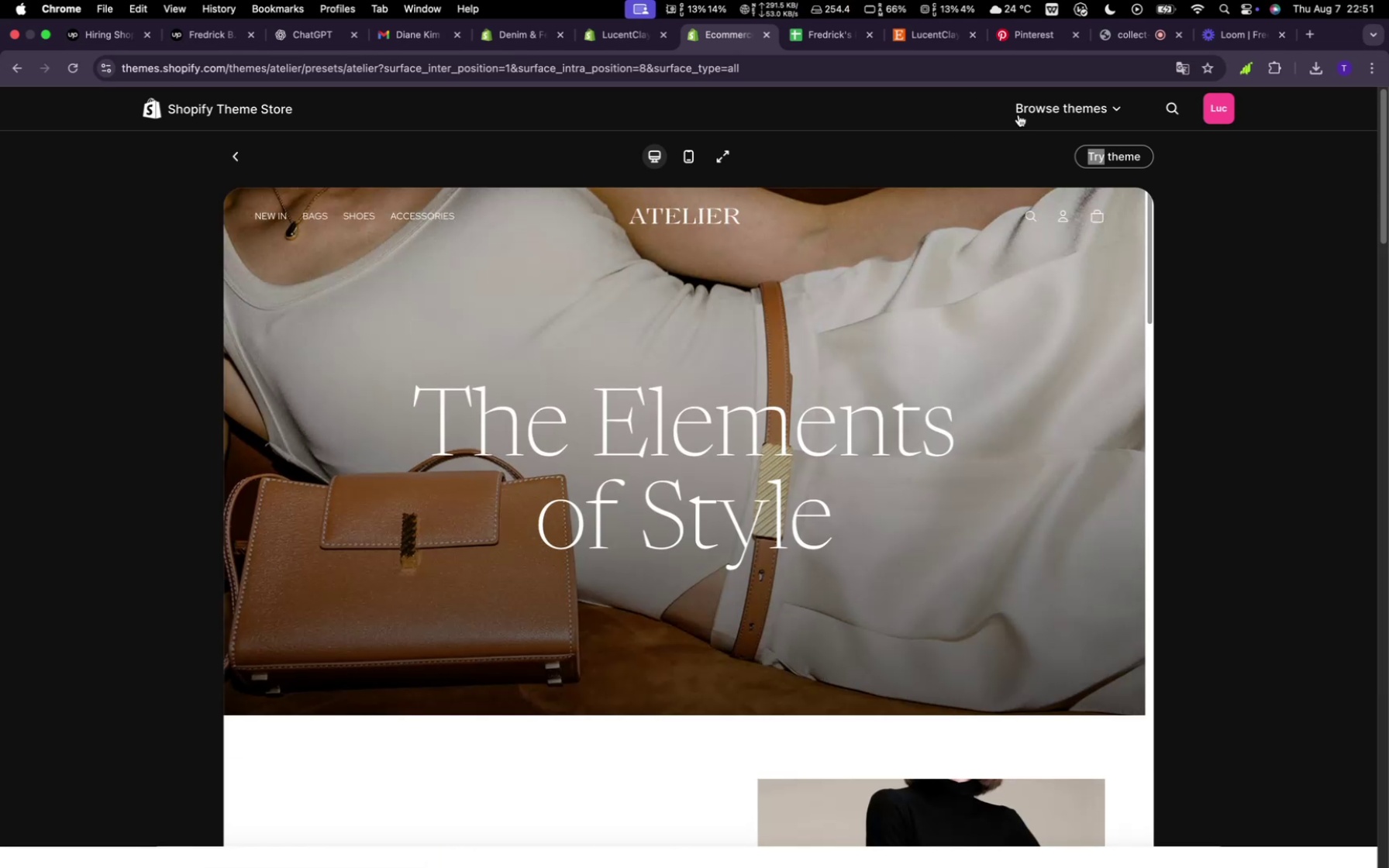 
left_click([923, 36])
 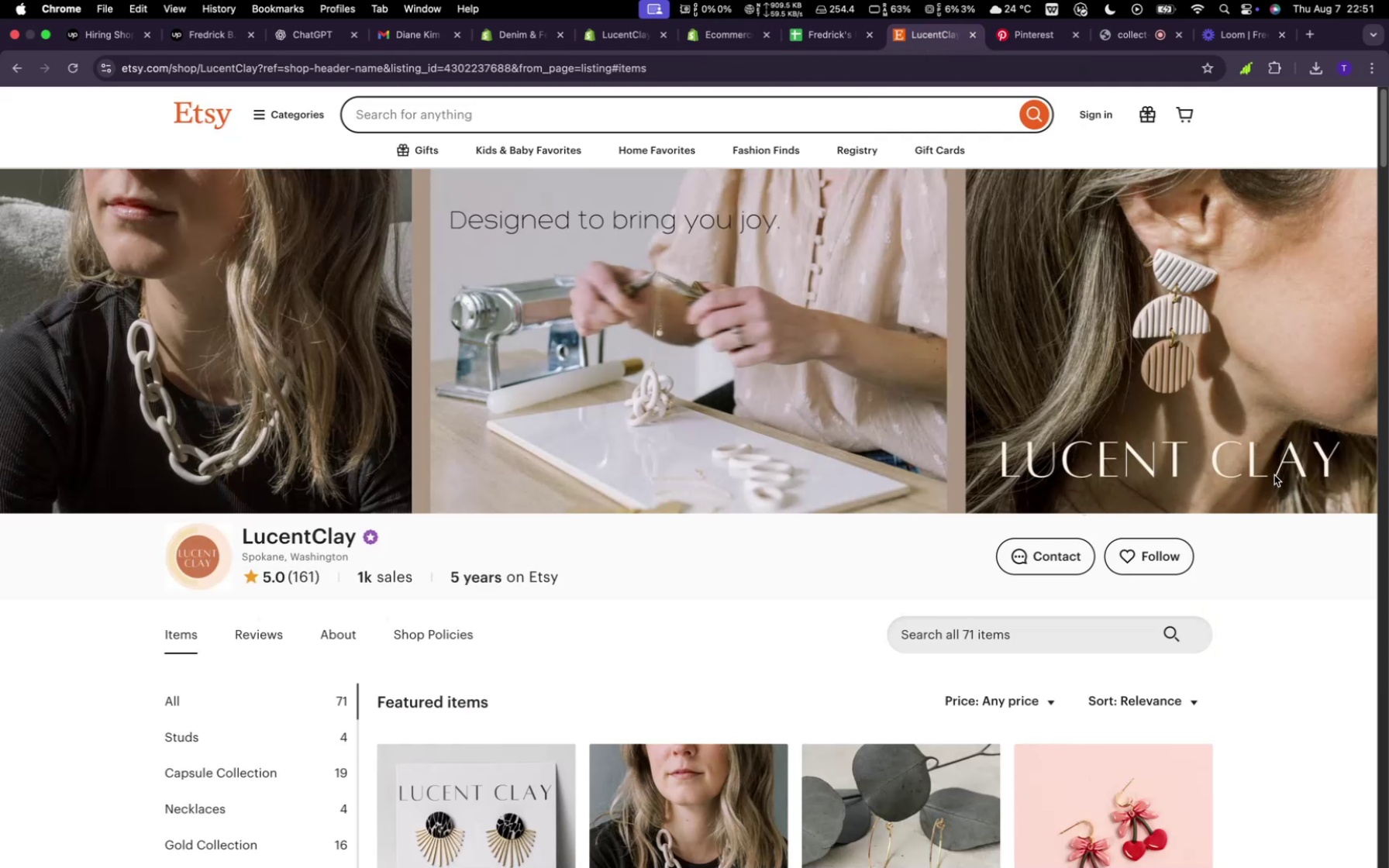 
wait(9.43)
 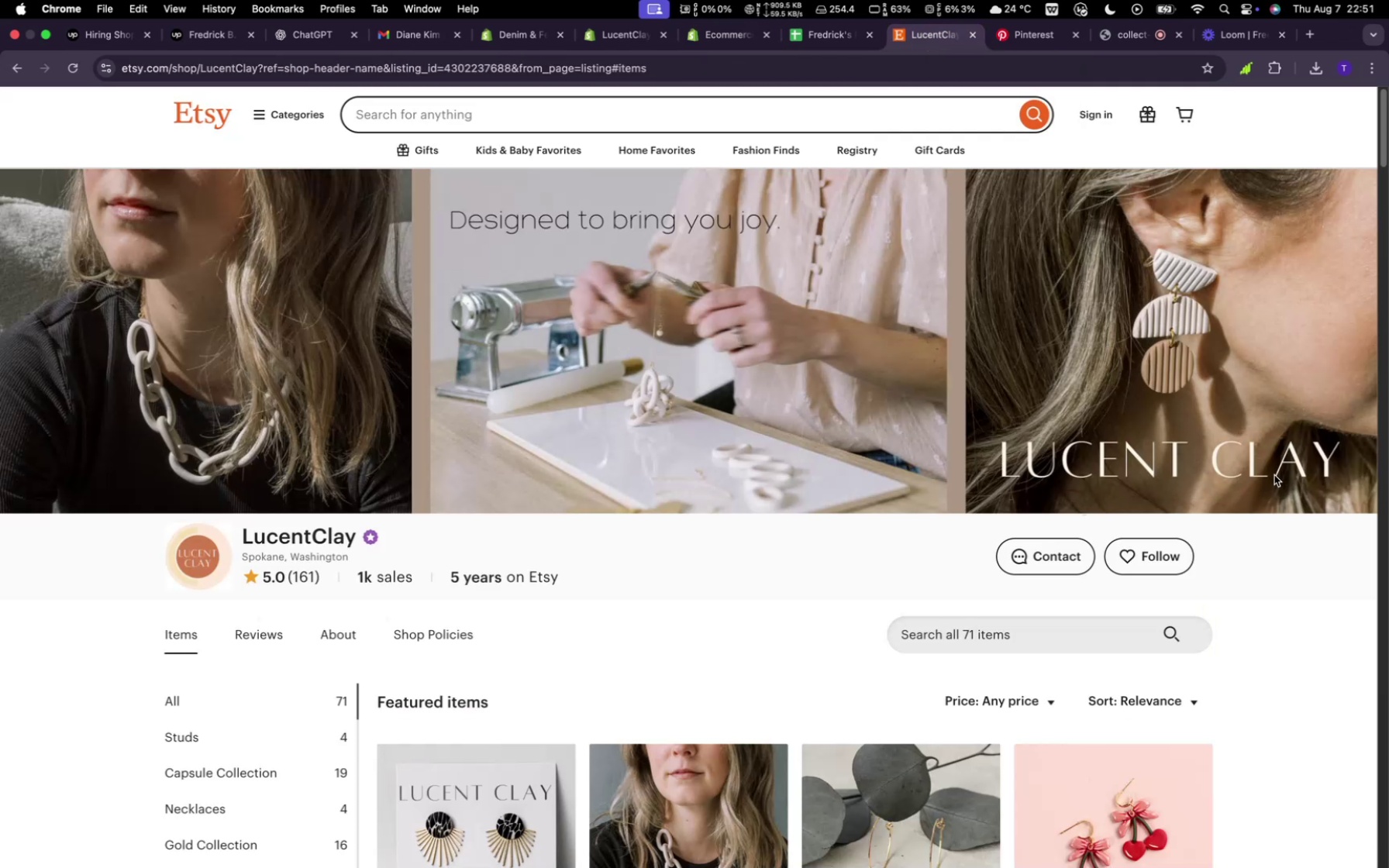 
left_click([736, 44])
 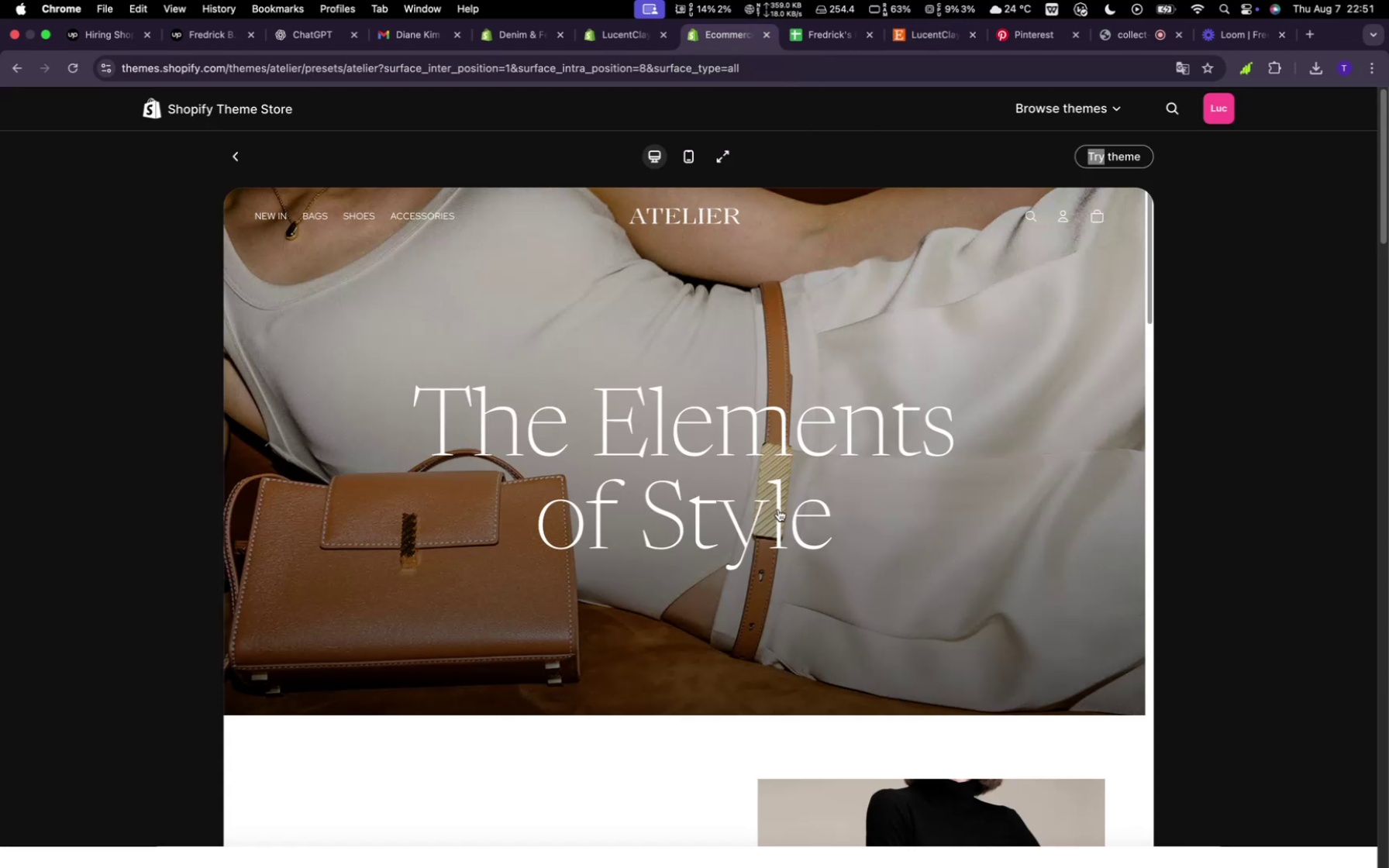 
scroll: coordinate [777, 512], scroll_direction: down, amount: 1.0
 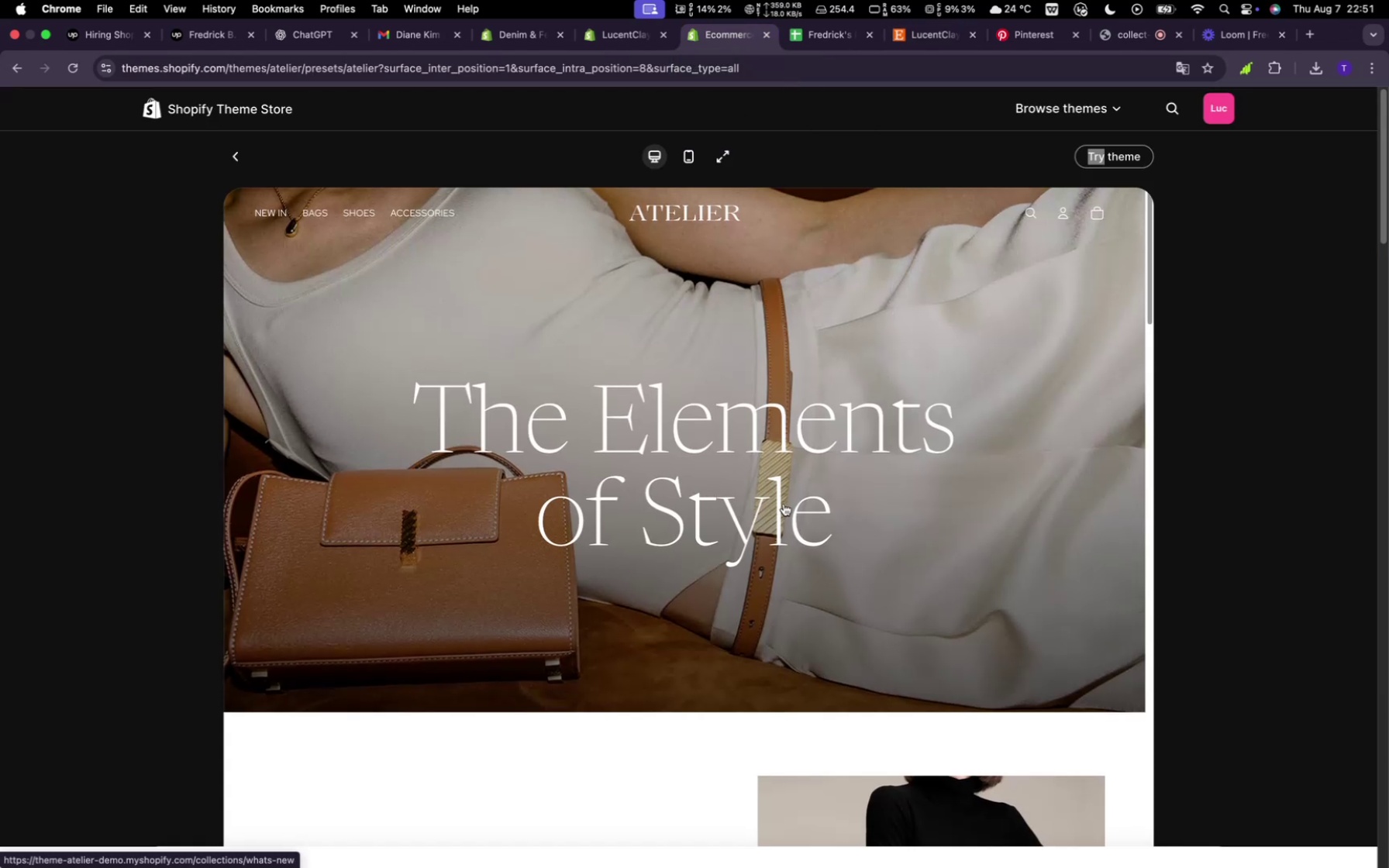 
scroll: coordinate [784, 504], scroll_direction: up, amount: 3.0
 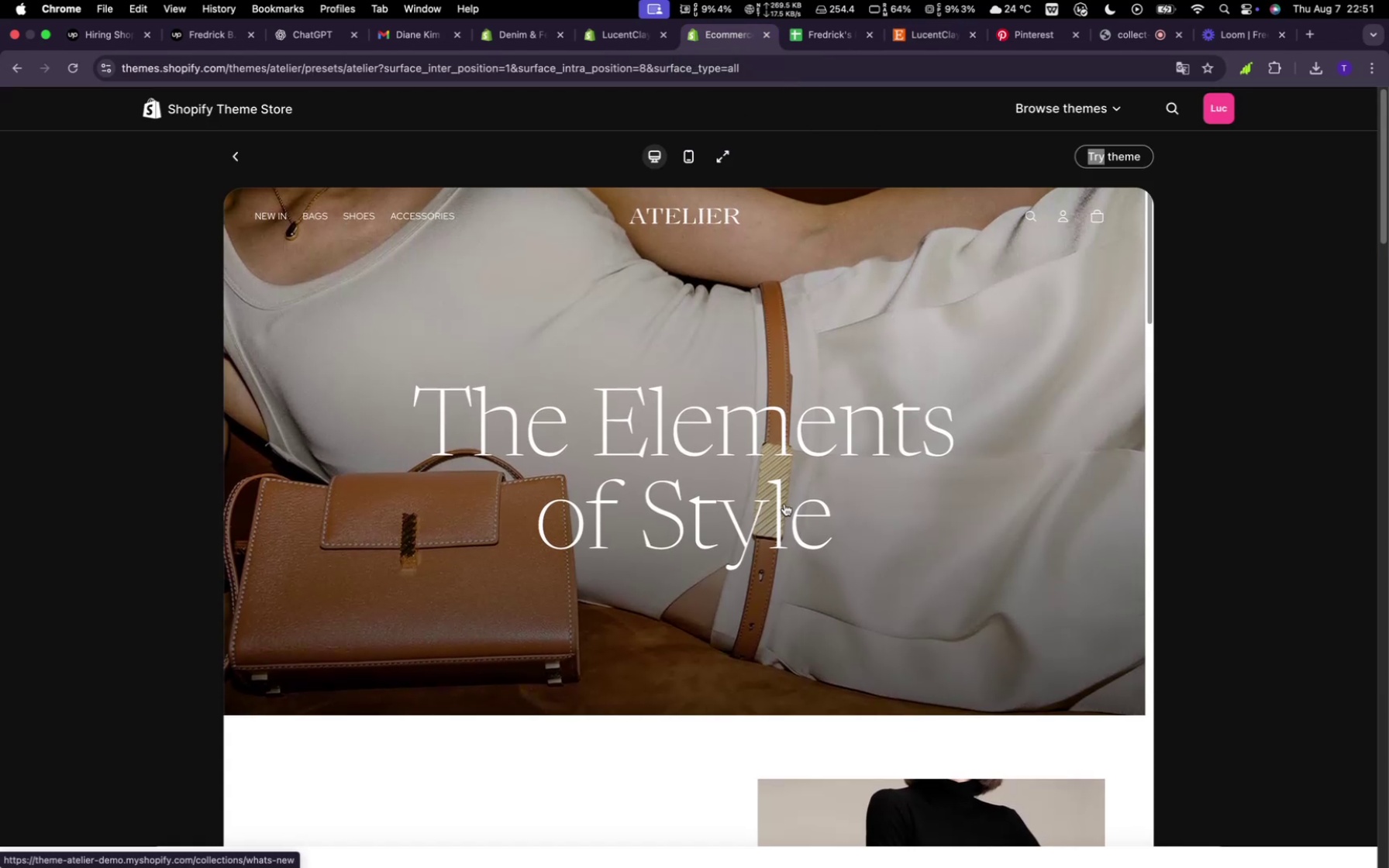 
scroll: coordinate [645, 517], scroll_direction: down, amount: 35.0
 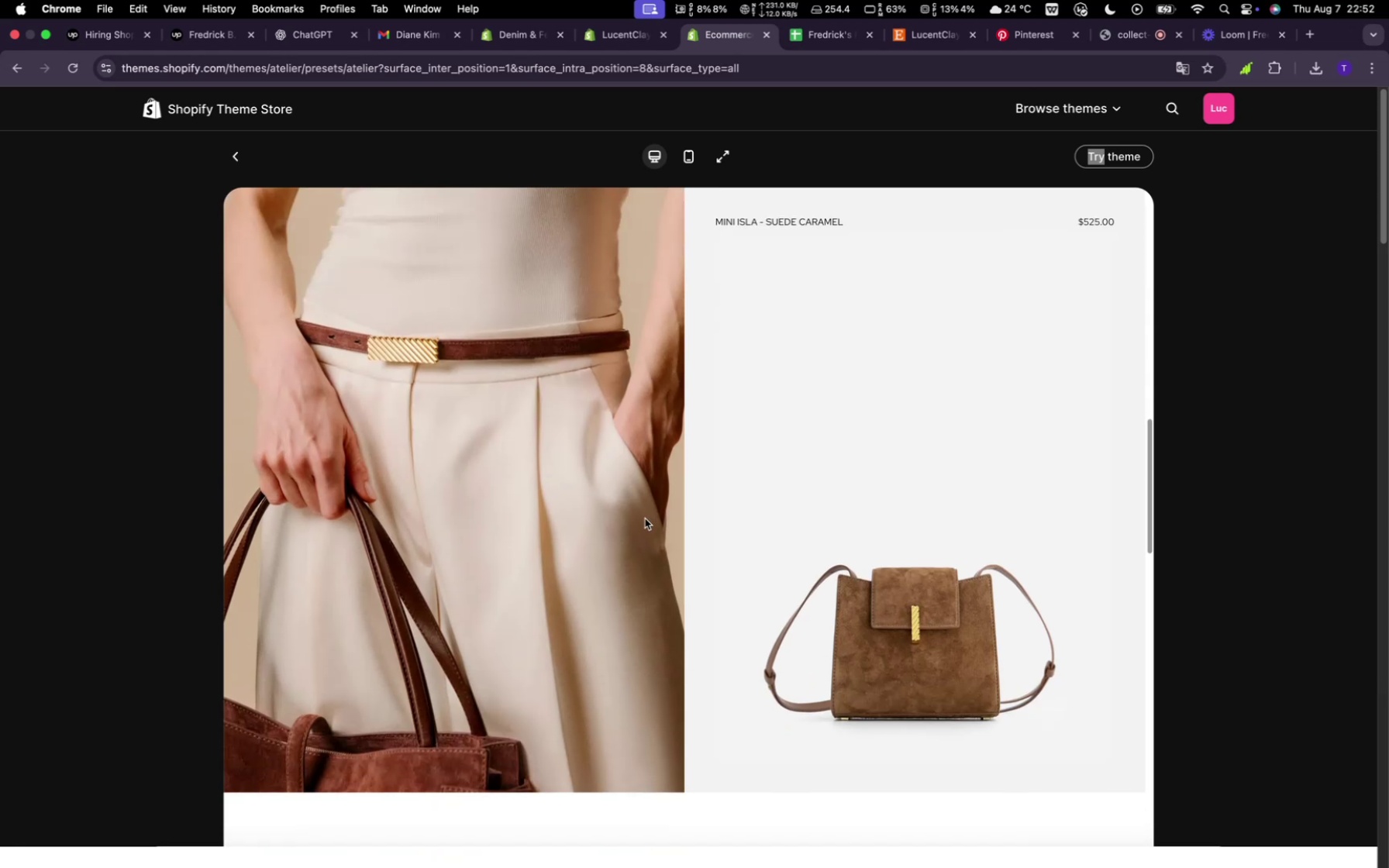 
scroll: coordinate [649, 520], scroll_direction: up, amount: 5.0
 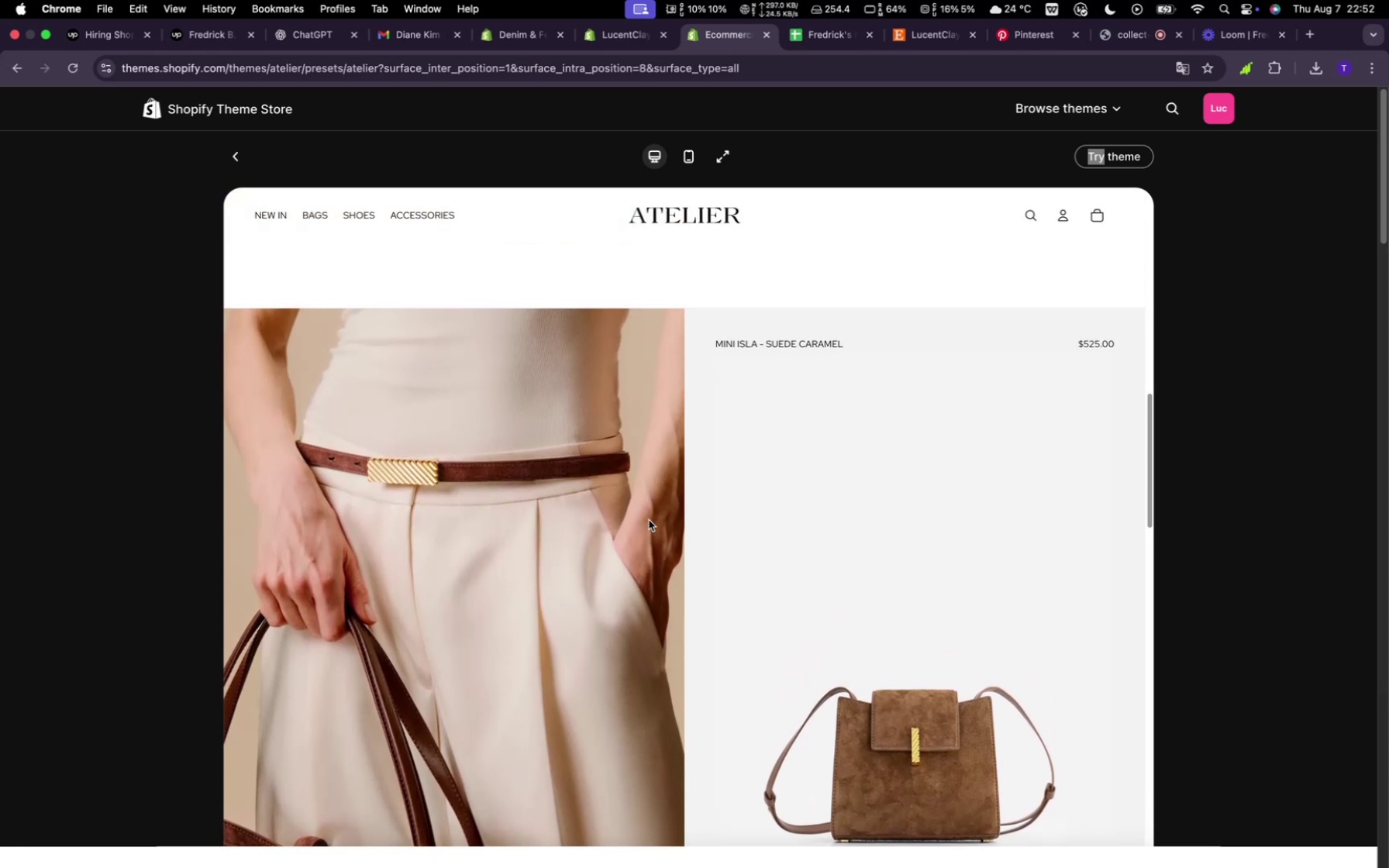 
scroll: coordinate [615, 559], scroll_direction: down, amount: 26.0
 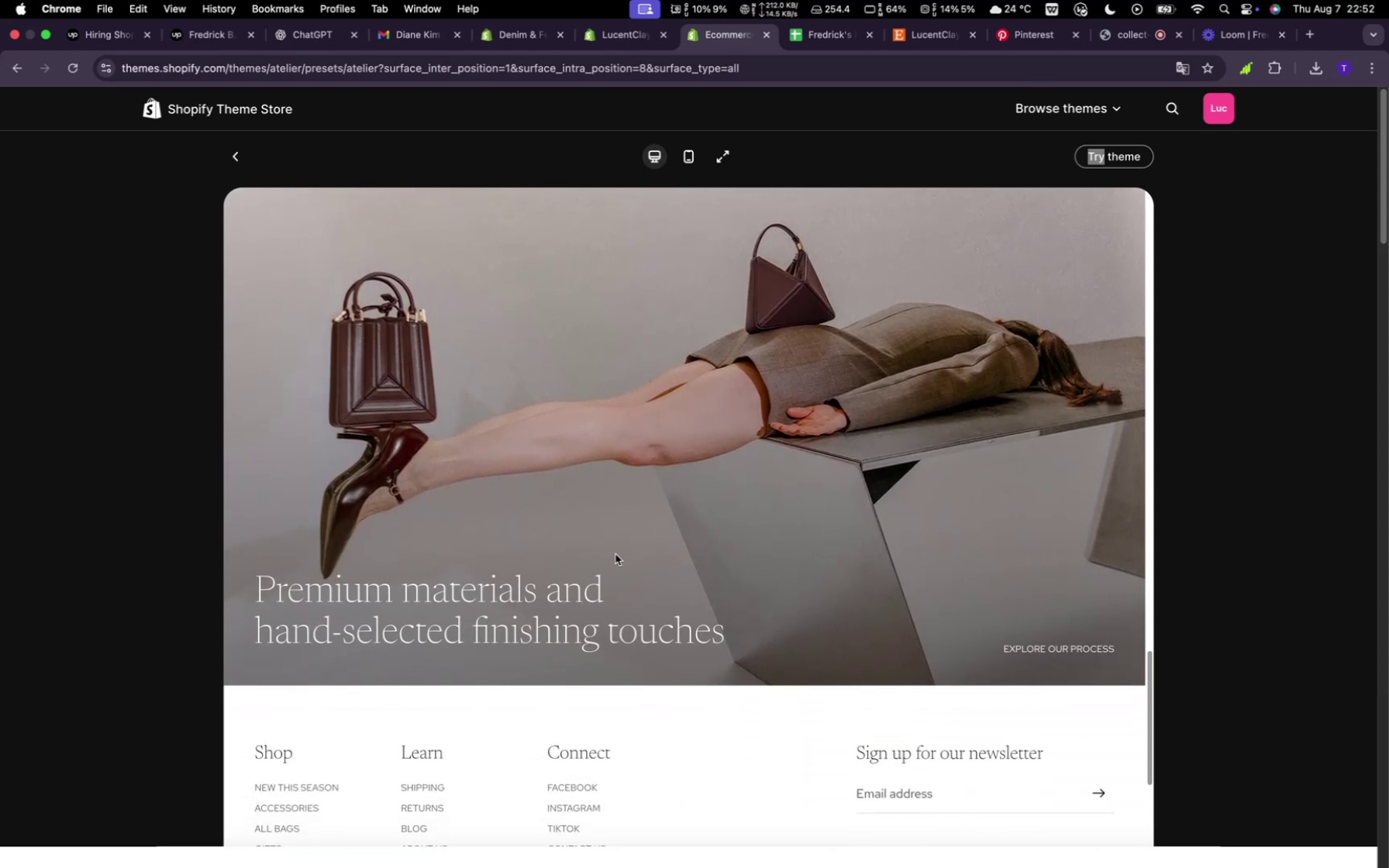 
scroll: coordinate [615, 552], scroll_direction: down, amount: 17.0
 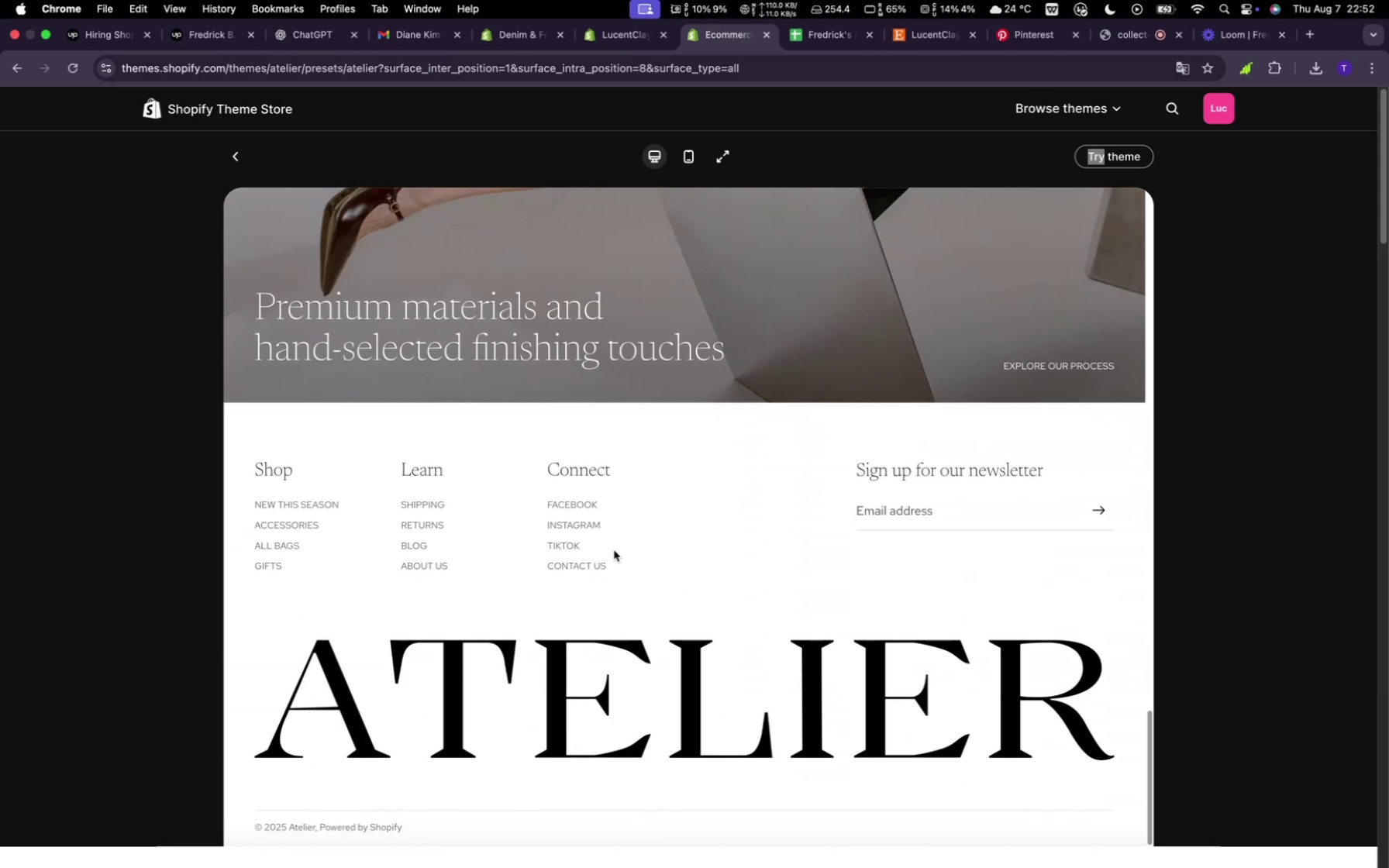 
scroll: coordinate [614, 553], scroll_direction: up, amount: 19.0
 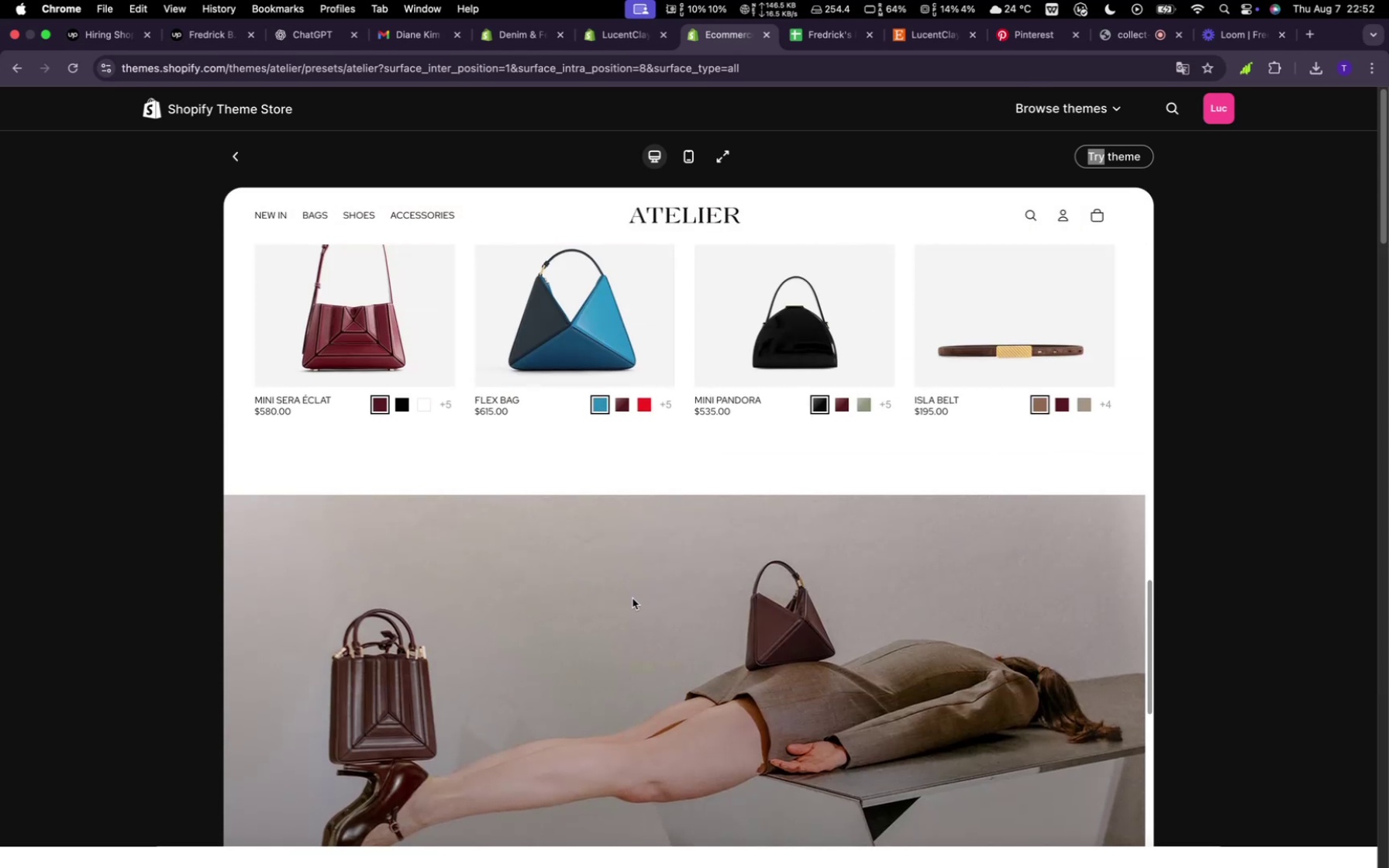 
scroll: coordinate [633, 577], scroll_direction: down, amount: 29.0
 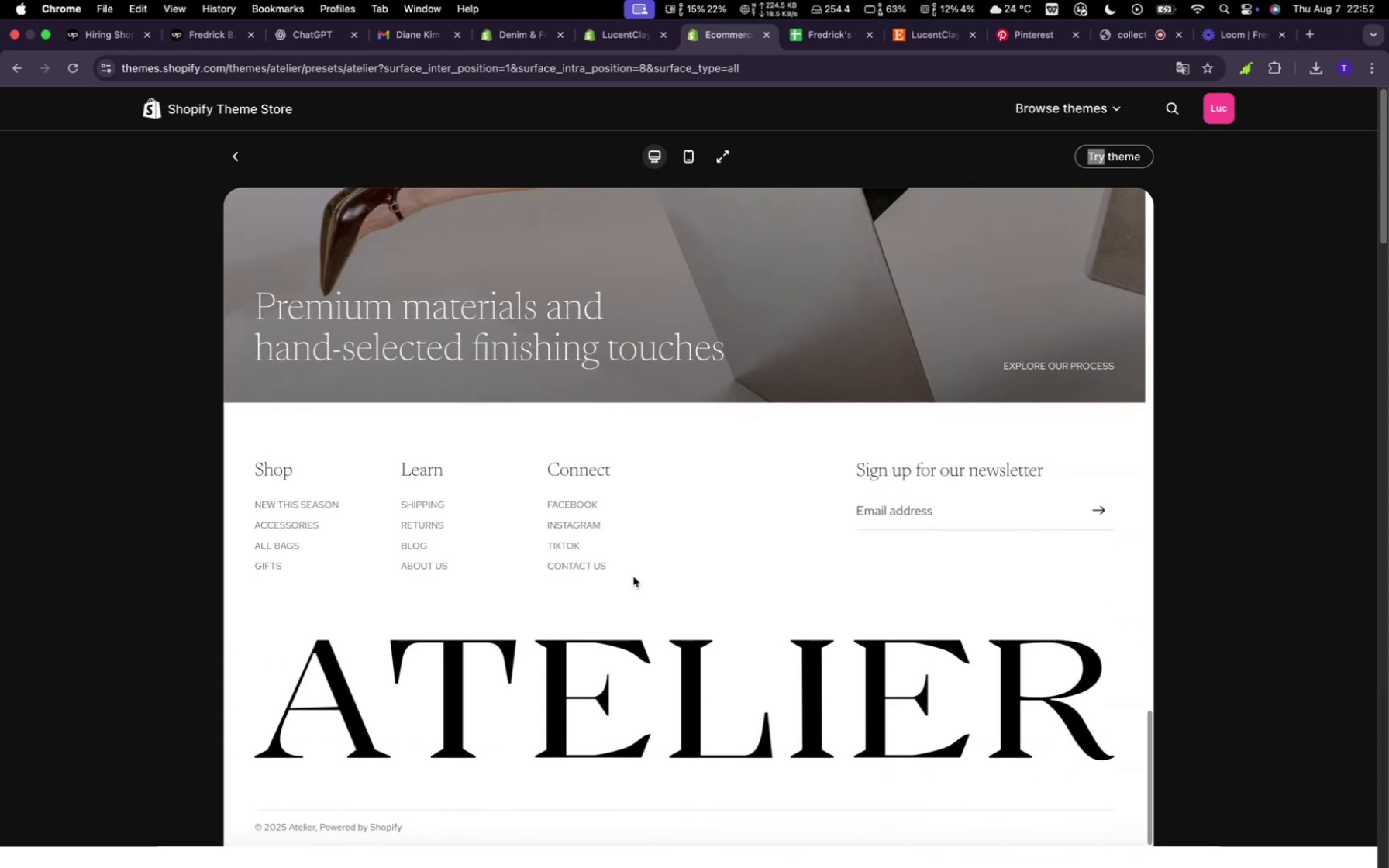 
scroll: coordinate [853, 479], scroll_direction: up, amount: 131.0
 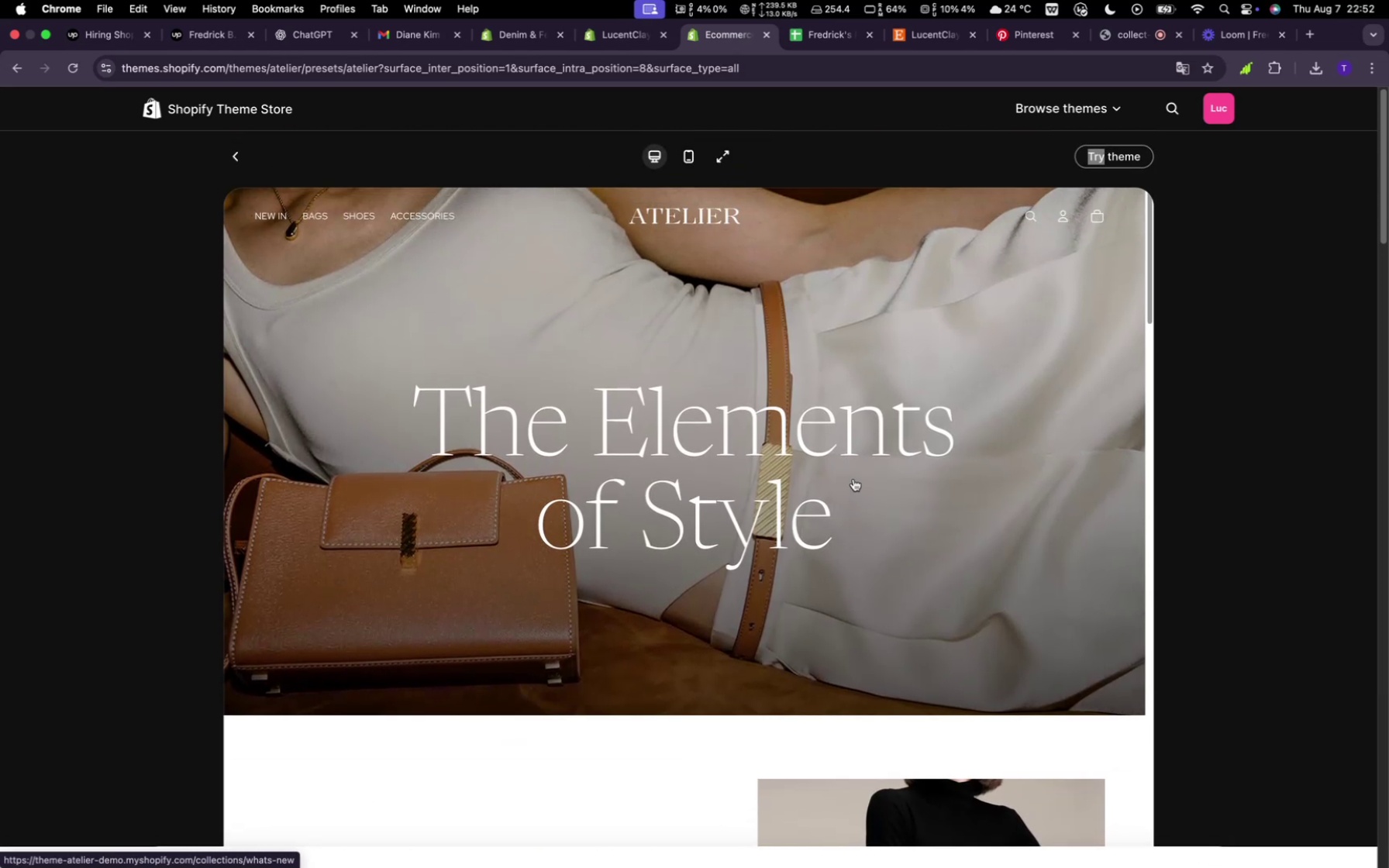 
scroll: coordinate [784, 450], scroll_direction: down, amount: 52.0
 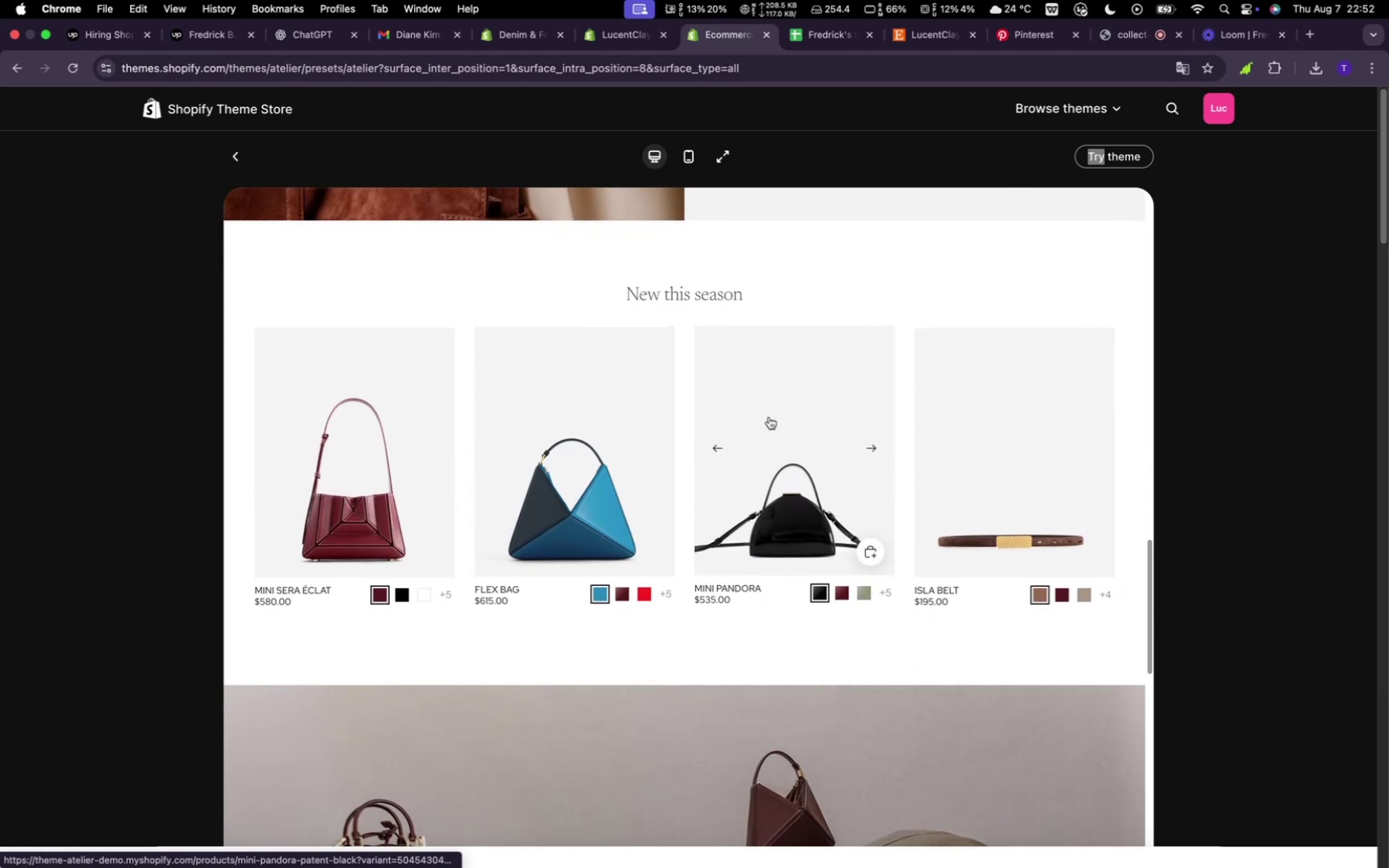 
scroll: coordinate [815, 418], scroll_direction: up, amount: 74.0
 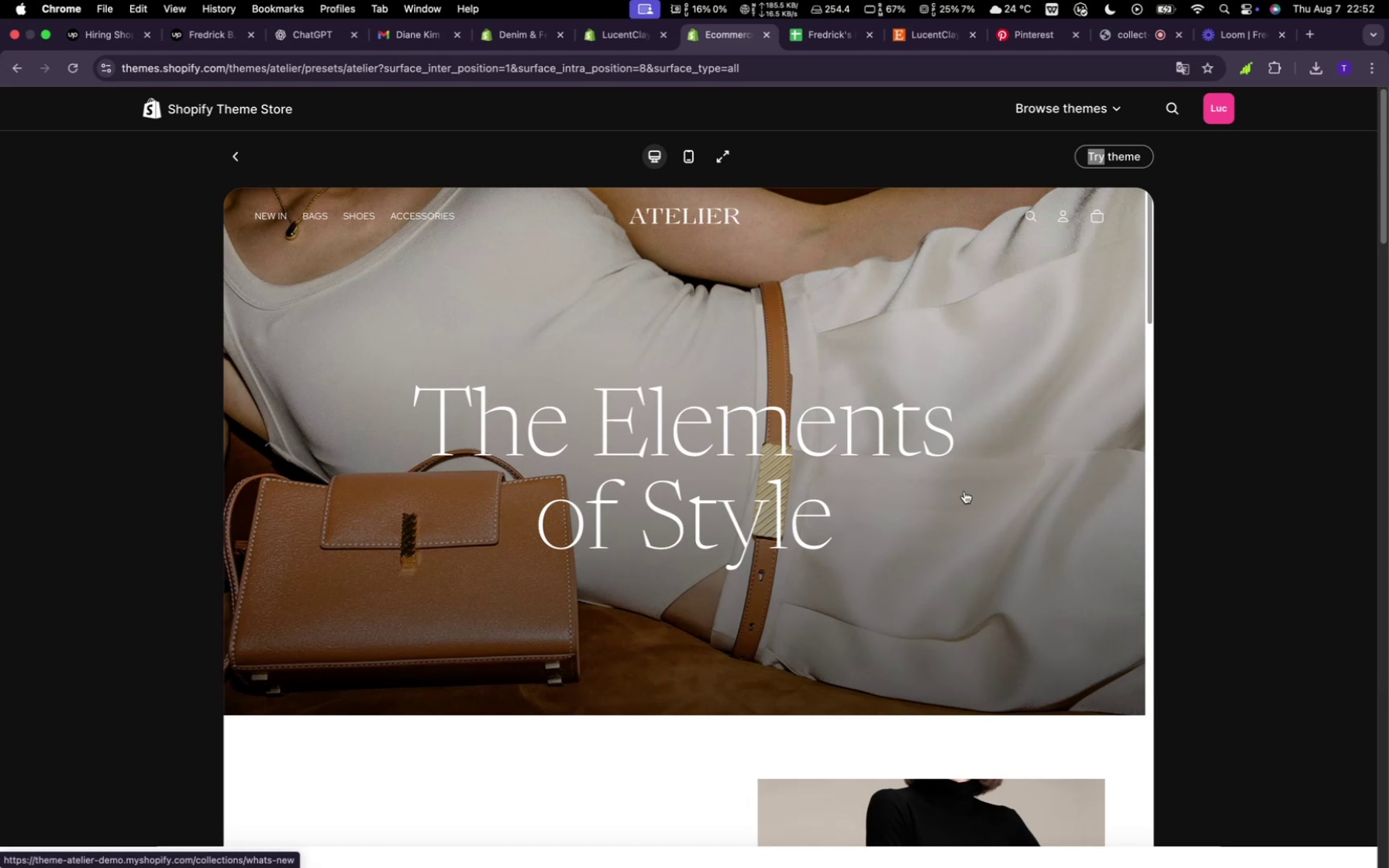 
wait(8.23)
 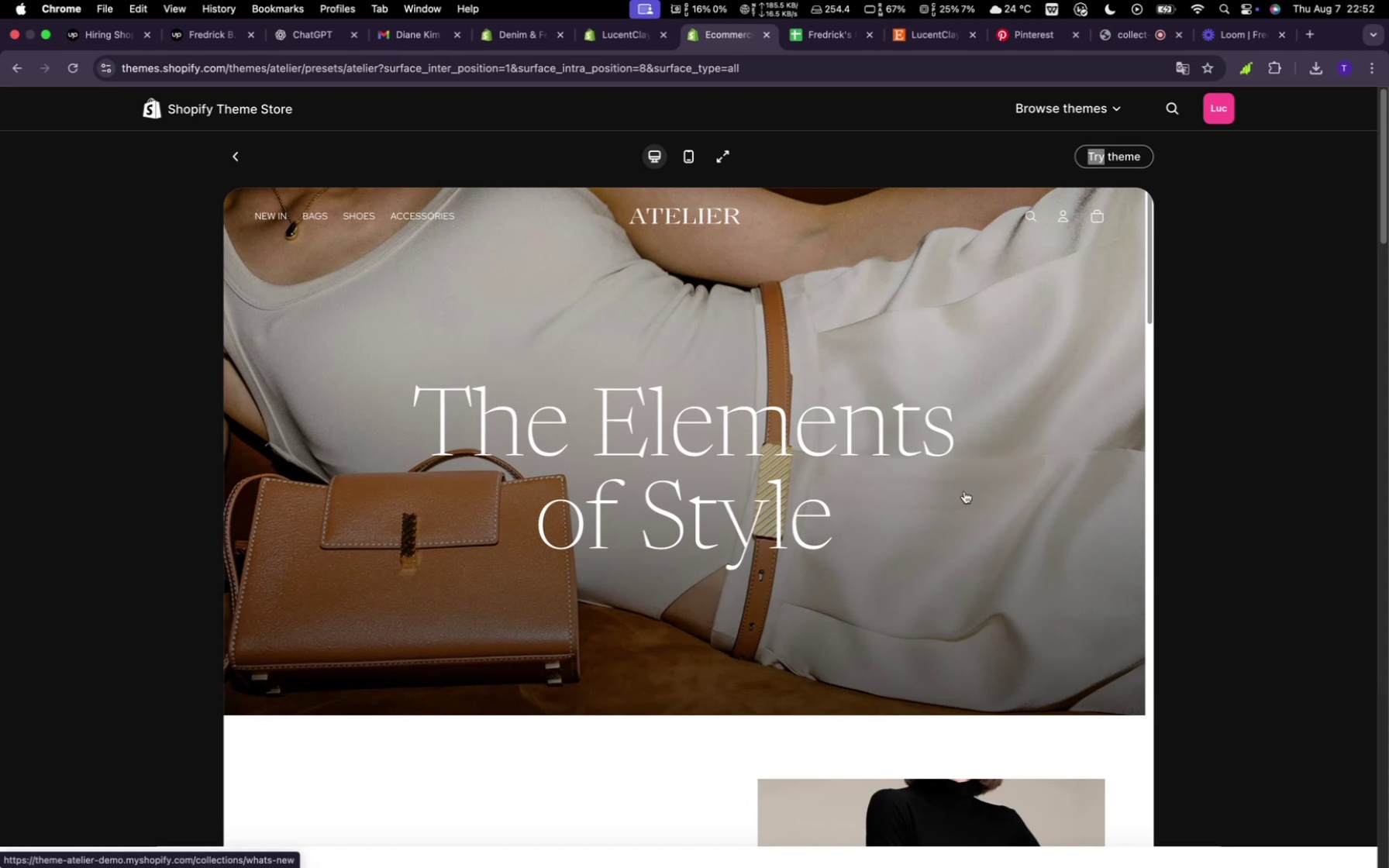 
scroll: coordinate [734, 403], scroll_direction: down, amount: 3.0
 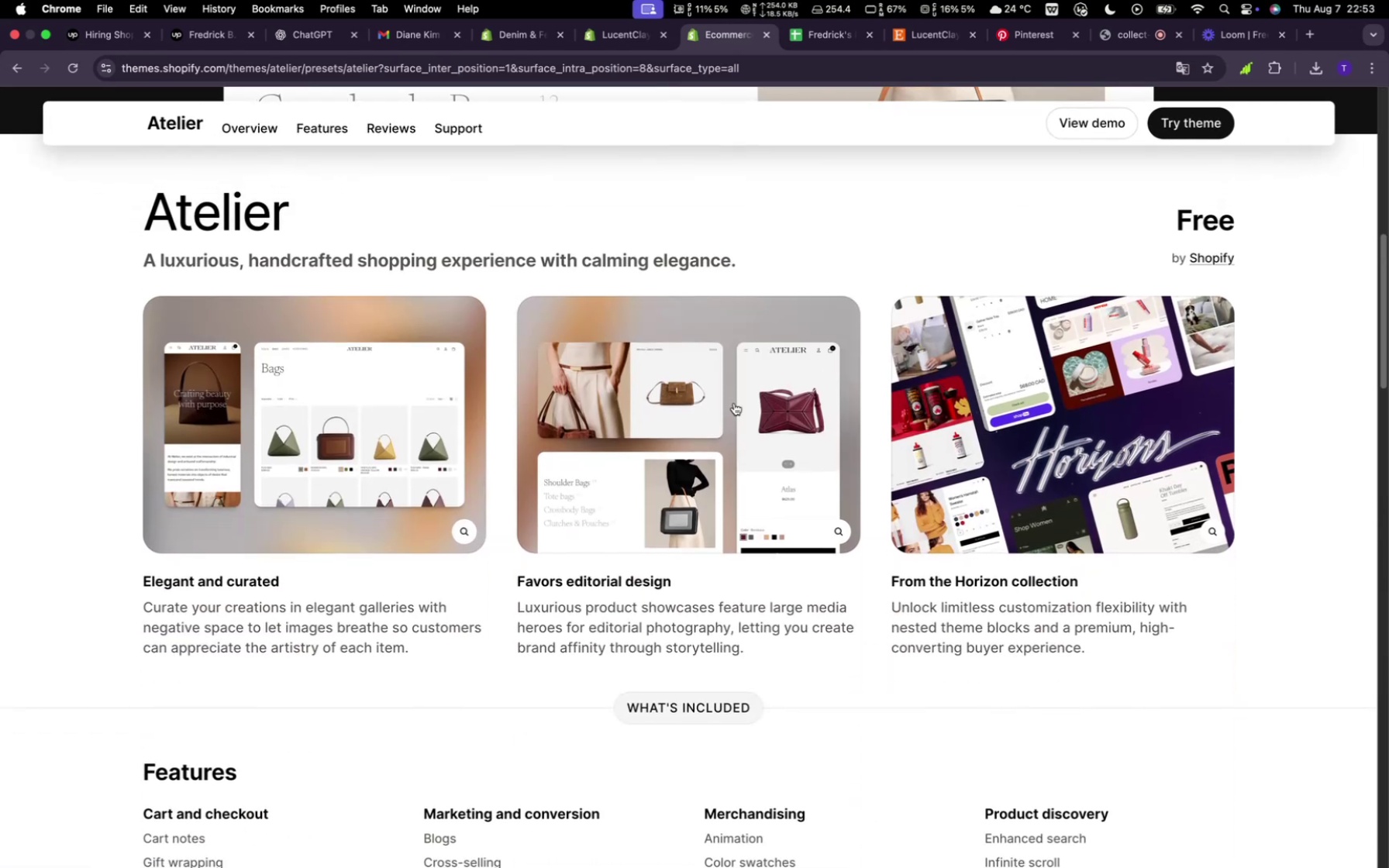 
scroll: coordinate [735, 406], scroll_direction: up, amount: 28.0
 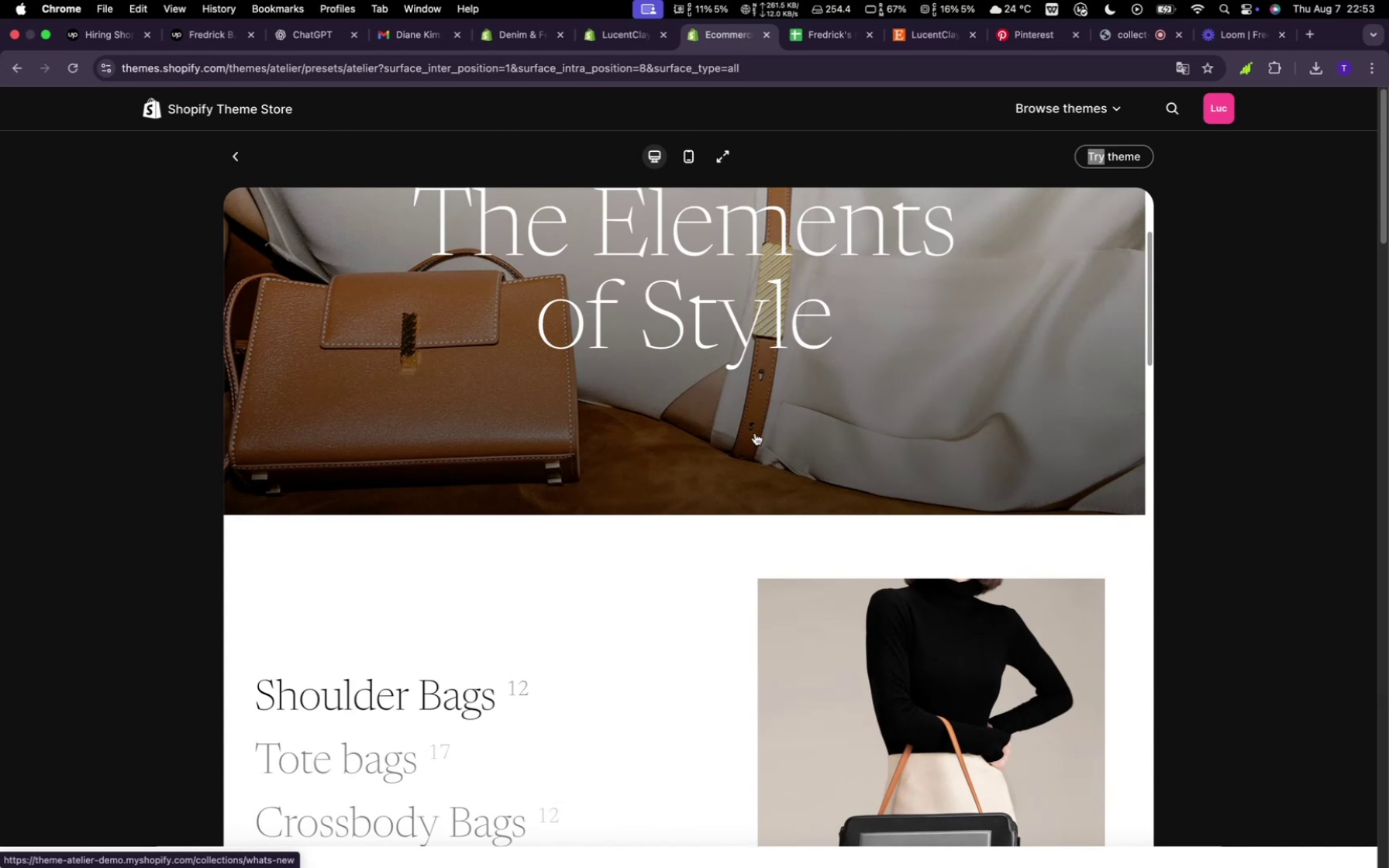 
left_click([755, 433])
 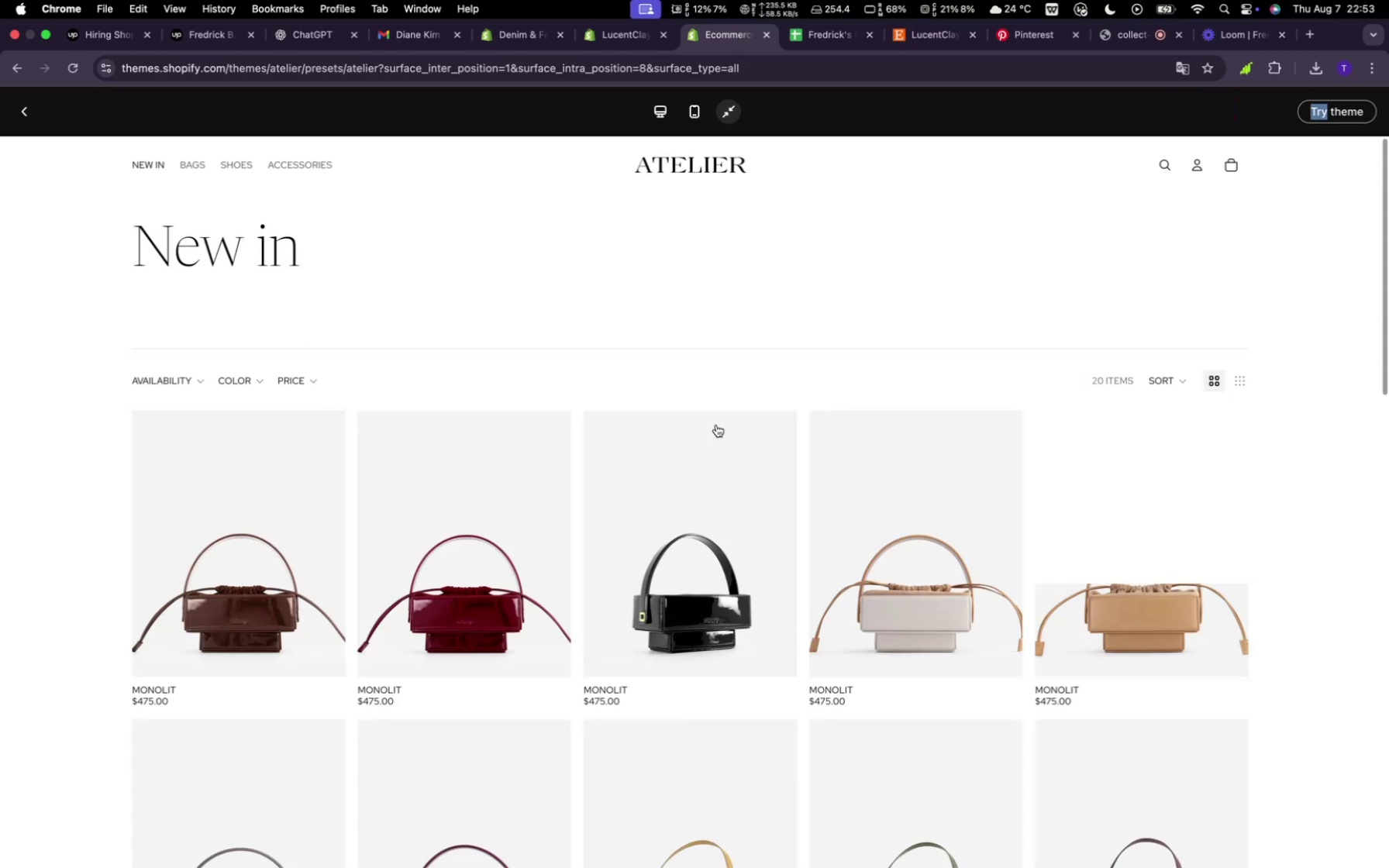 
scroll: coordinate [752, 428], scroll_direction: down, amount: 29.0
 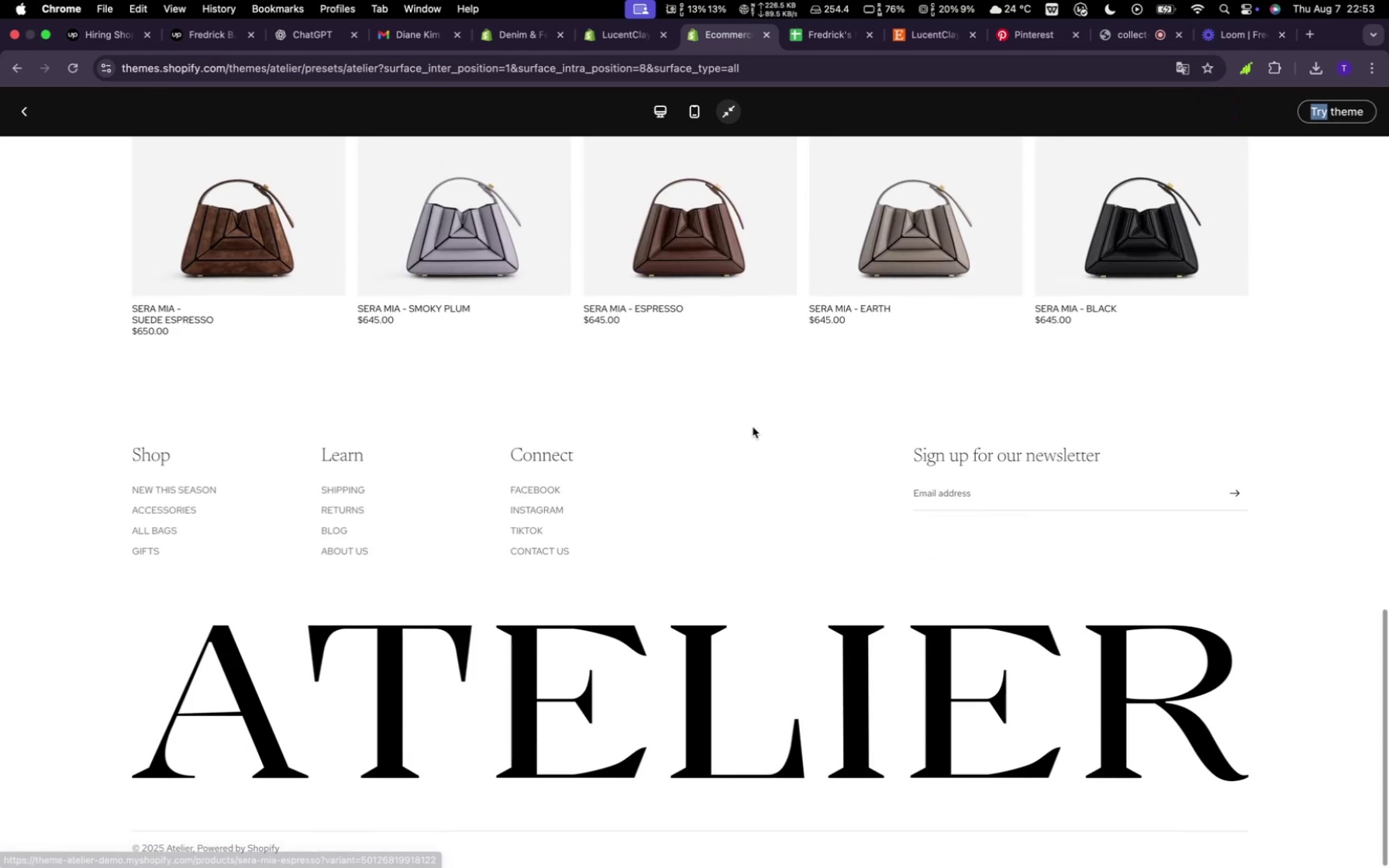 
scroll: coordinate [752, 422], scroll_direction: up, amount: 54.0
 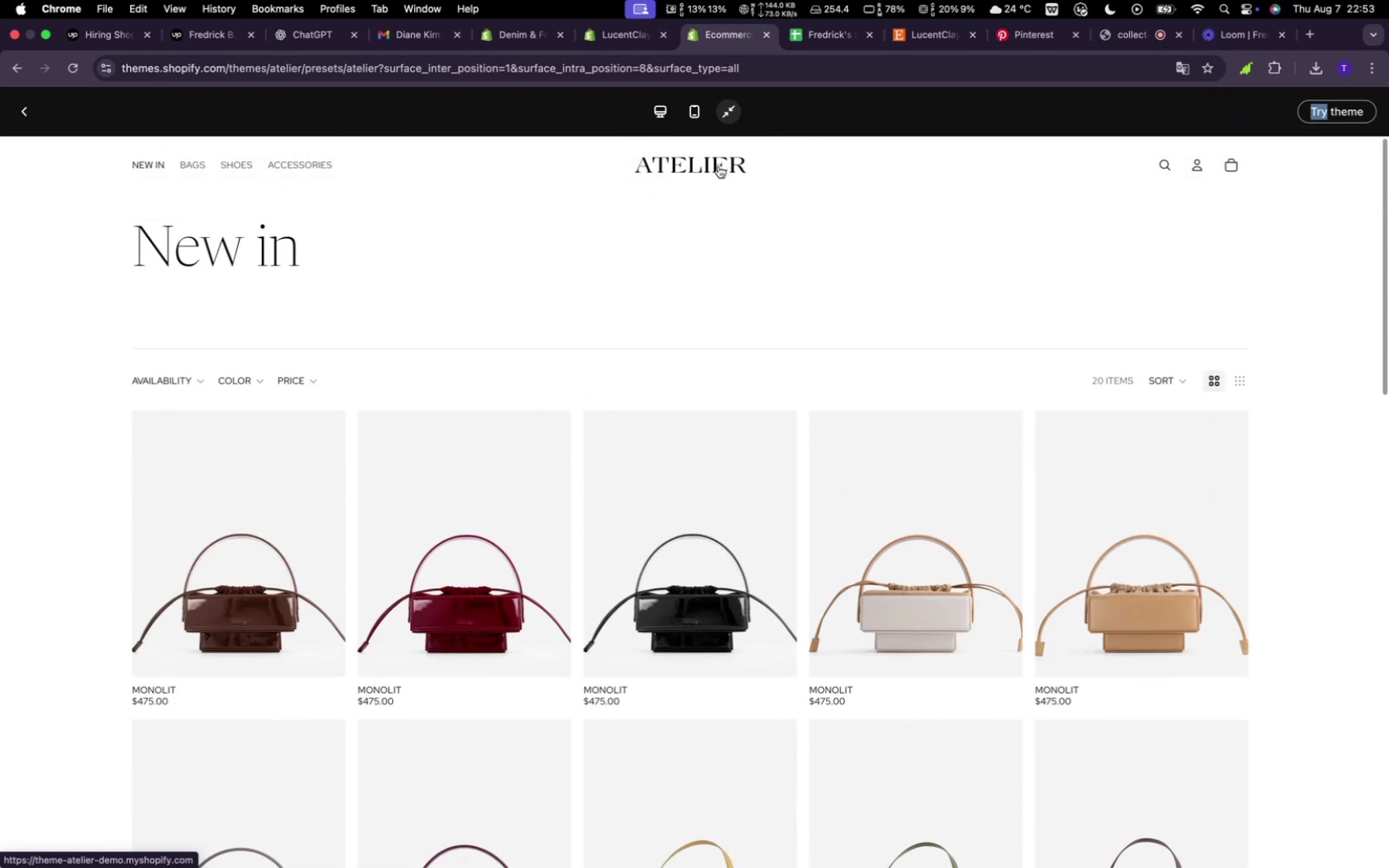 
left_click([717, 164])
 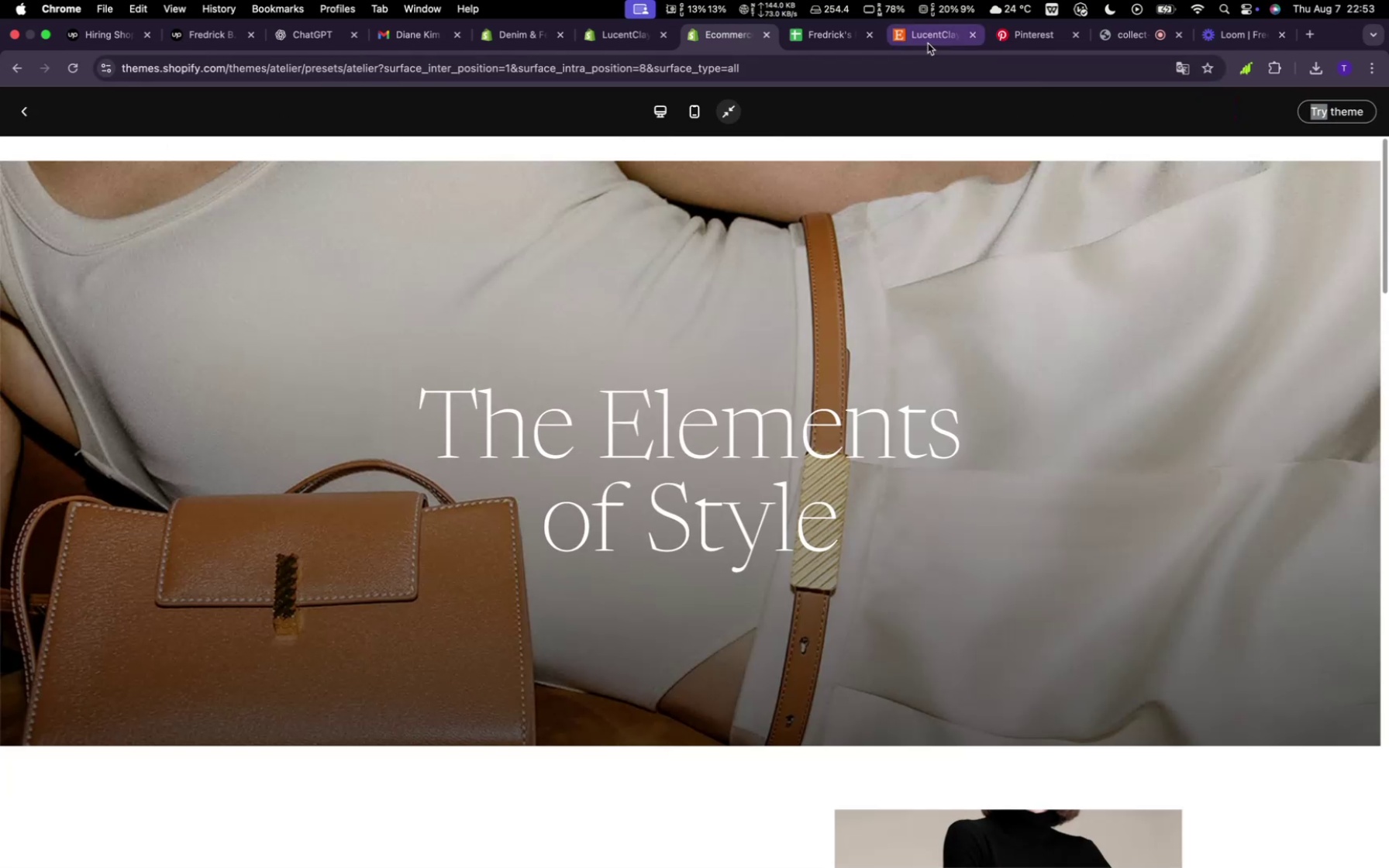 
scroll: coordinate [655, 449], scroll_direction: up, amount: 7.0
 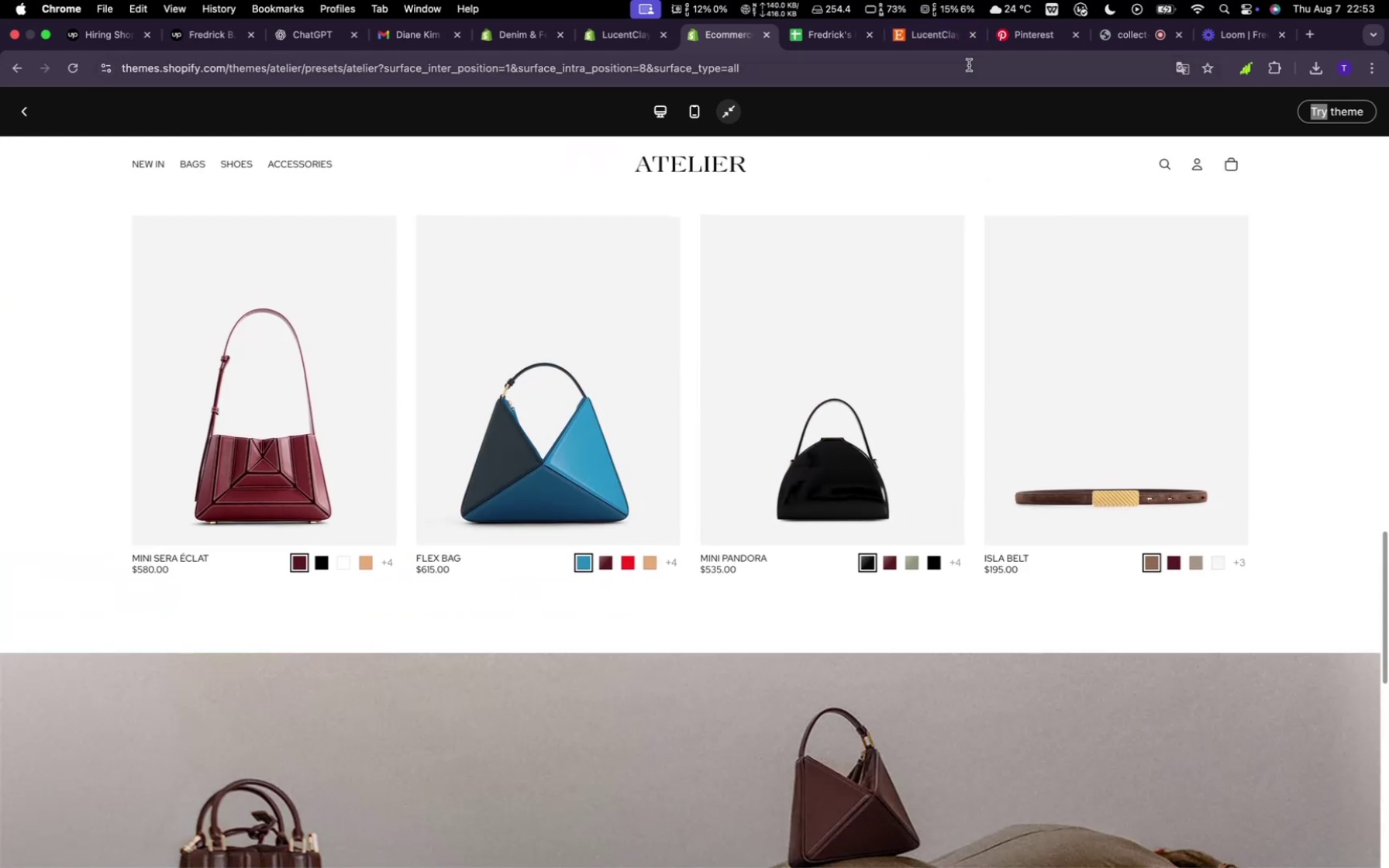 
left_click([932, 42])
 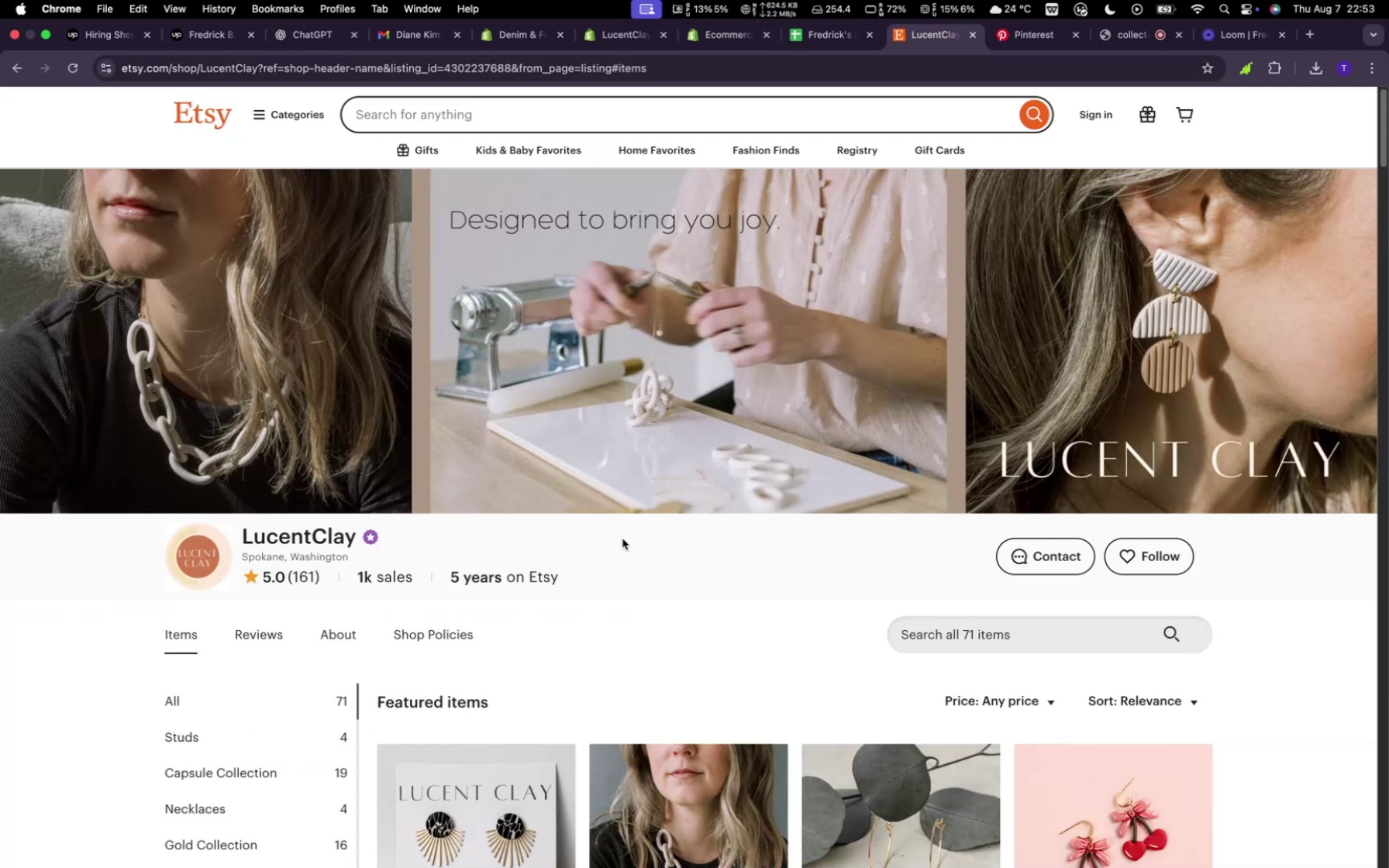 
scroll: coordinate [650, 546], scroll_direction: up, amount: 12.0
 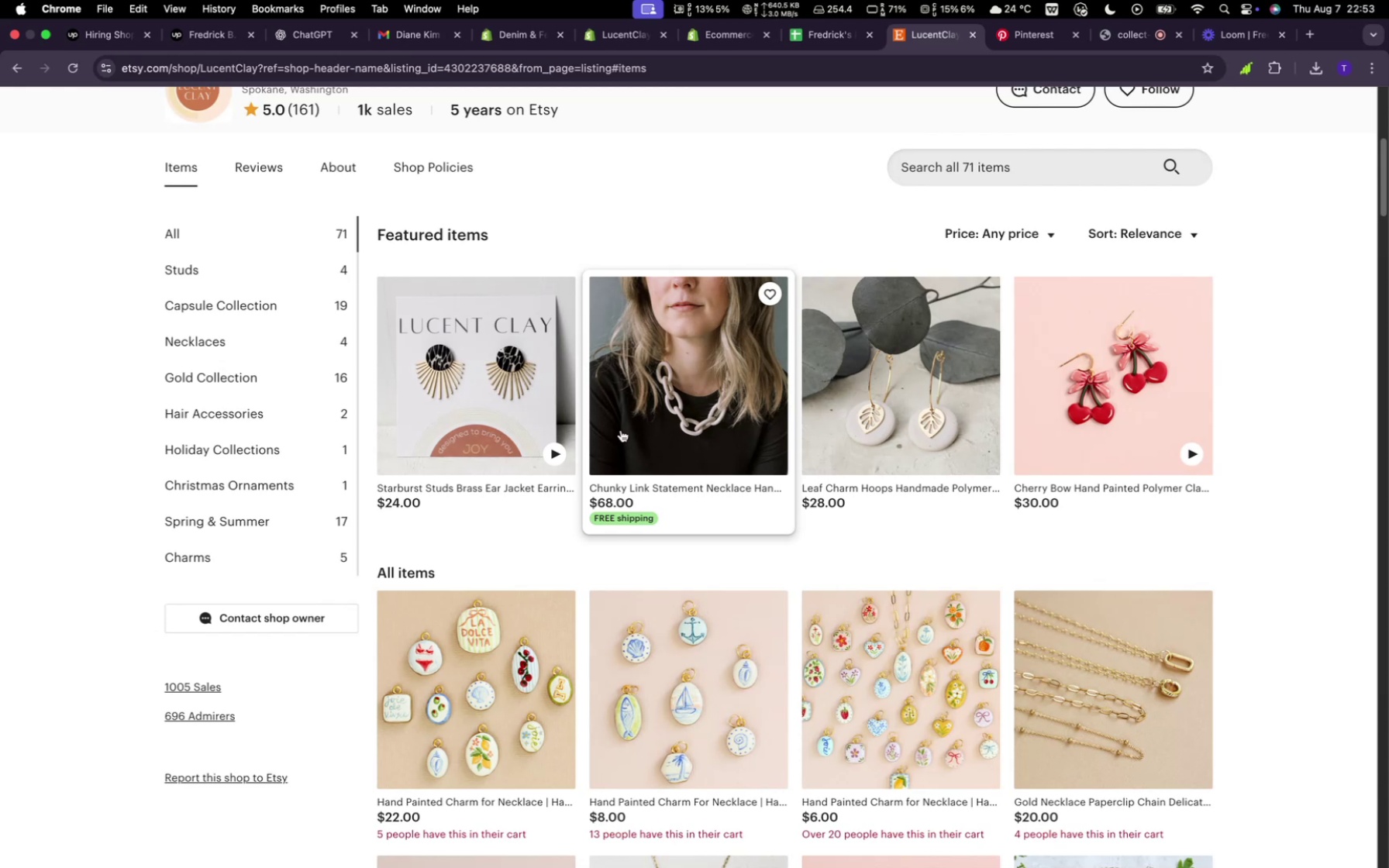 
mouse_move([540, 430])
 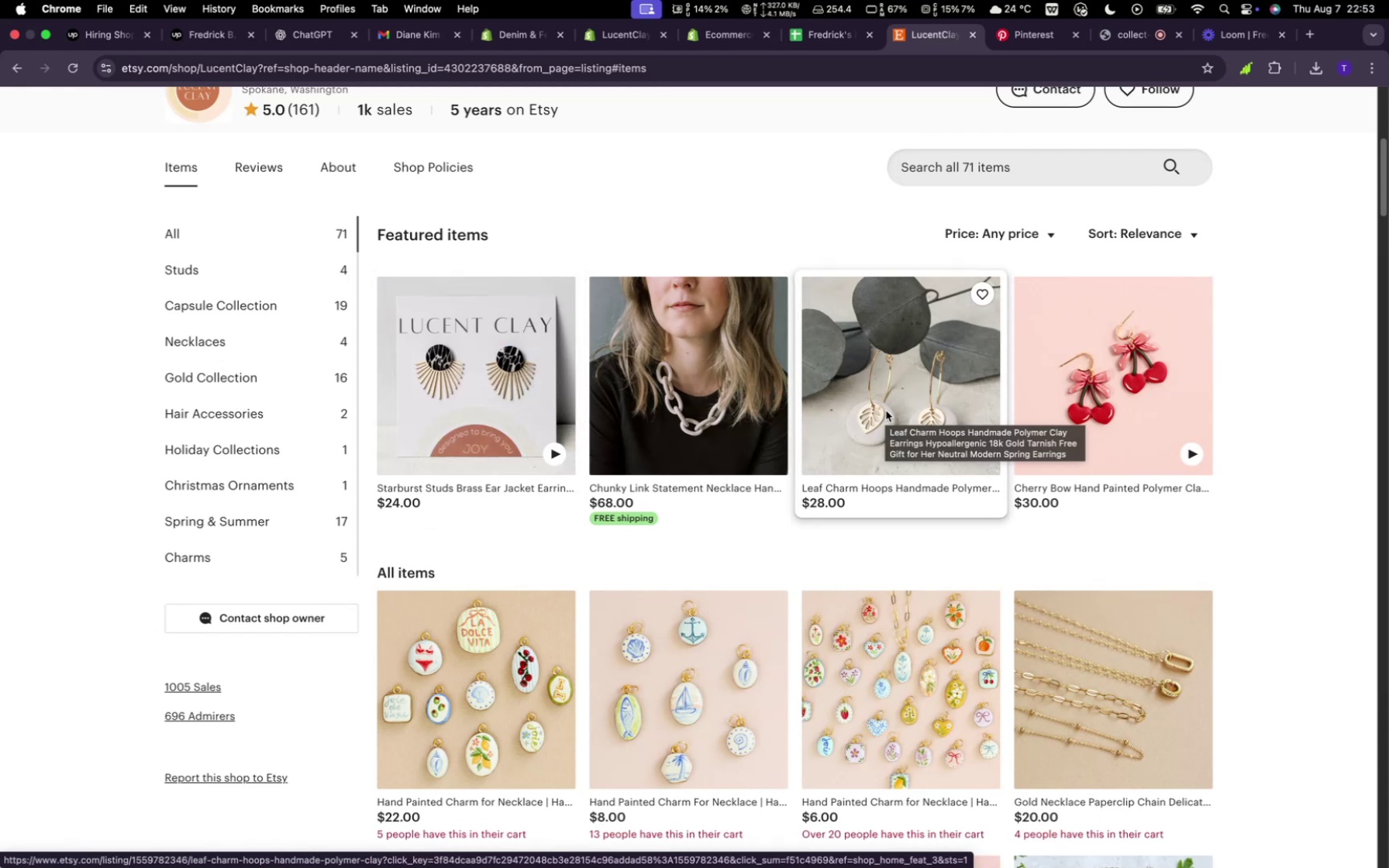 
scroll: coordinate [715, 563], scroll_direction: down, amount: 68.0
 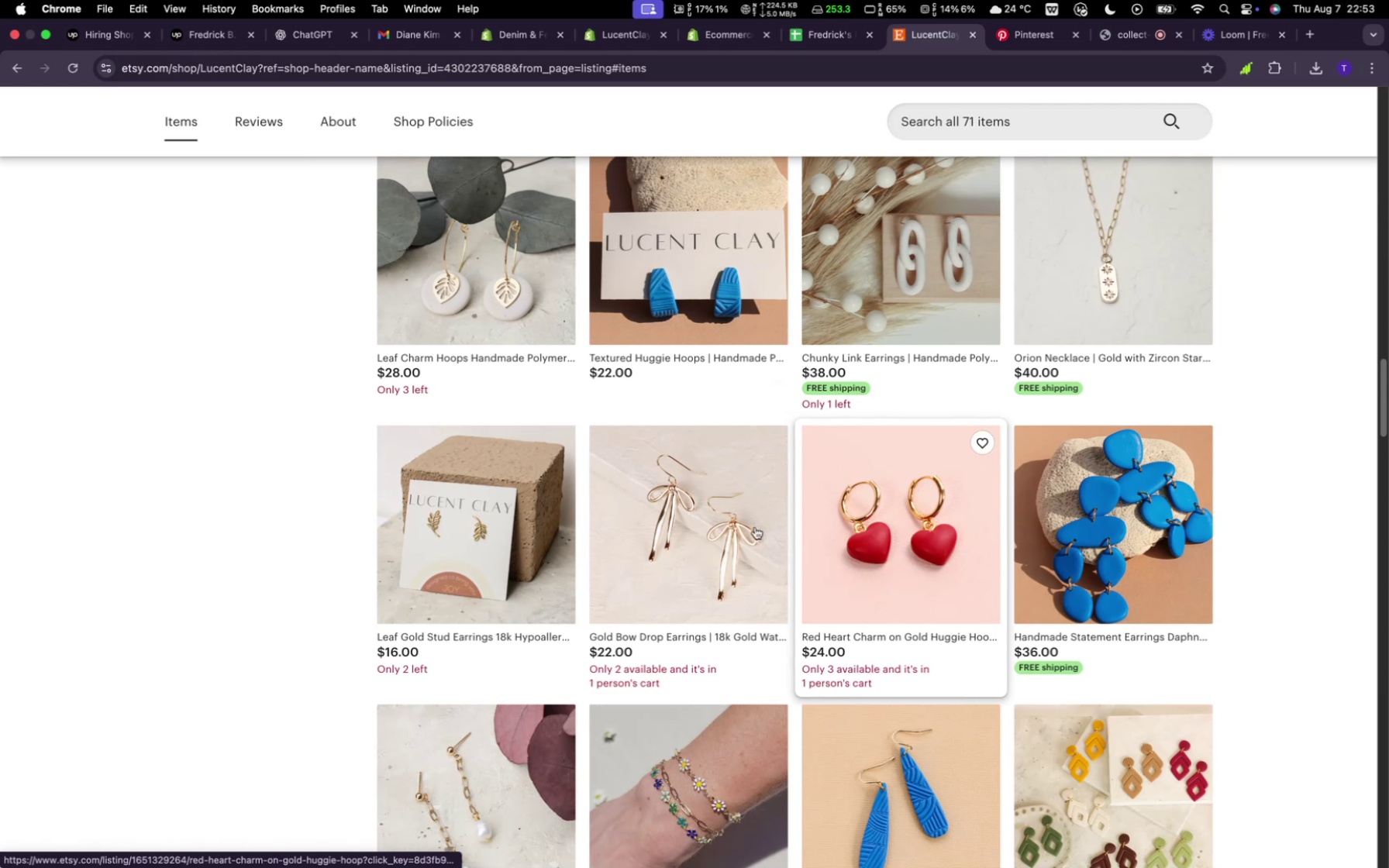 
scroll: coordinate [846, 618], scroll_direction: down, amount: 10.0
 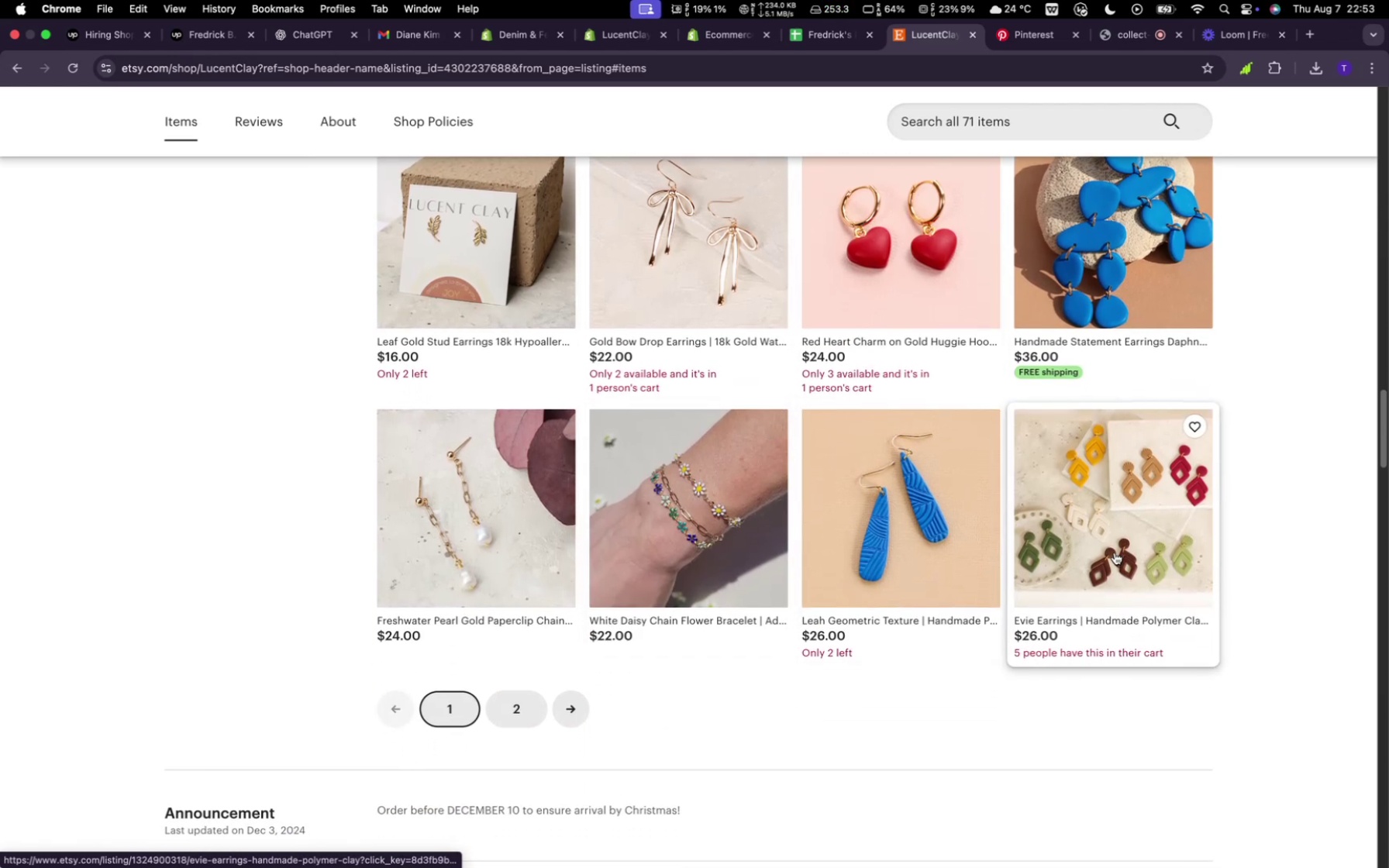 
scroll: coordinate [708, 515], scroll_direction: up, amount: 81.0
 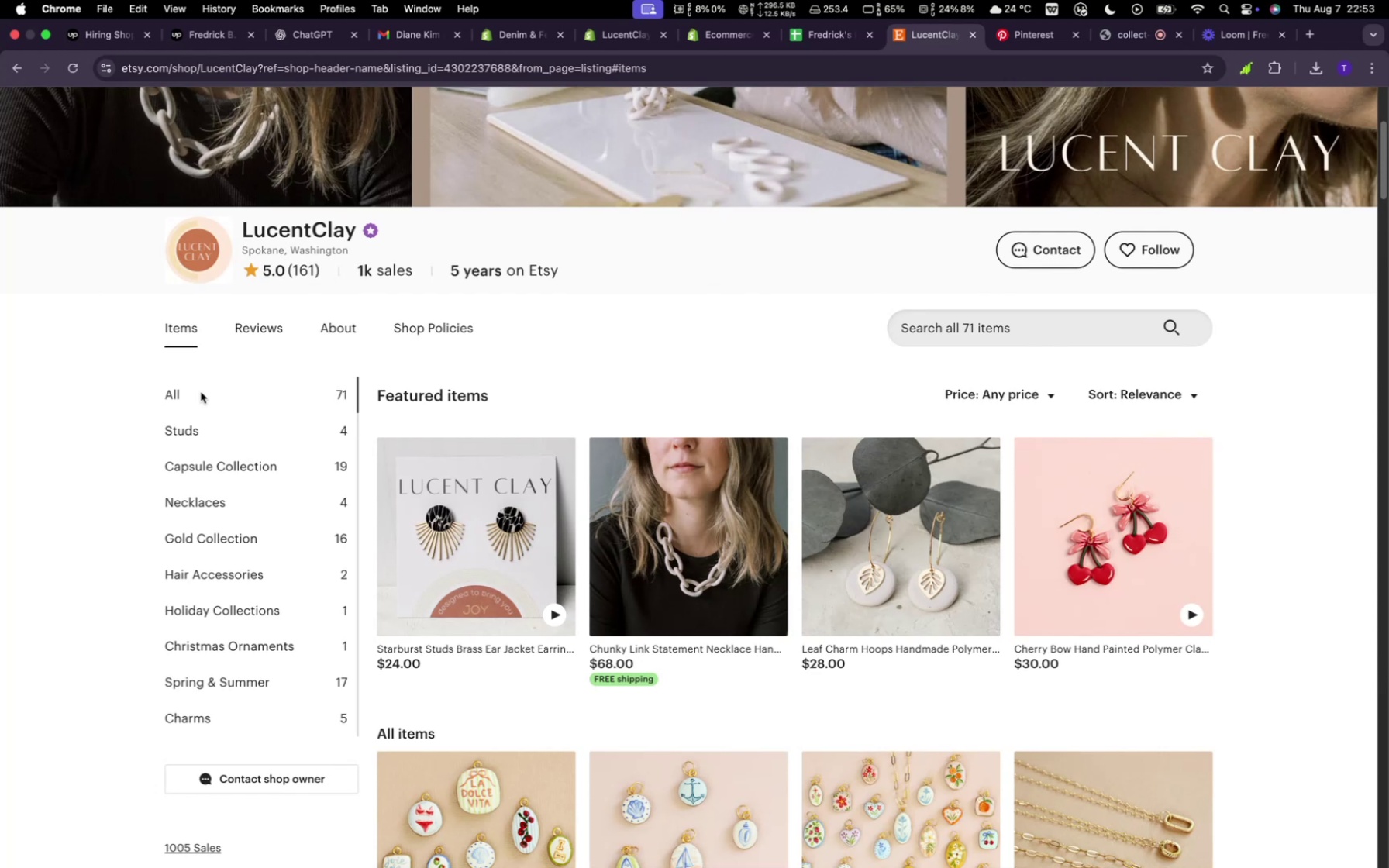 
wait(5.25)
 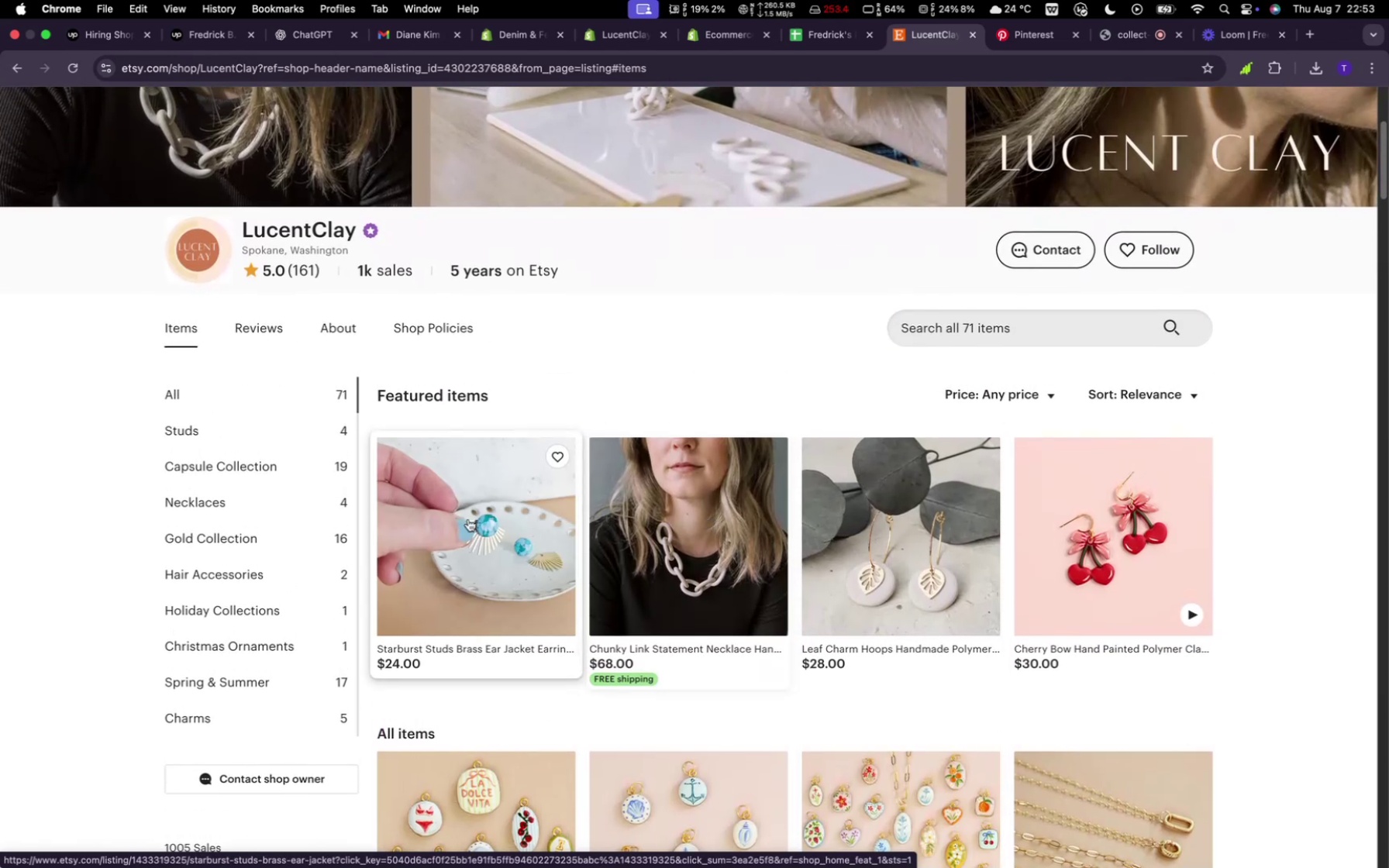 
left_click([212, 439])
 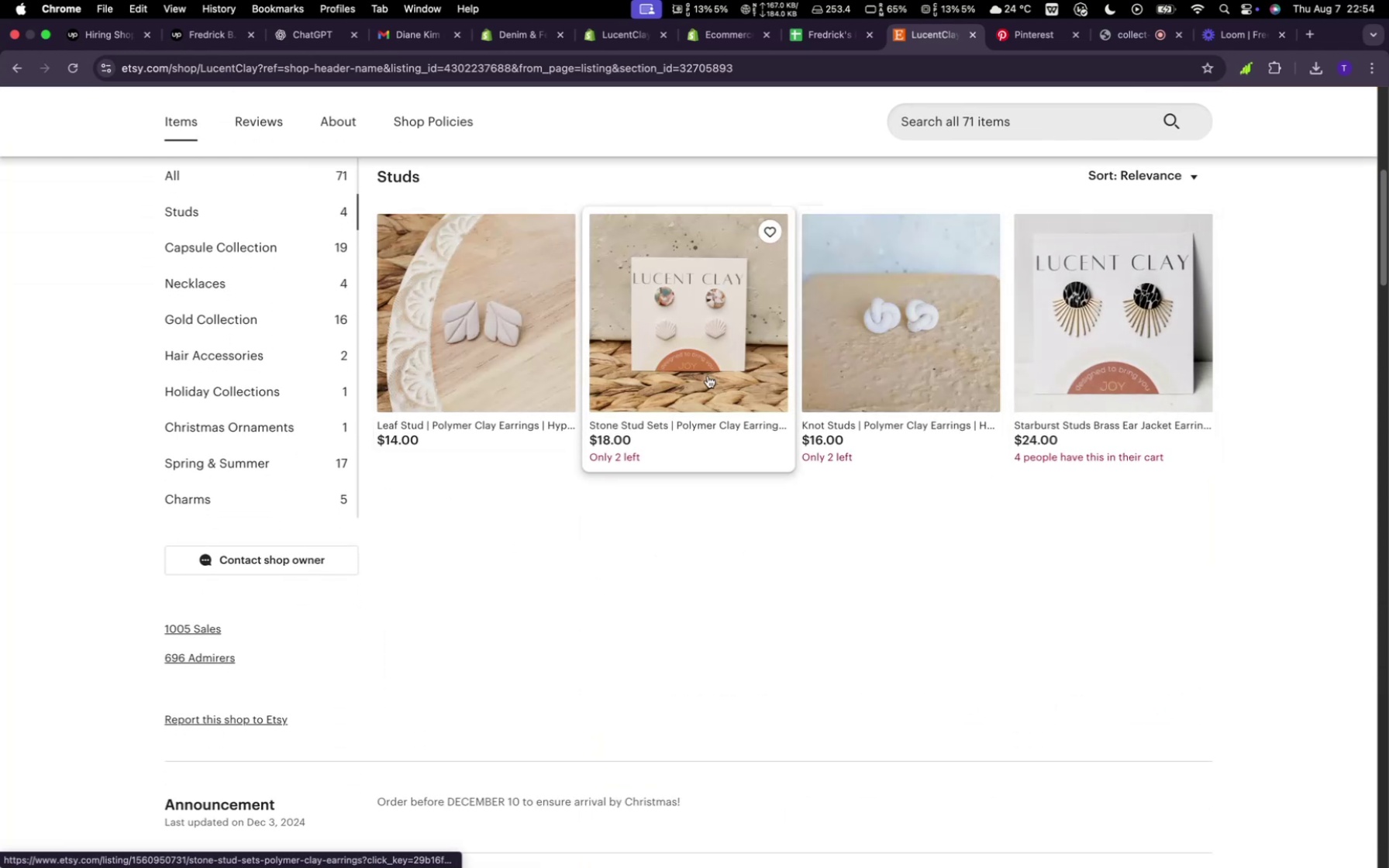 
wait(6.57)
 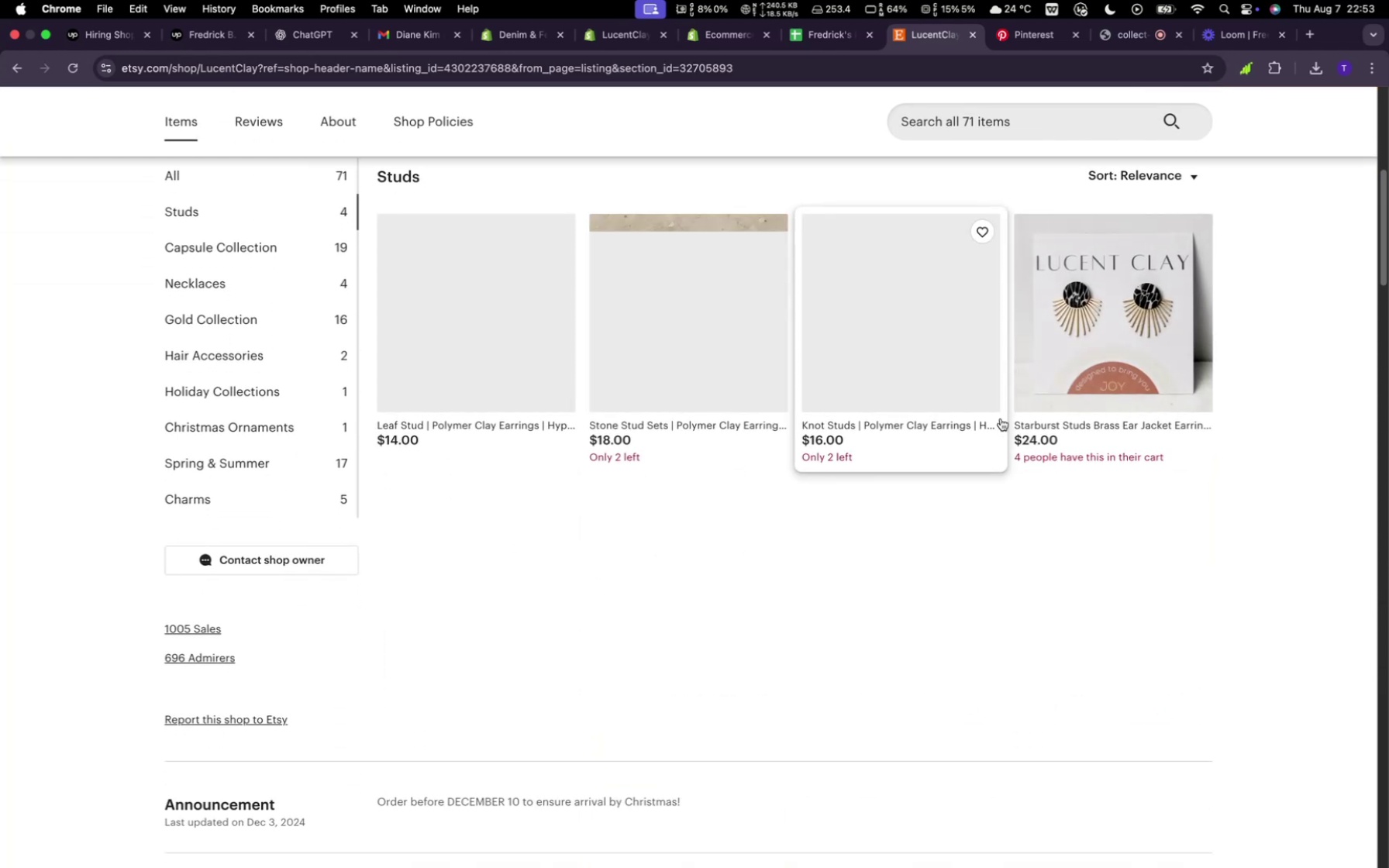 
scroll: coordinate [841, 329], scroll_direction: up, amount: 30.0
 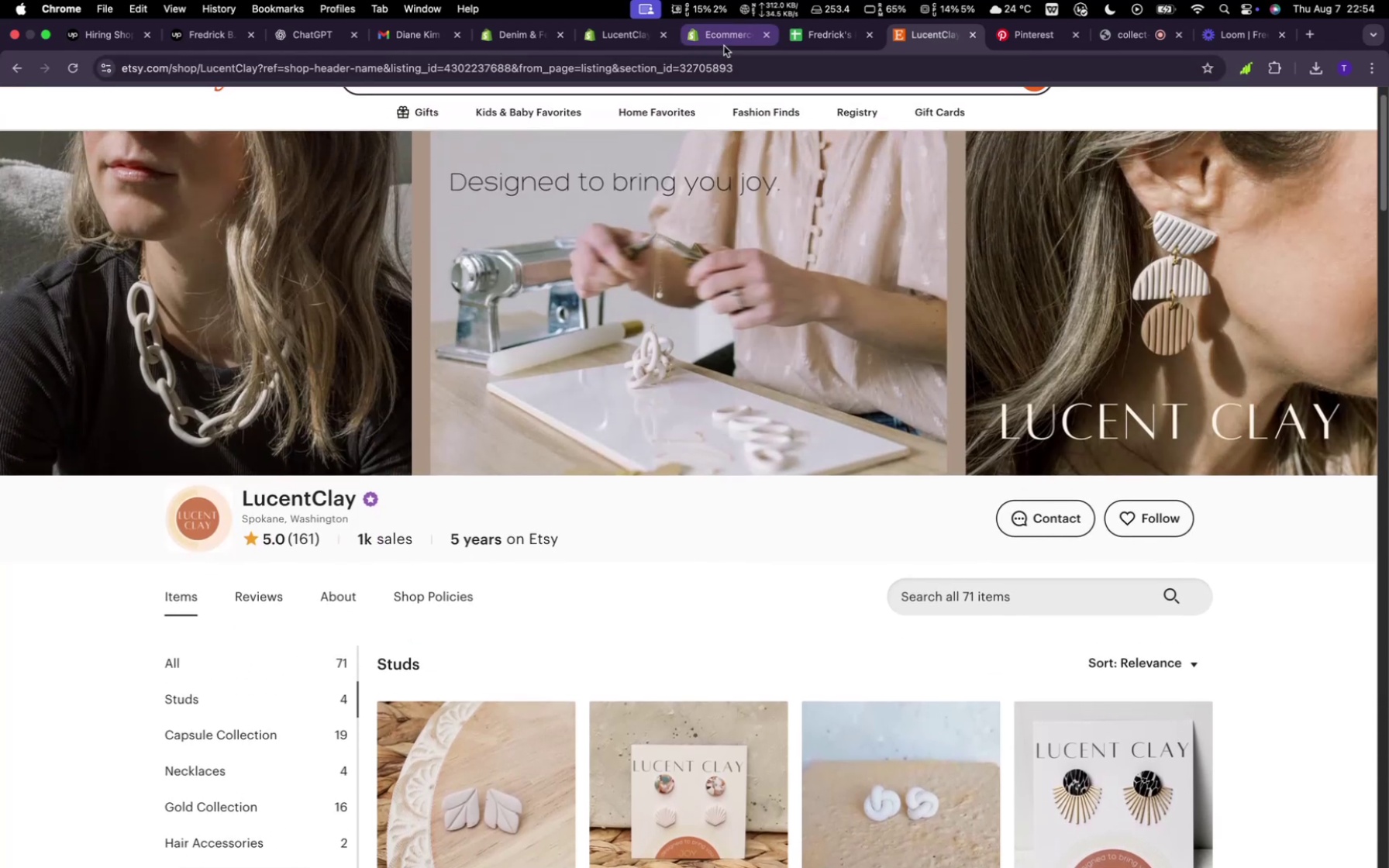 
left_click([724, 46])
 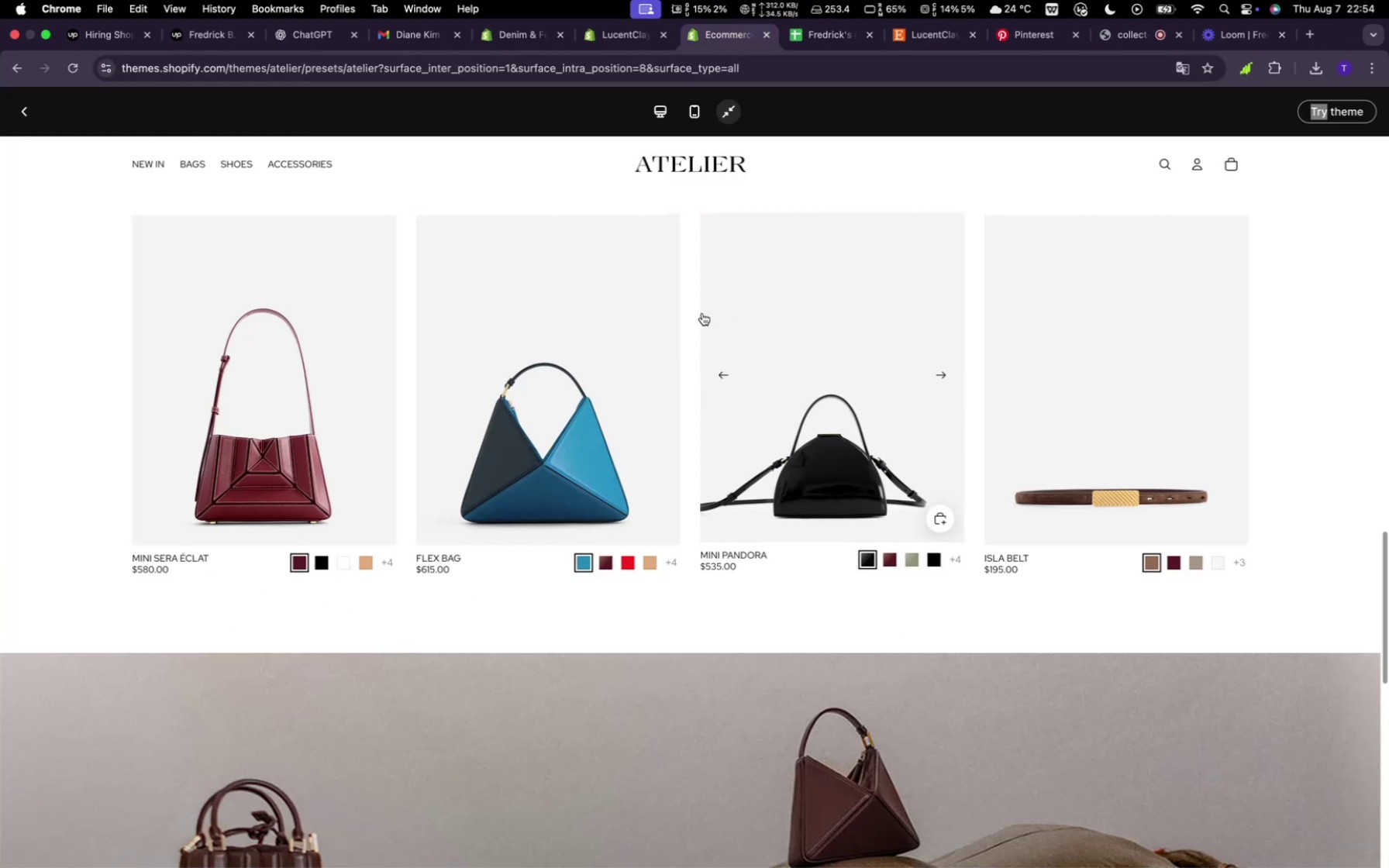 
scroll: coordinate [691, 430], scroll_direction: up, amount: 35.0
 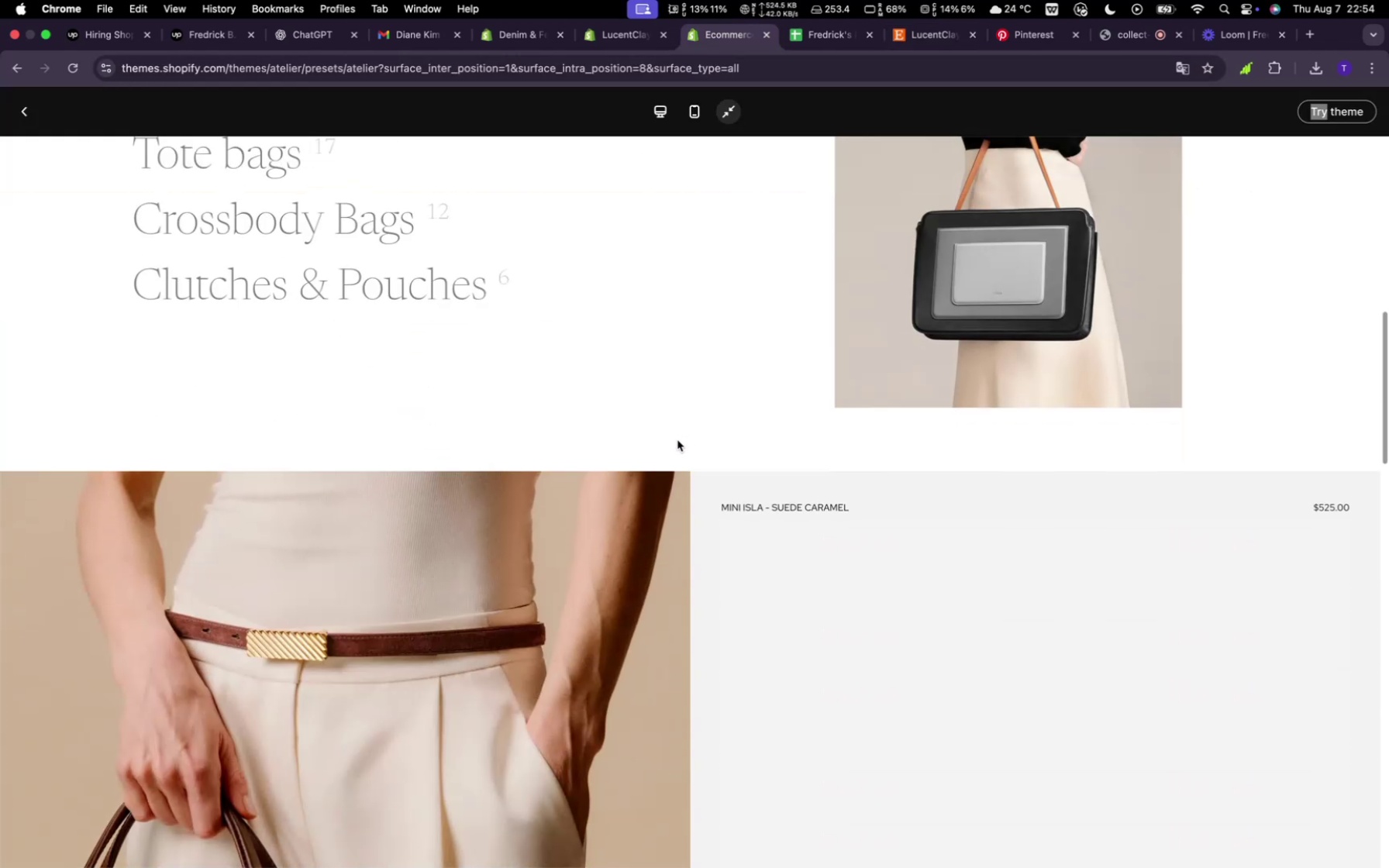 
scroll: coordinate [520, 411], scroll_direction: down, amount: 12.0
 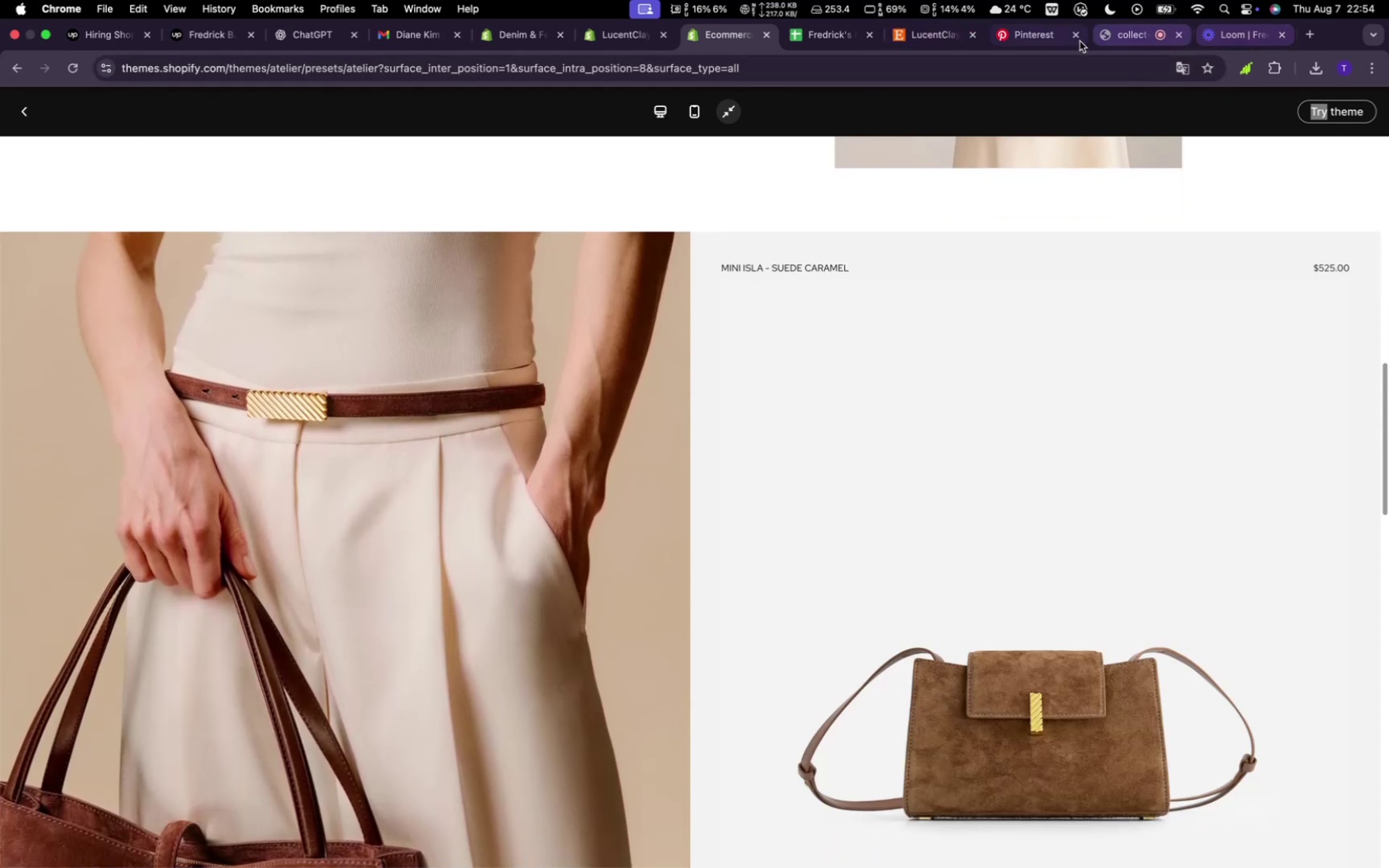 
left_click([1042, 43])
 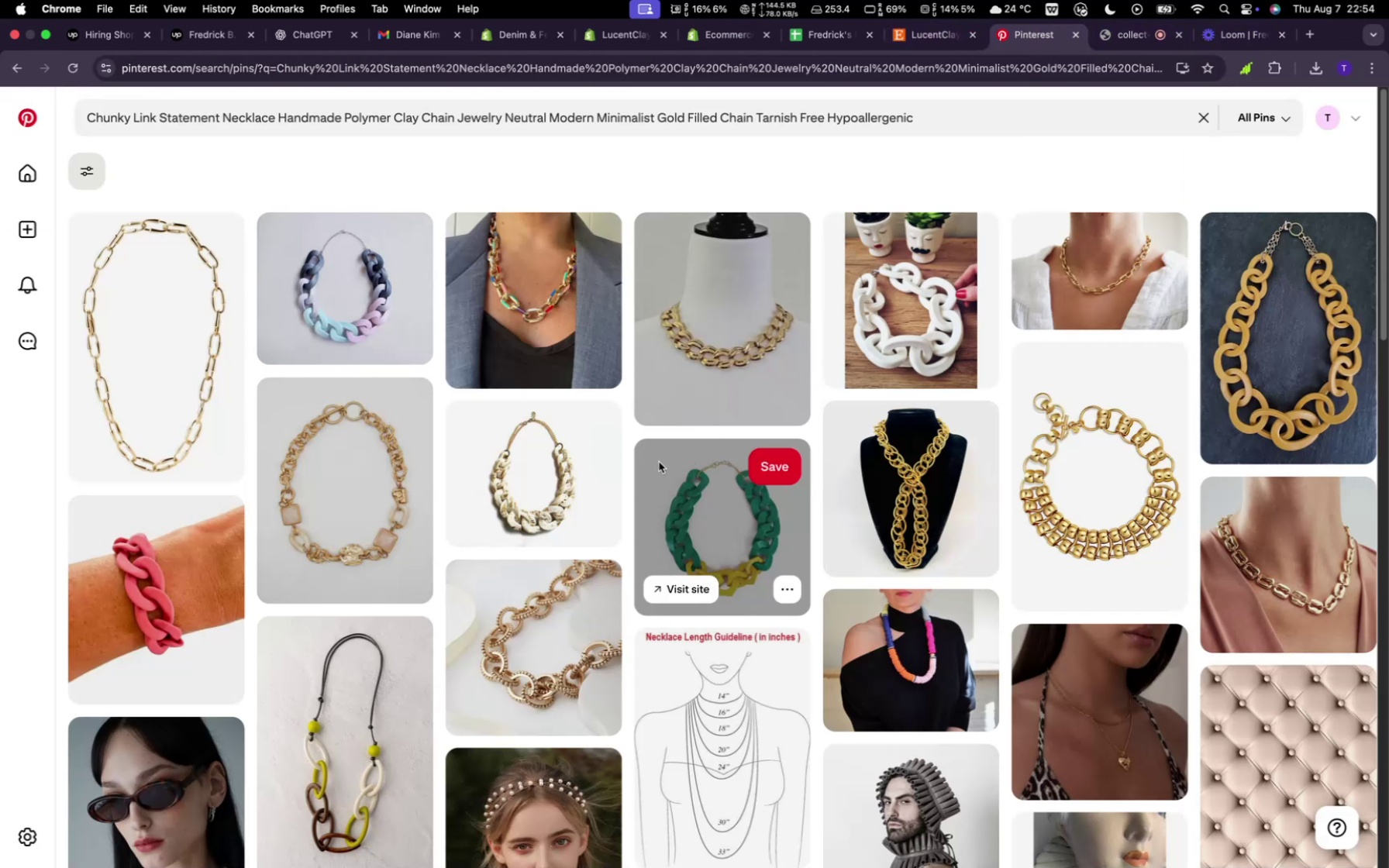 
scroll: coordinate [674, 488], scroll_direction: up, amount: 9.0
 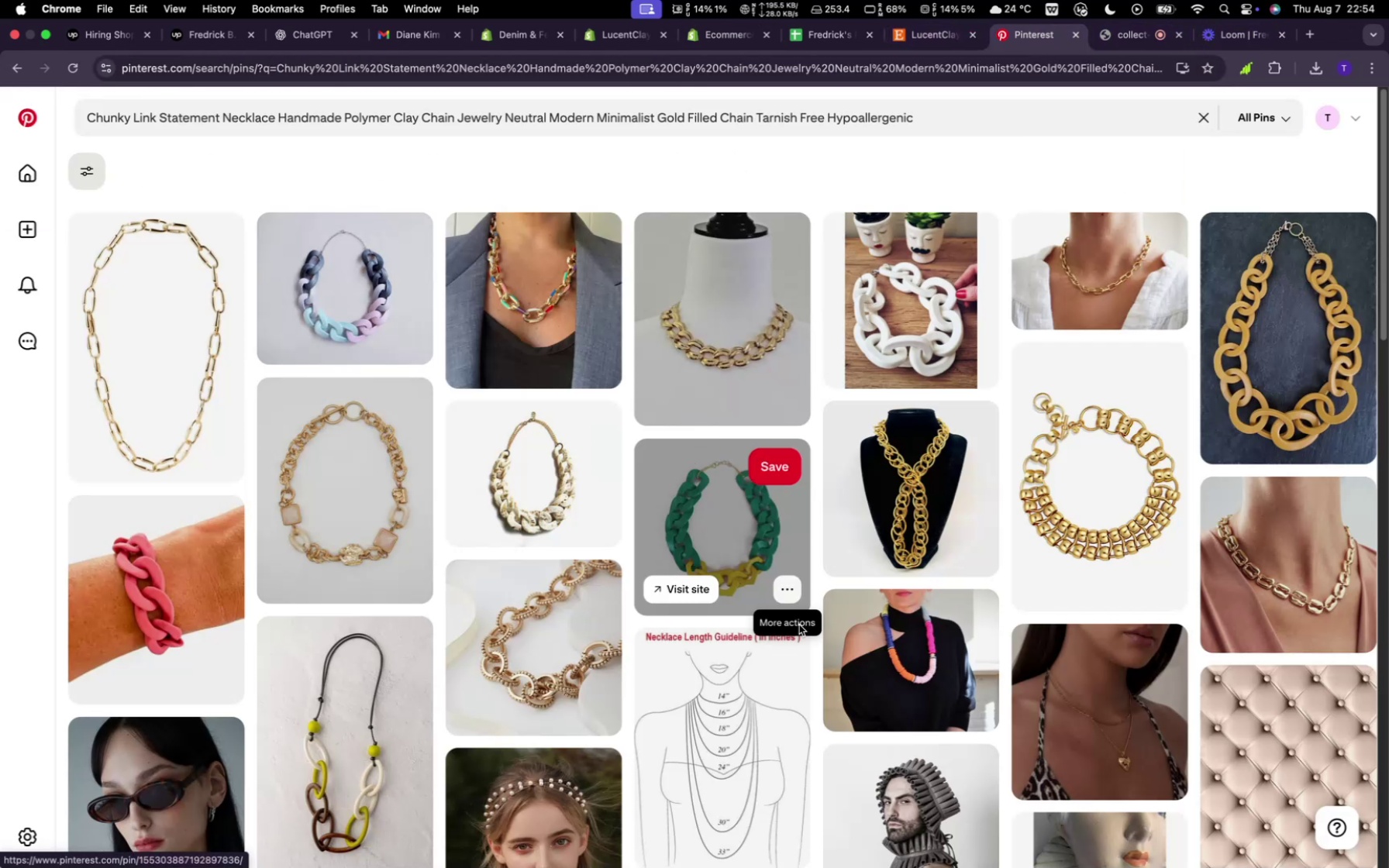 
scroll: coordinate [817, 562], scroll_direction: down, amount: 17.0
 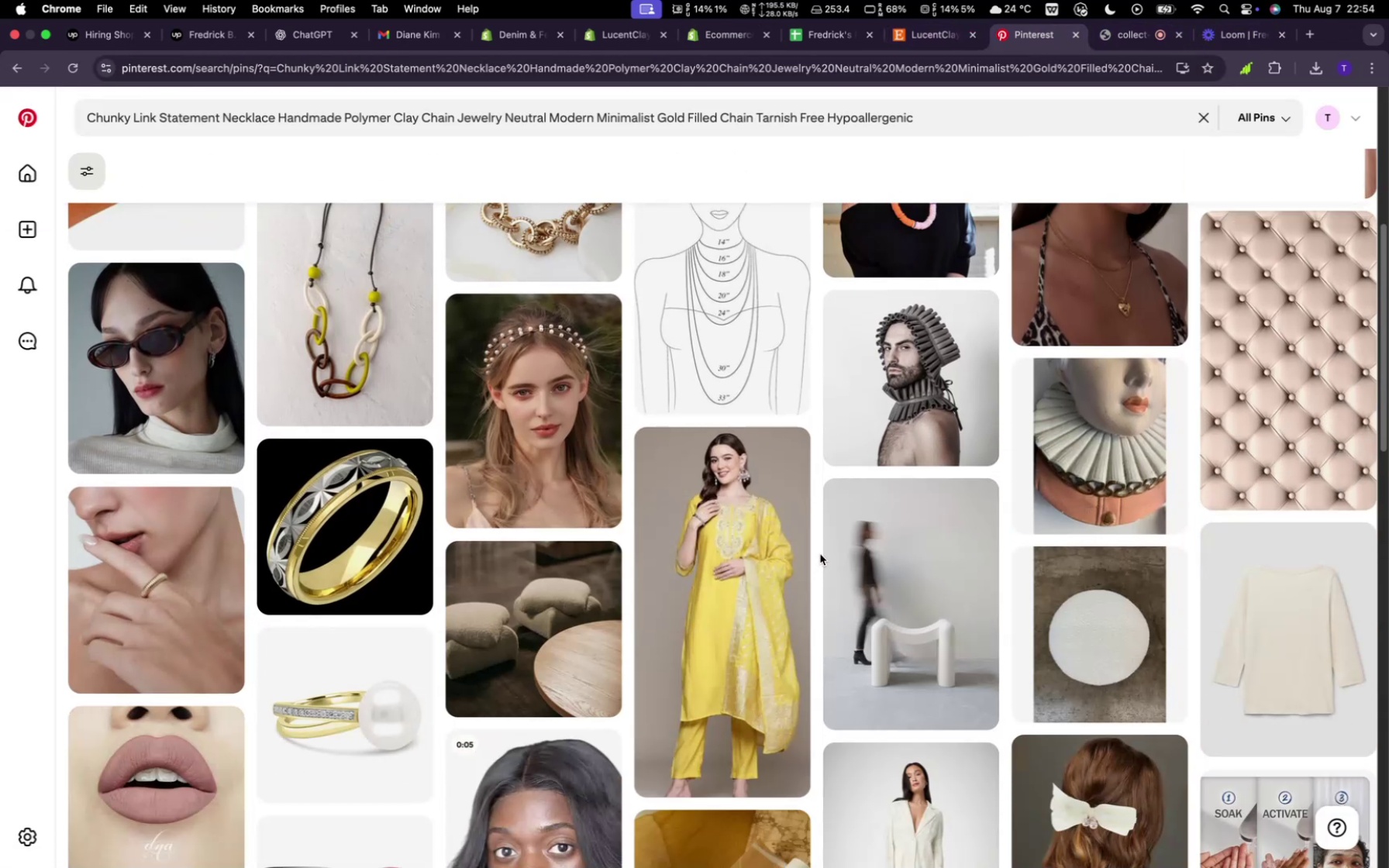 
scroll: coordinate [820, 553], scroll_direction: up, amount: 13.0
 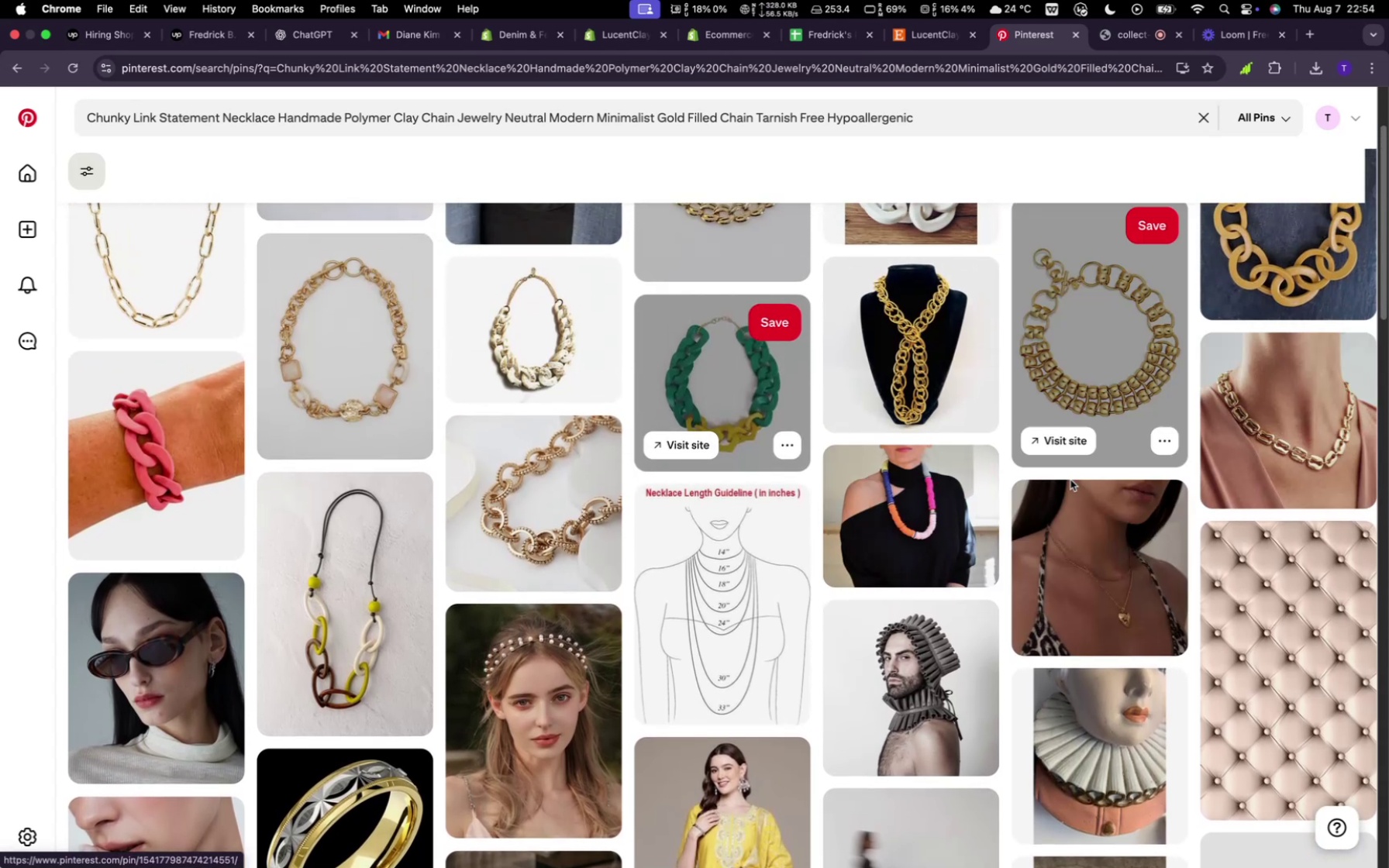 
scroll: coordinate [799, 573], scroll_direction: down, amount: 32.0
 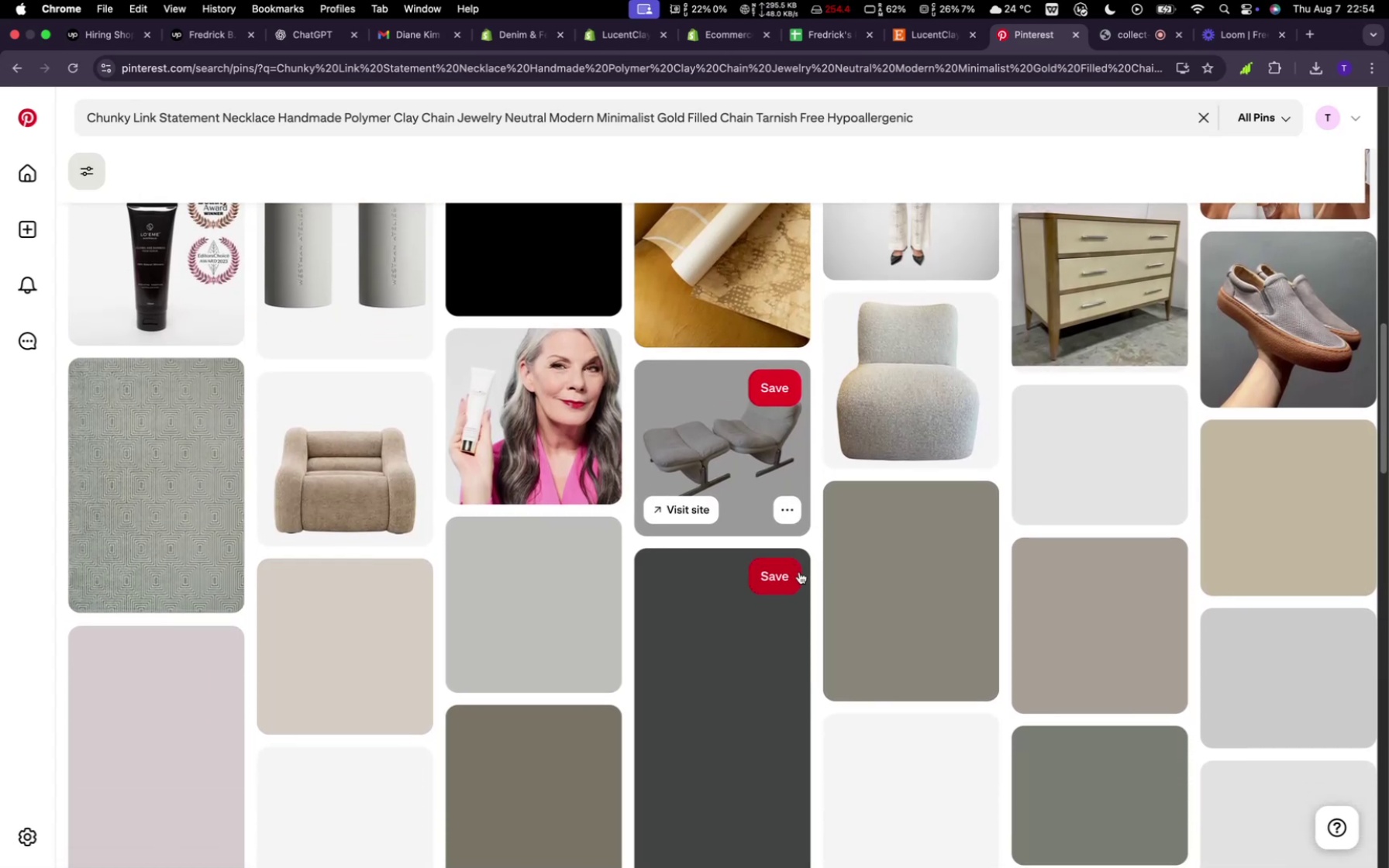 
scroll: coordinate [800, 570], scroll_direction: up, amount: 40.0
 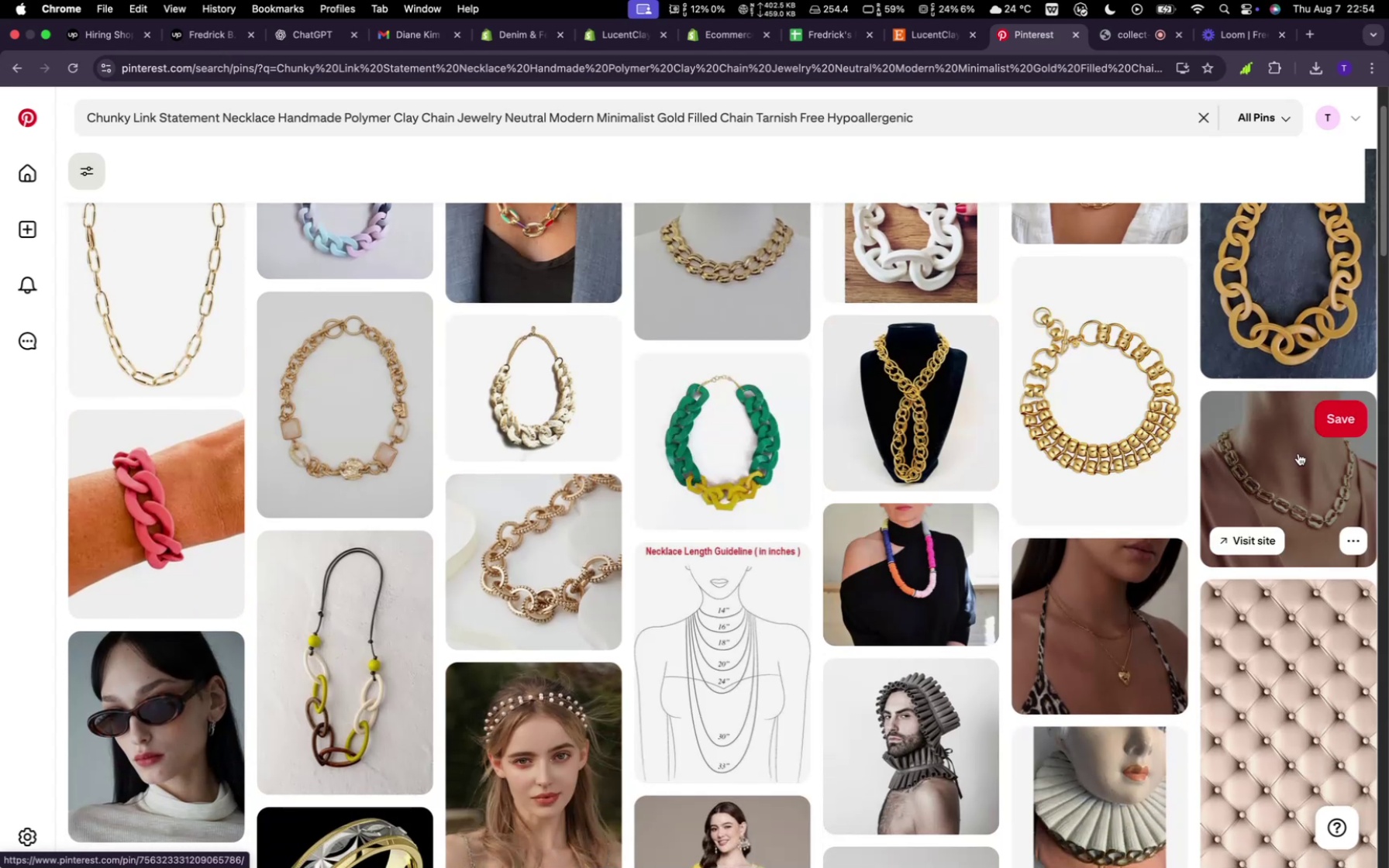 
wait(5.45)
 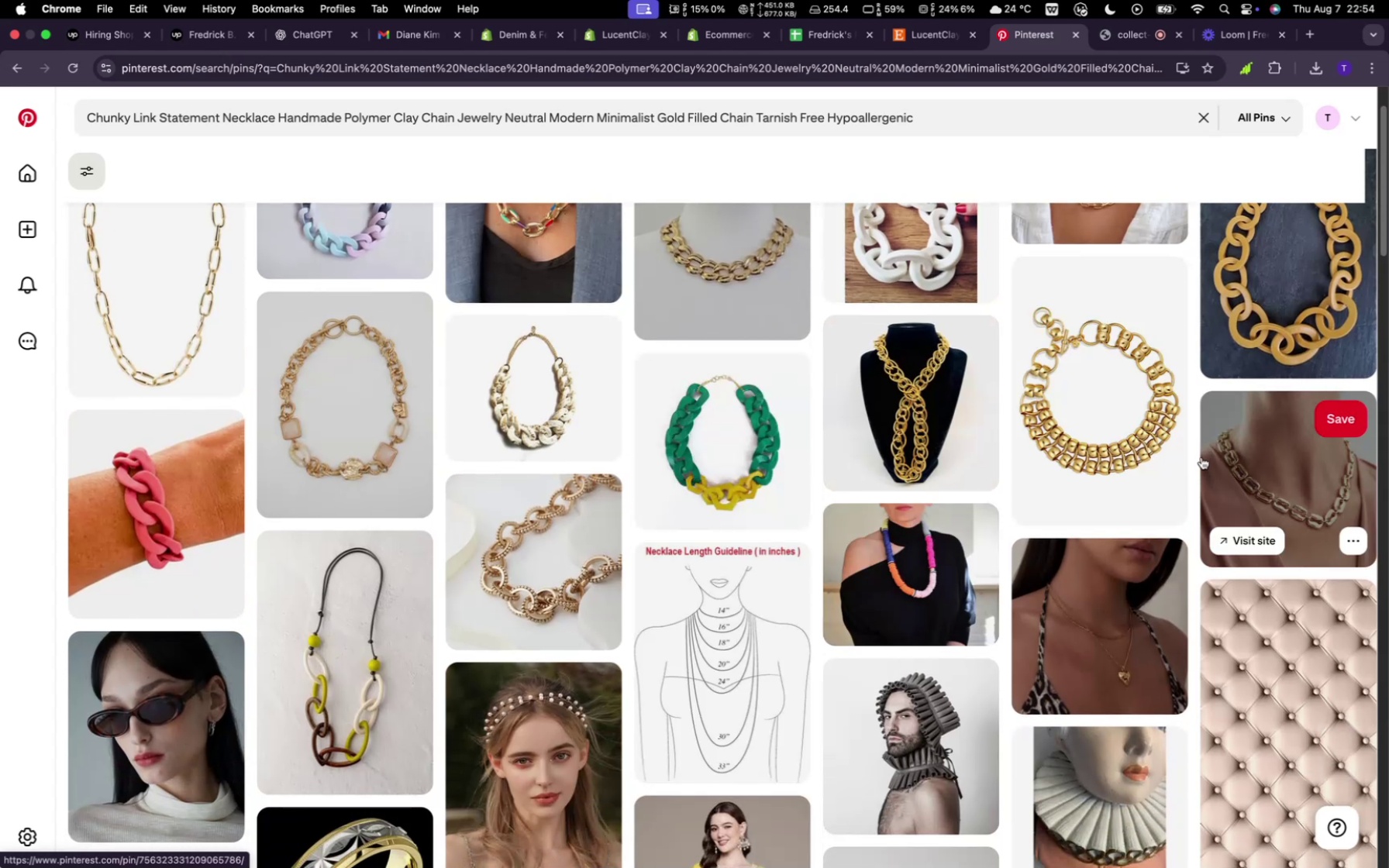 
left_click([1336, 425])
 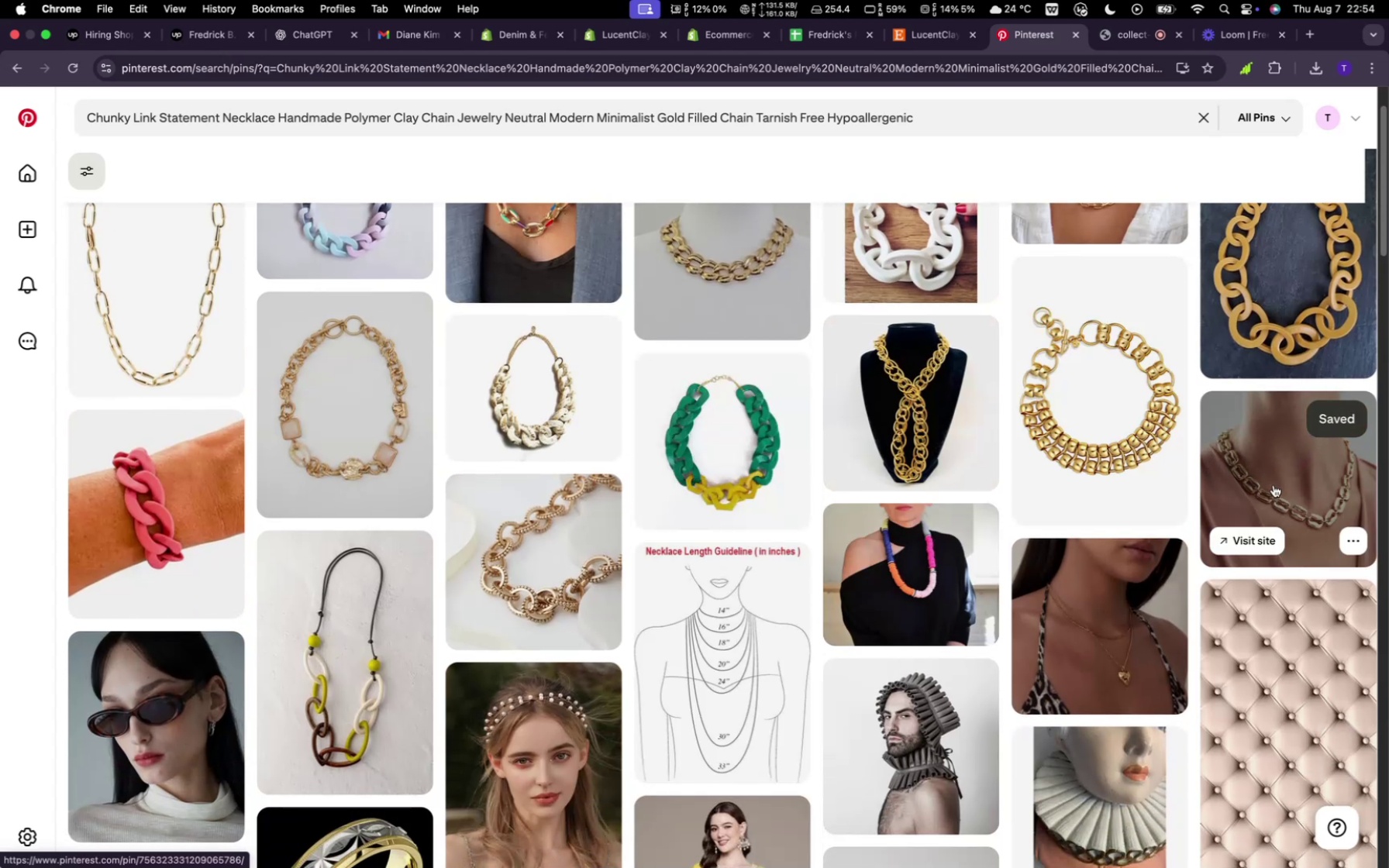 
mouse_move([1331, 537])
 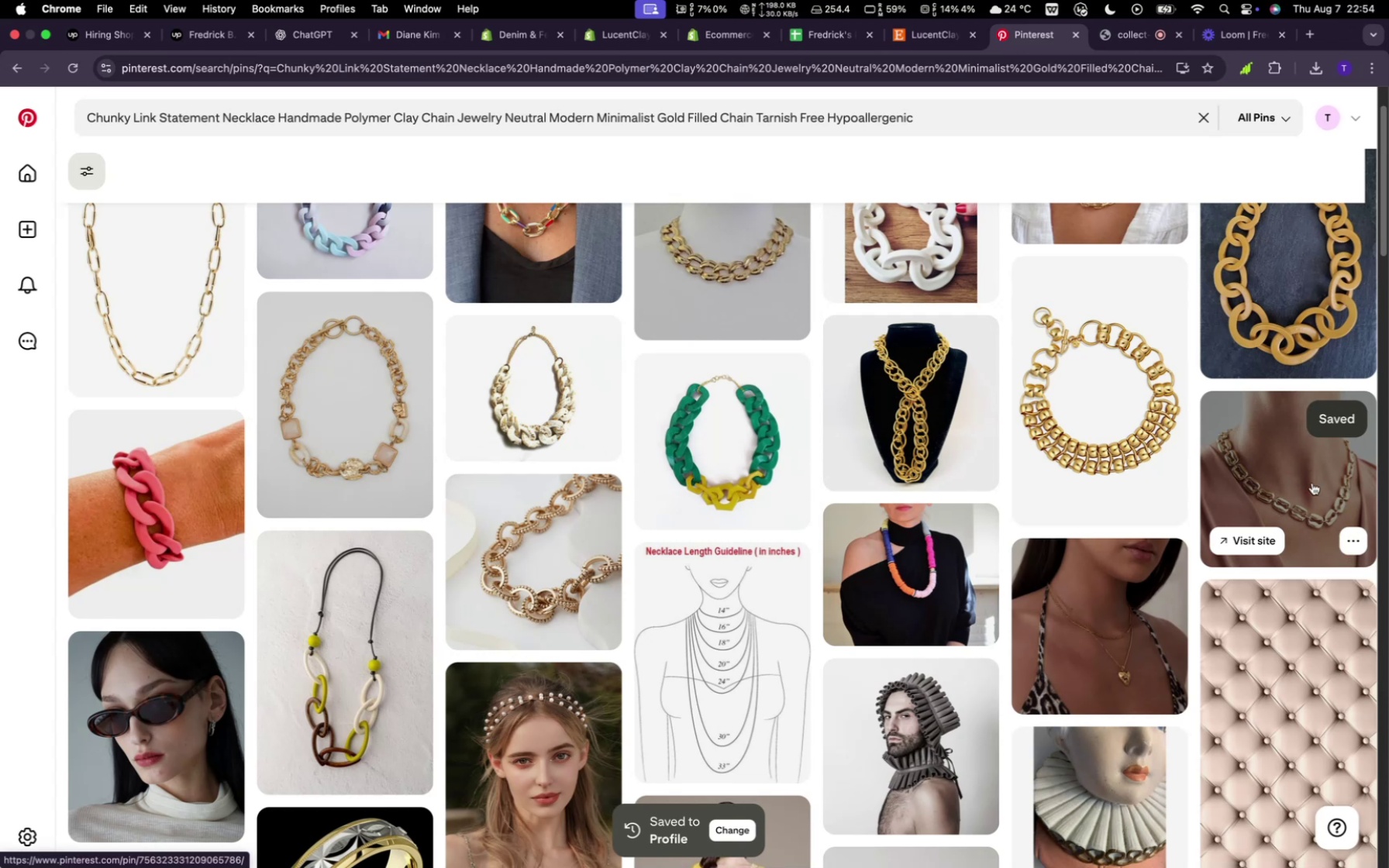 
left_click([1310, 475])
 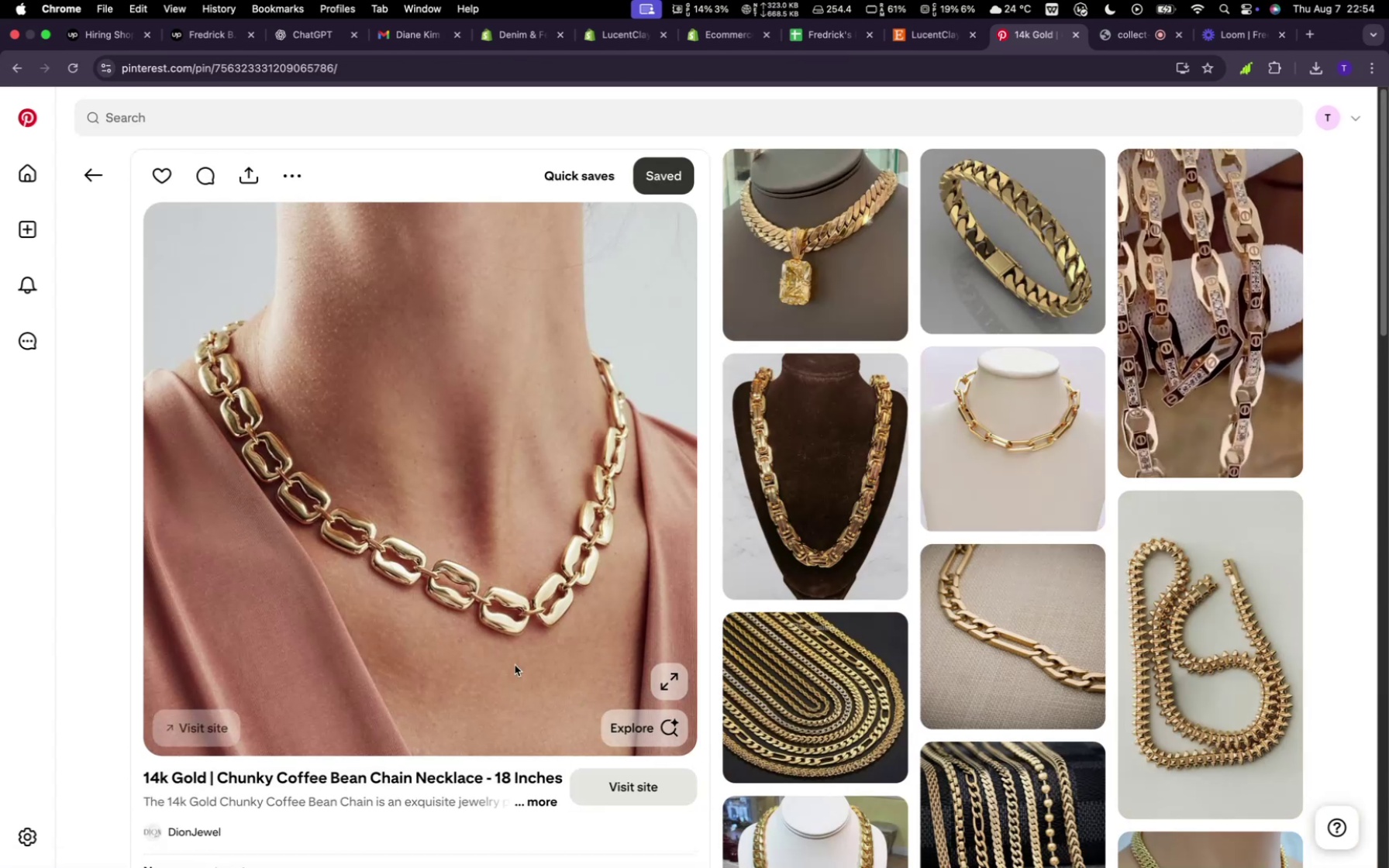 
wait(7.73)
 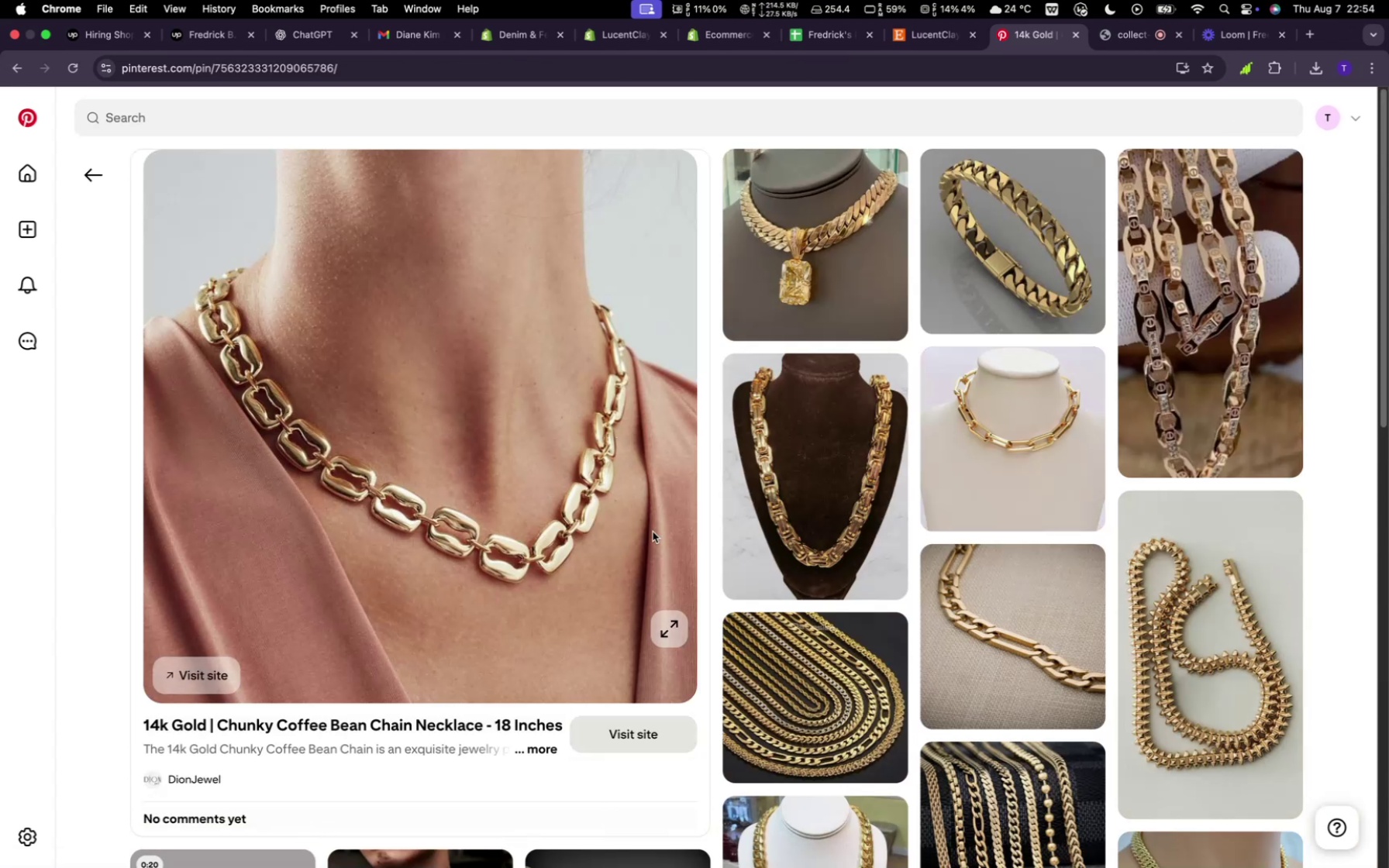 
left_click([297, 171])
 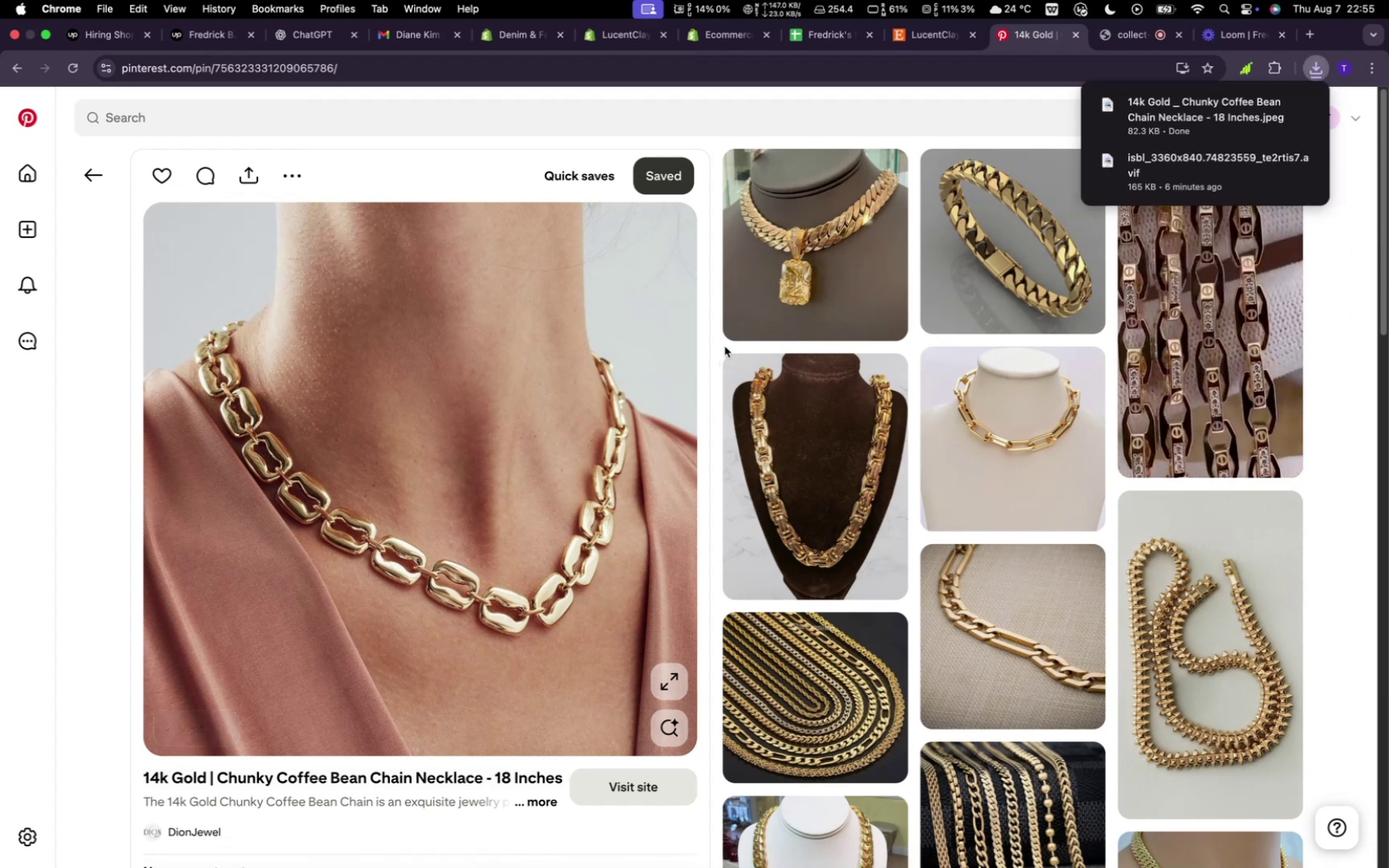 
wait(12.91)
 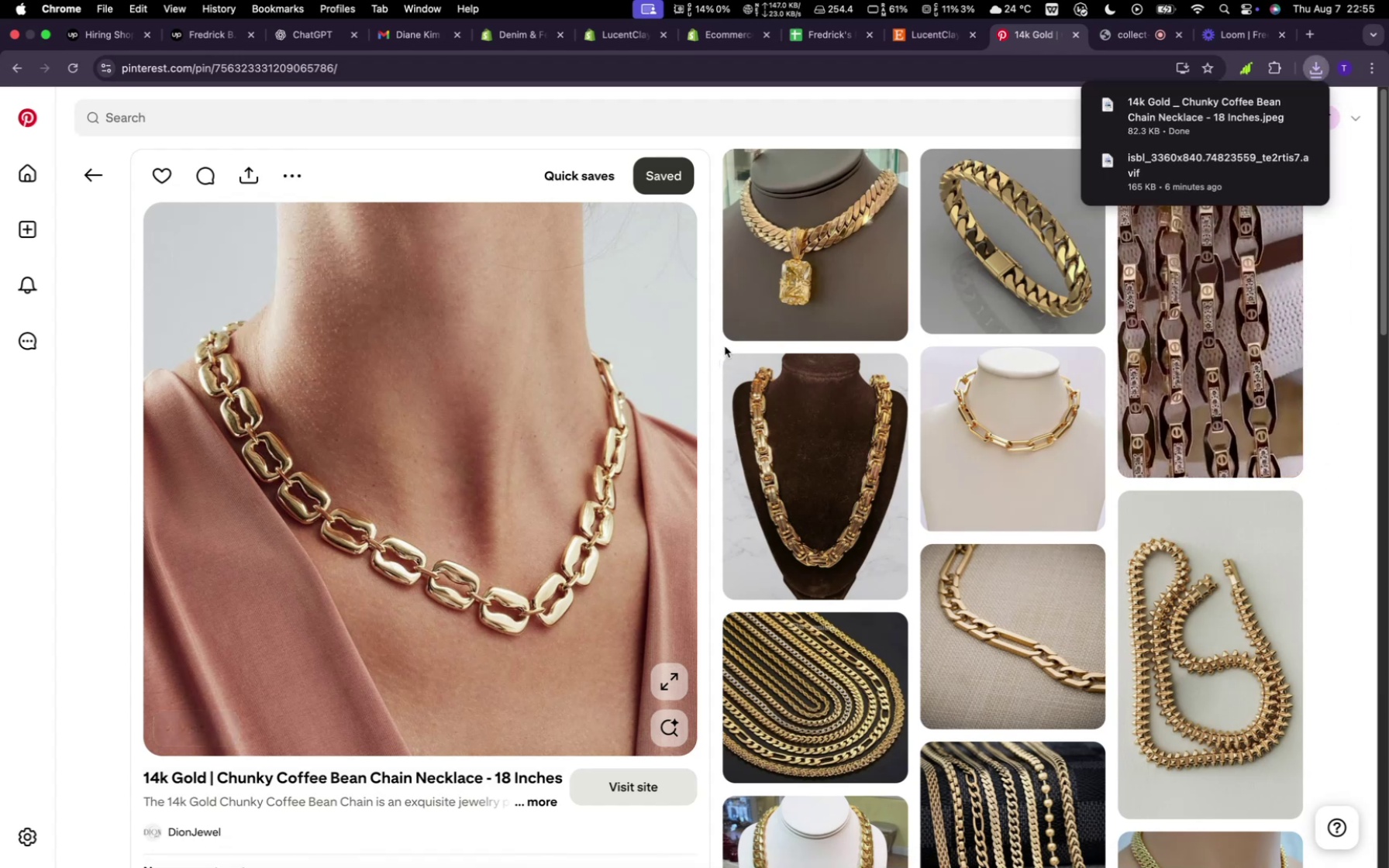 
left_click([721, 36])
 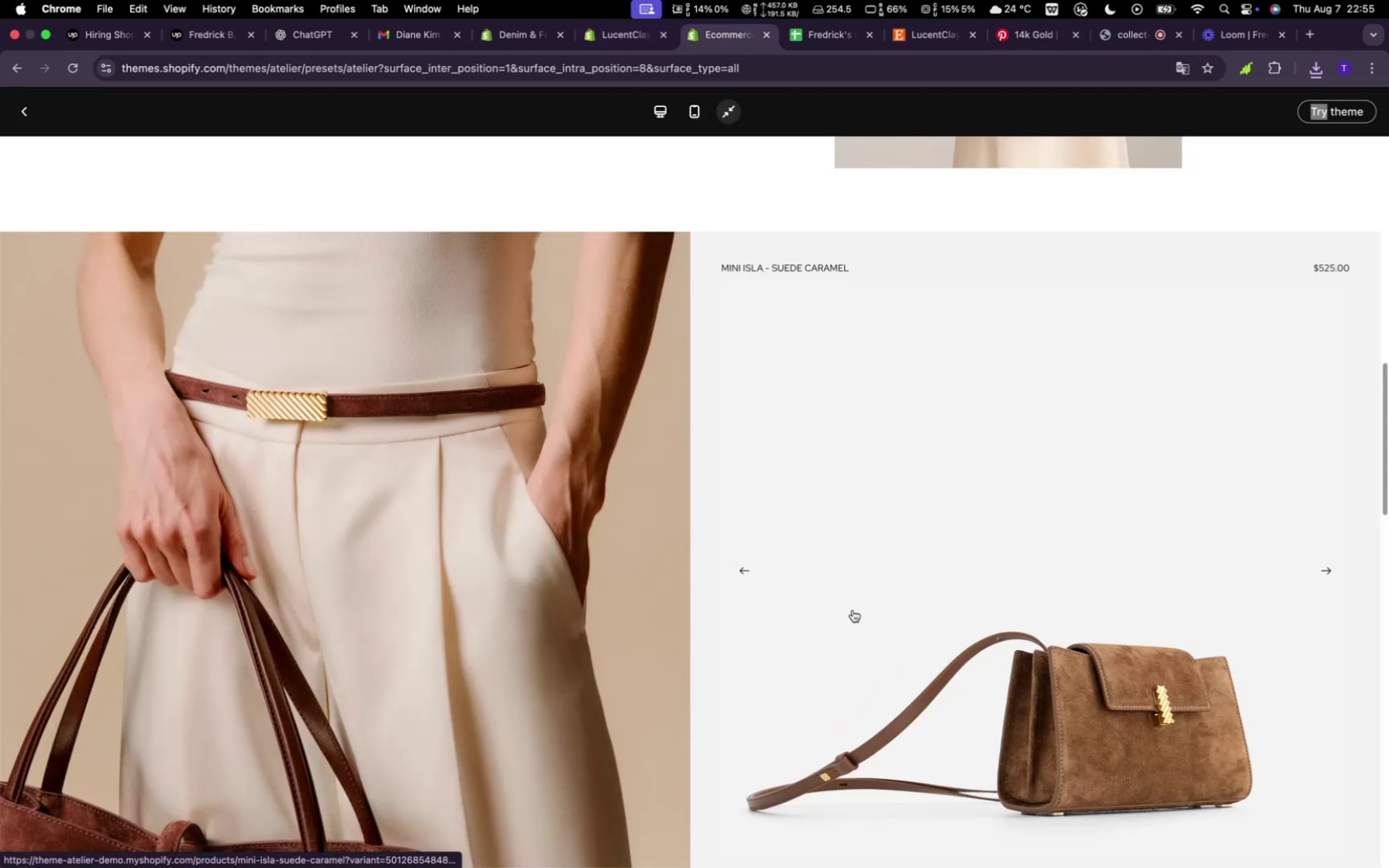 
wait(5.54)
 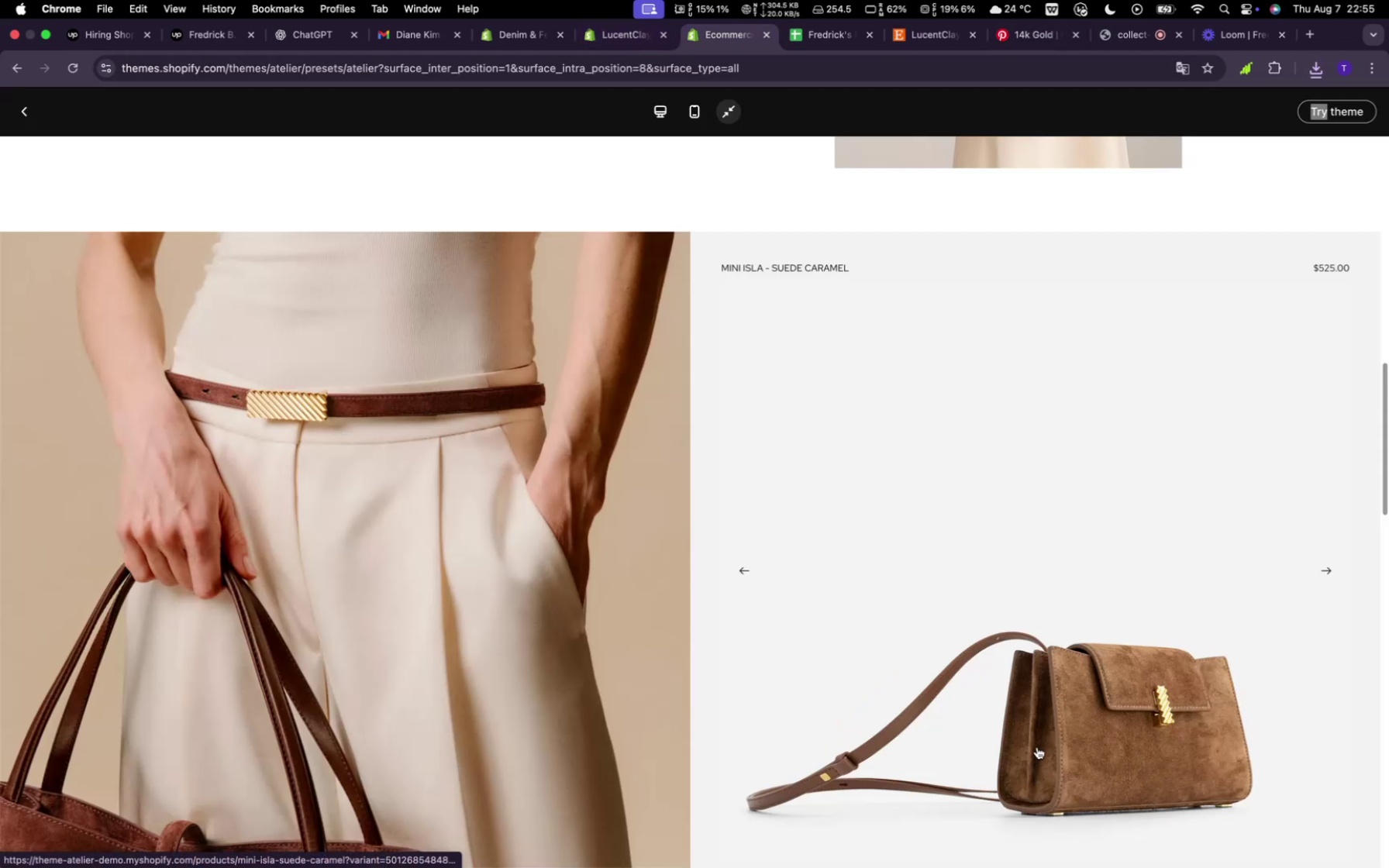 
scroll: coordinate [626, 615], scroll_direction: down, amount: 9.0
 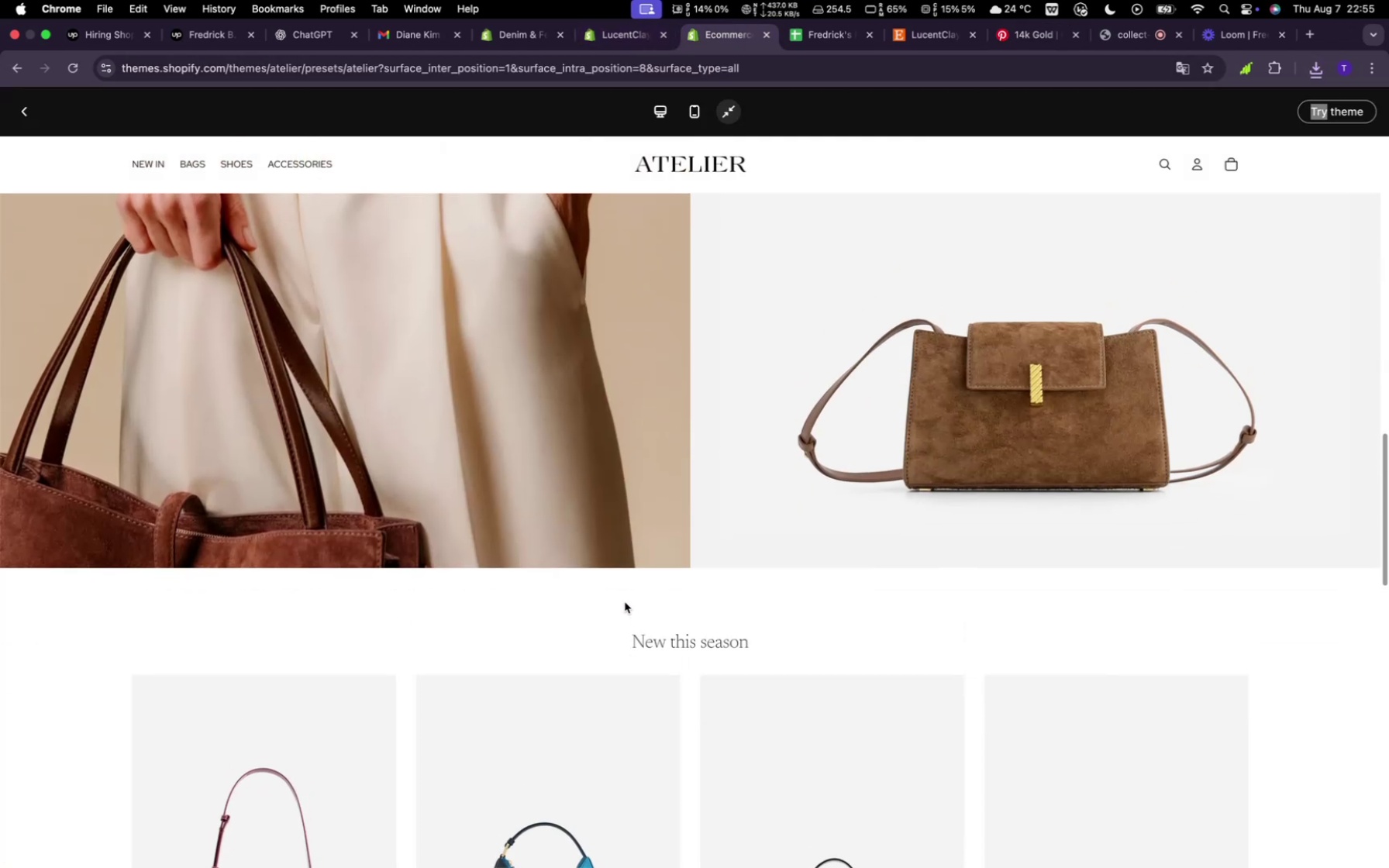 
scroll: coordinate [625, 601], scroll_direction: up, amount: 9.0
 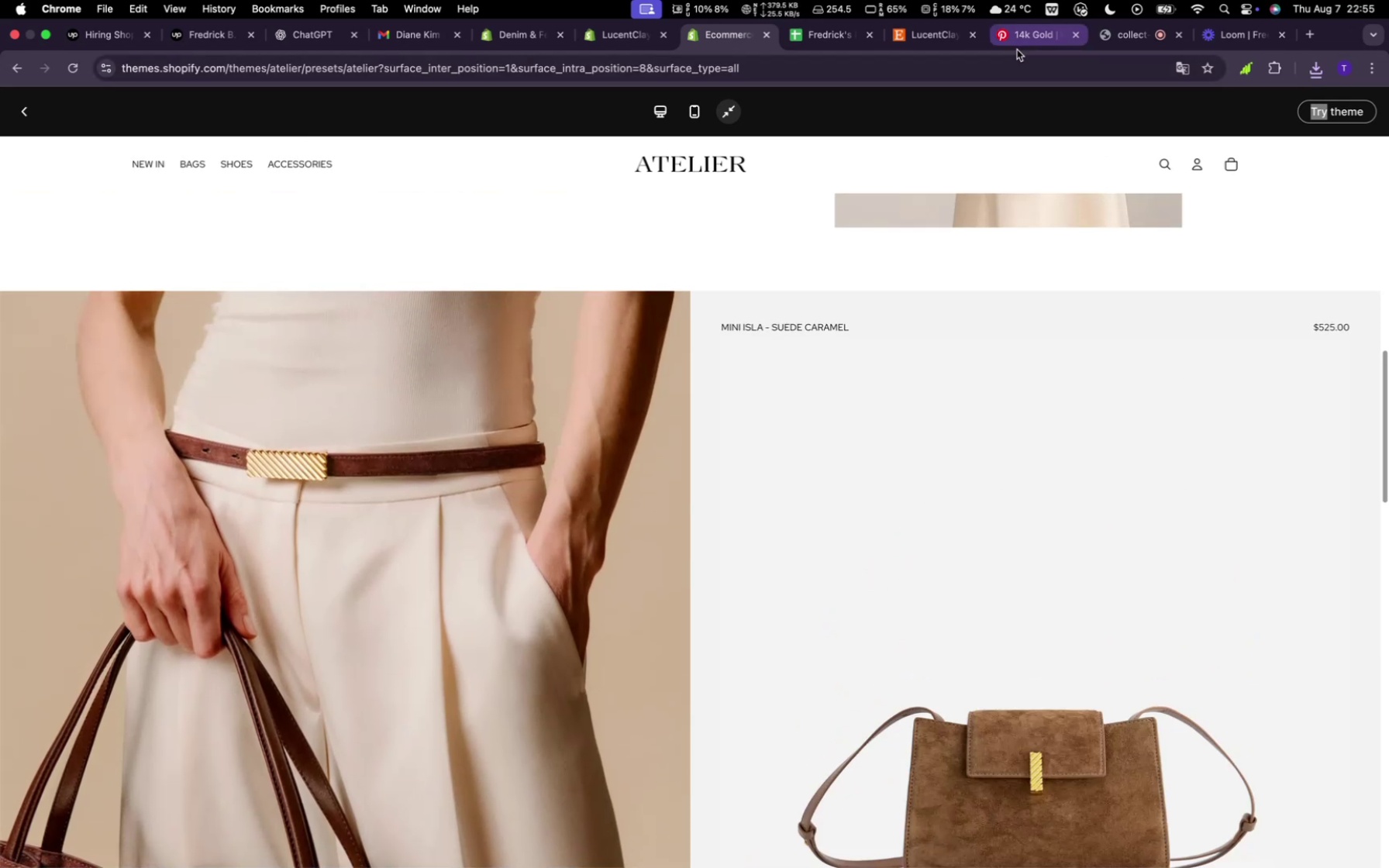 
left_click([1023, 47])
 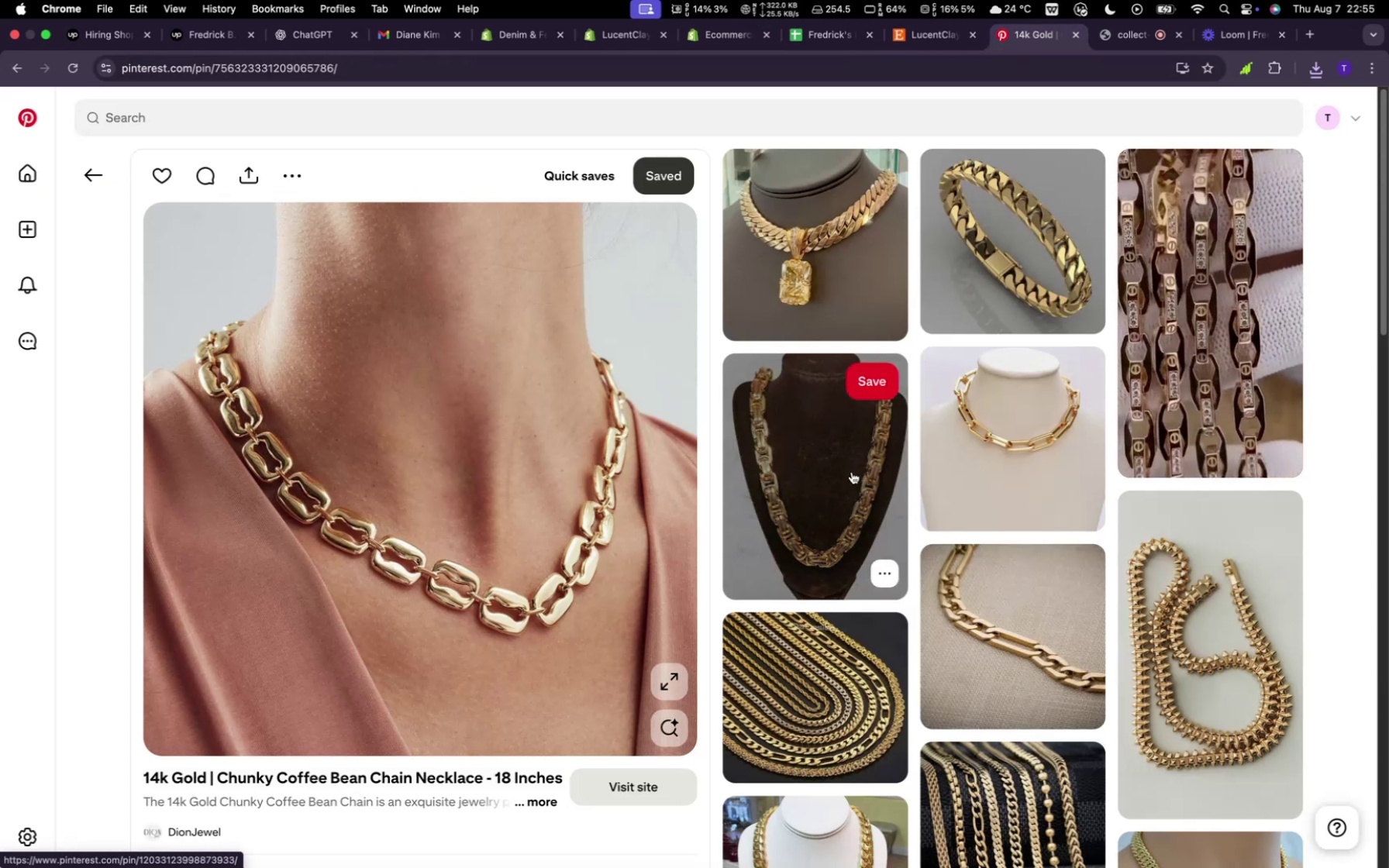 
wait(5.26)
 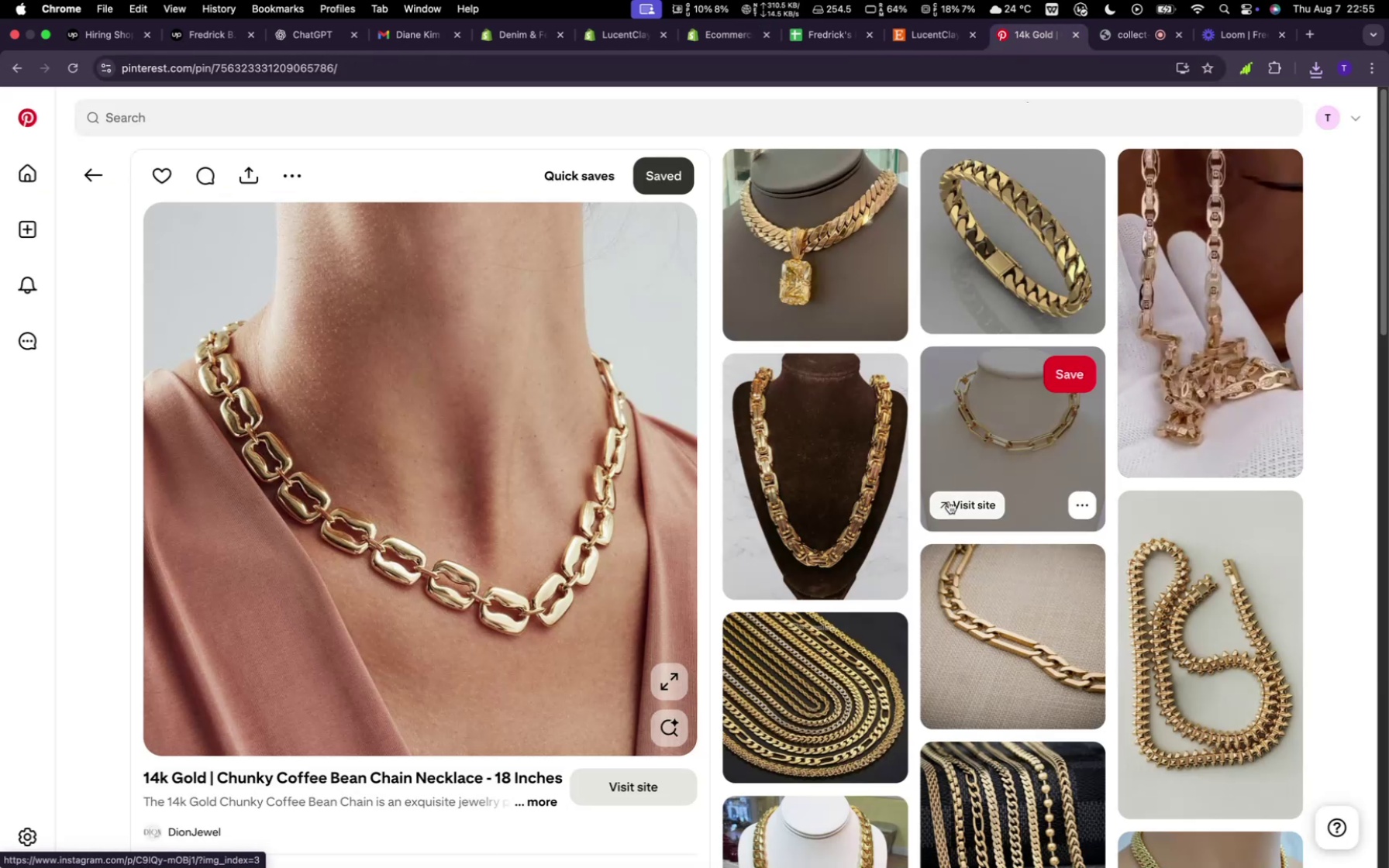 
scroll: coordinate [911, 532], scroll_direction: up, amount: 7.0
 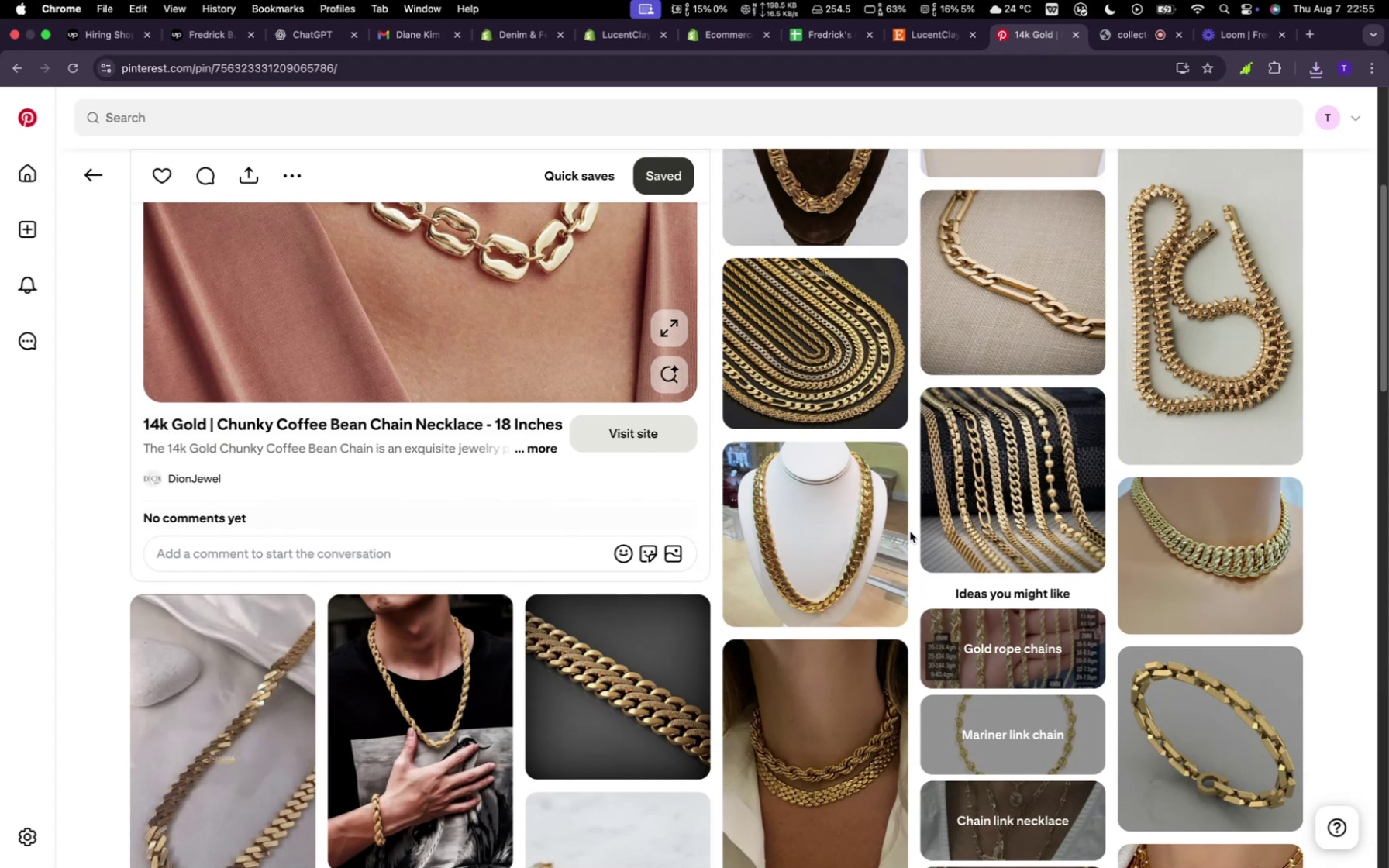 
scroll: coordinate [909, 524], scroll_direction: down, amount: 24.0
 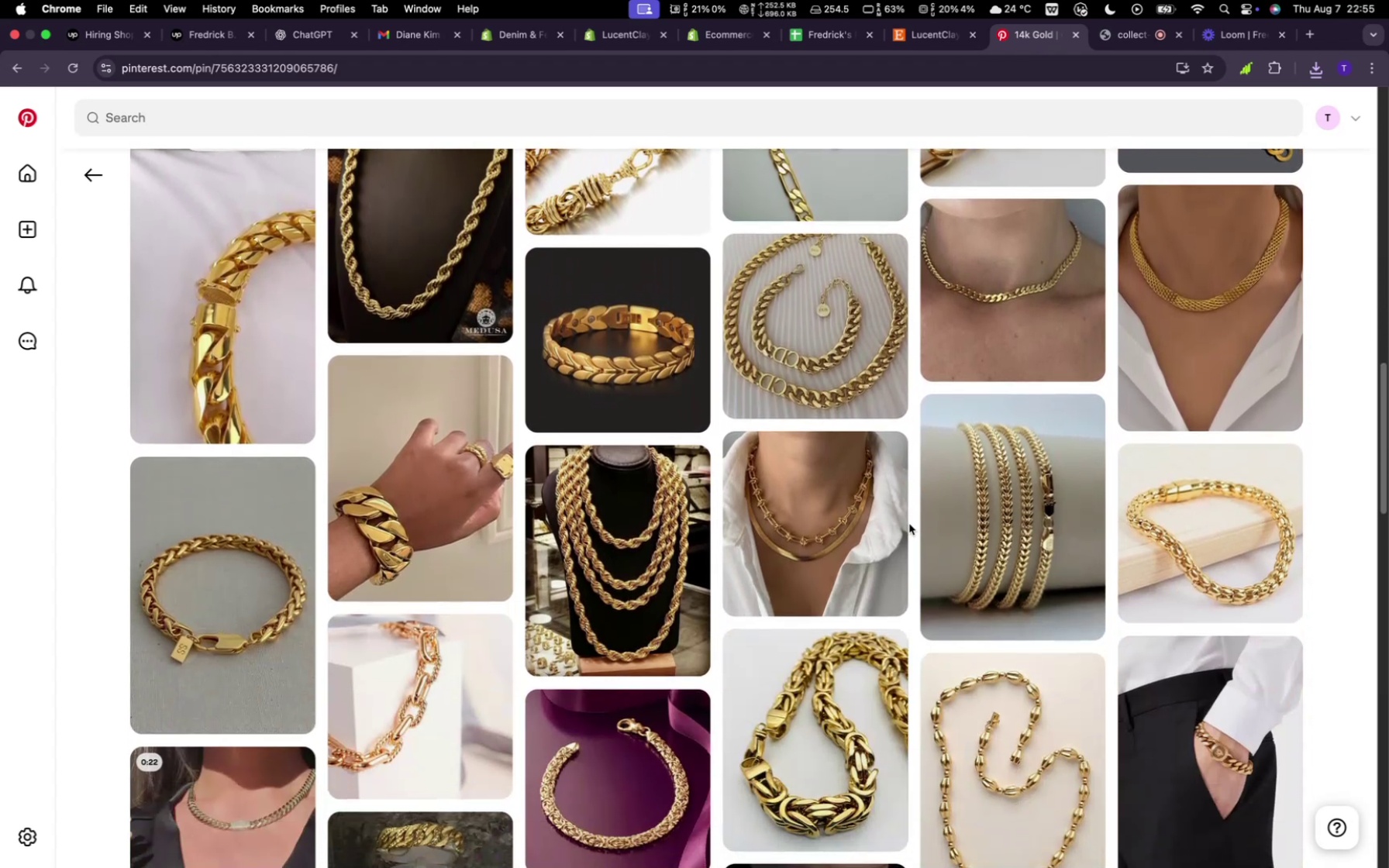 
scroll: coordinate [812, 443], scroll_direction: up, amount: 78.0
 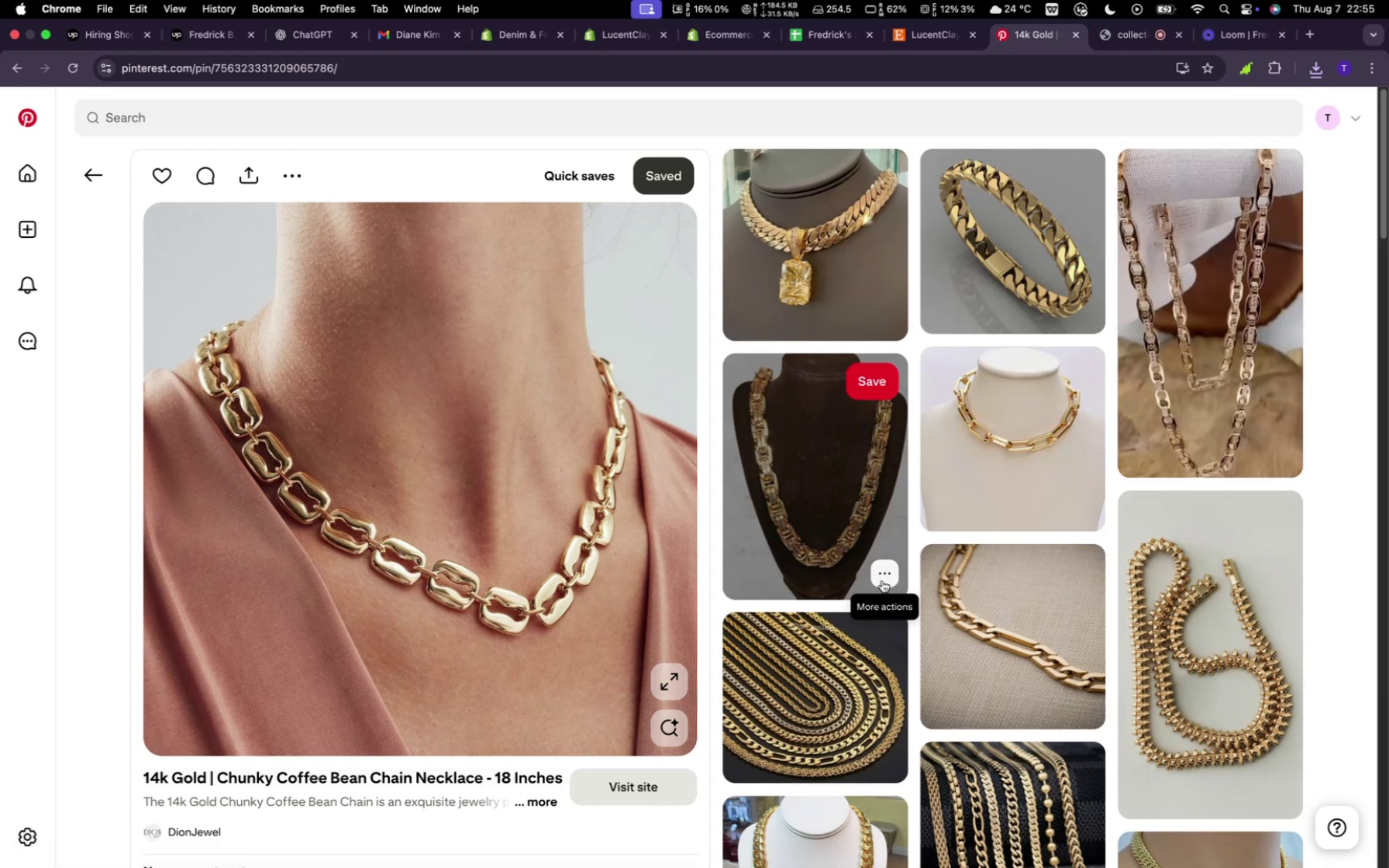 
wait(19.46)
 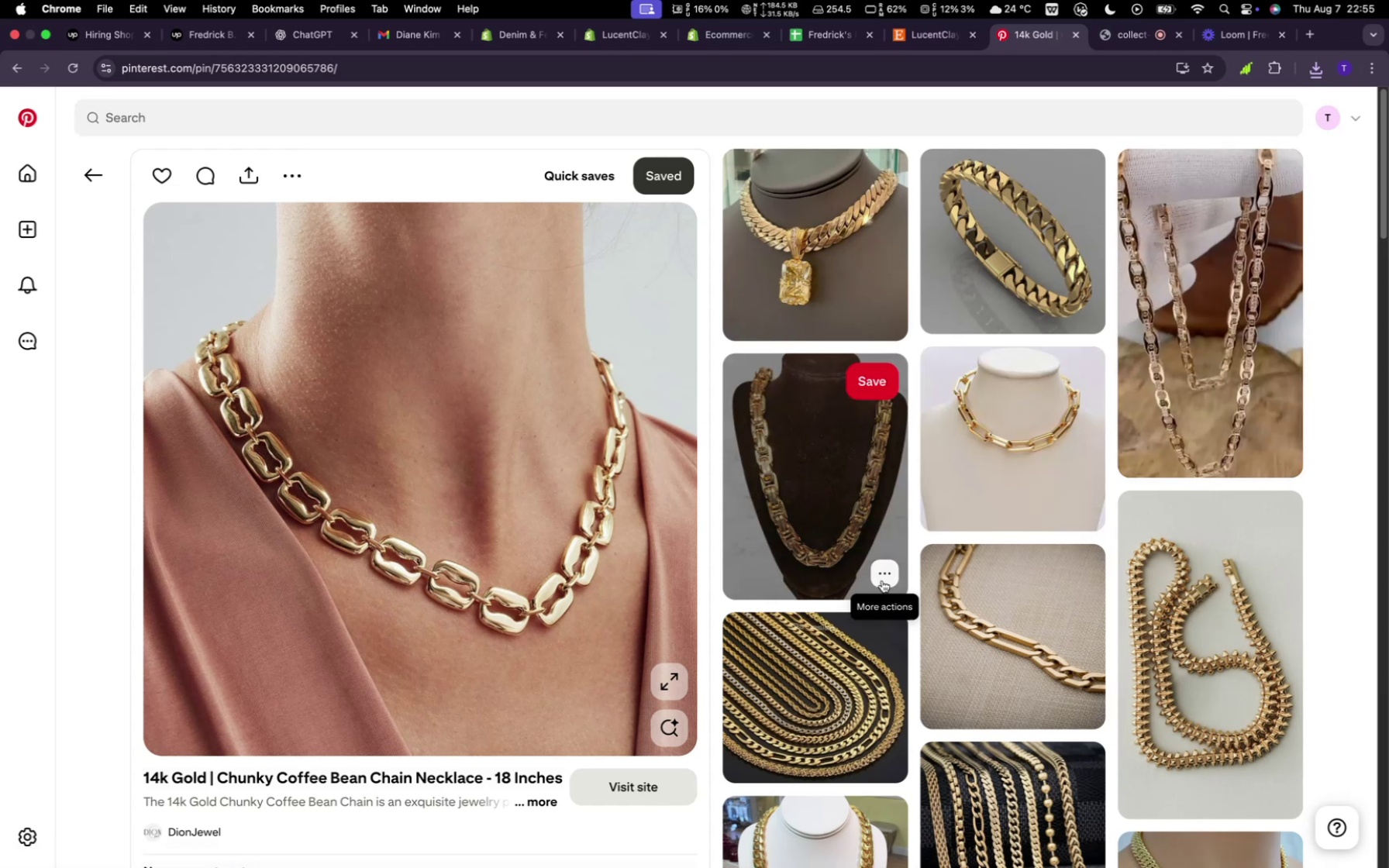 
left_click([822, 461])
 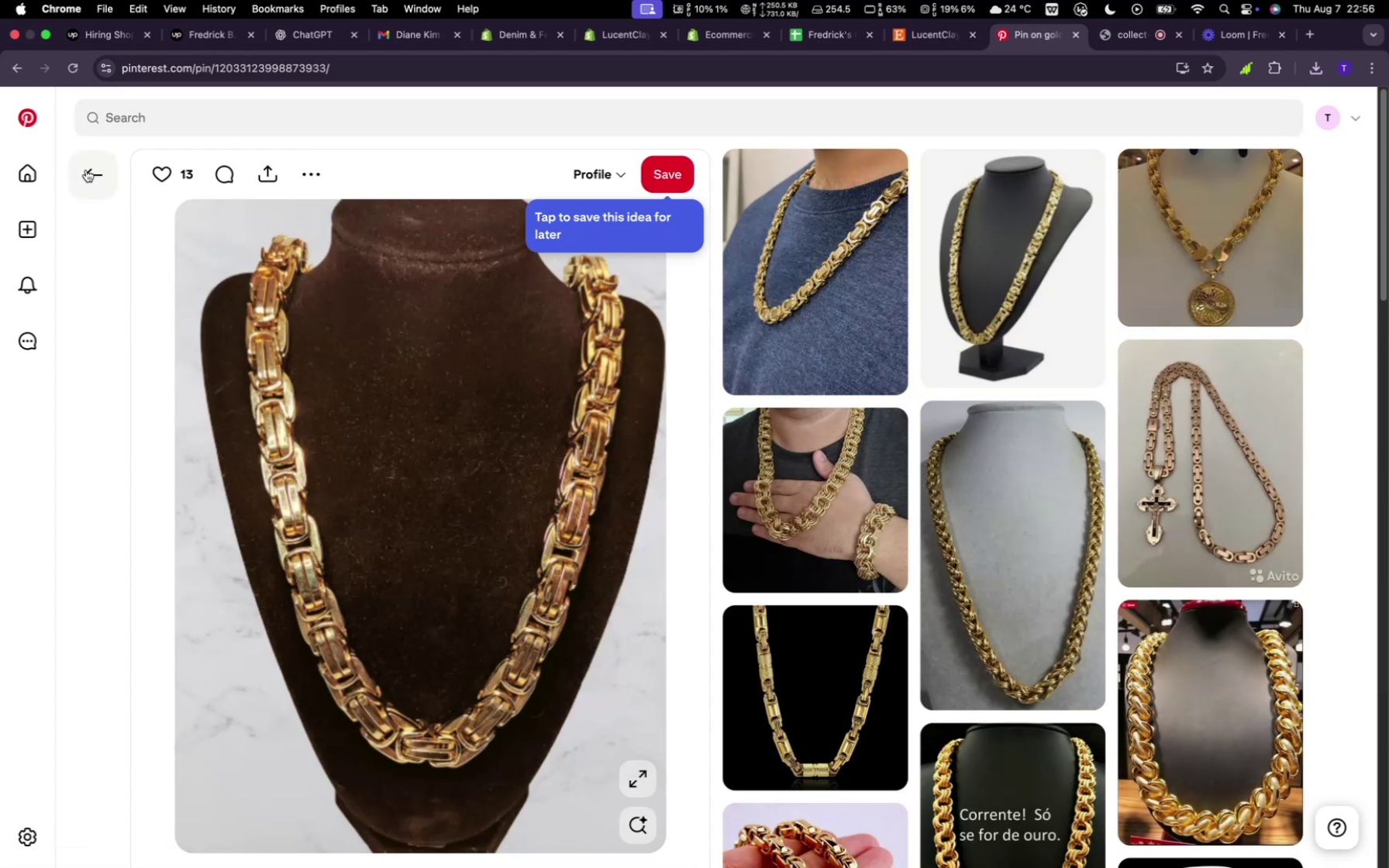 
wait(10.9)
 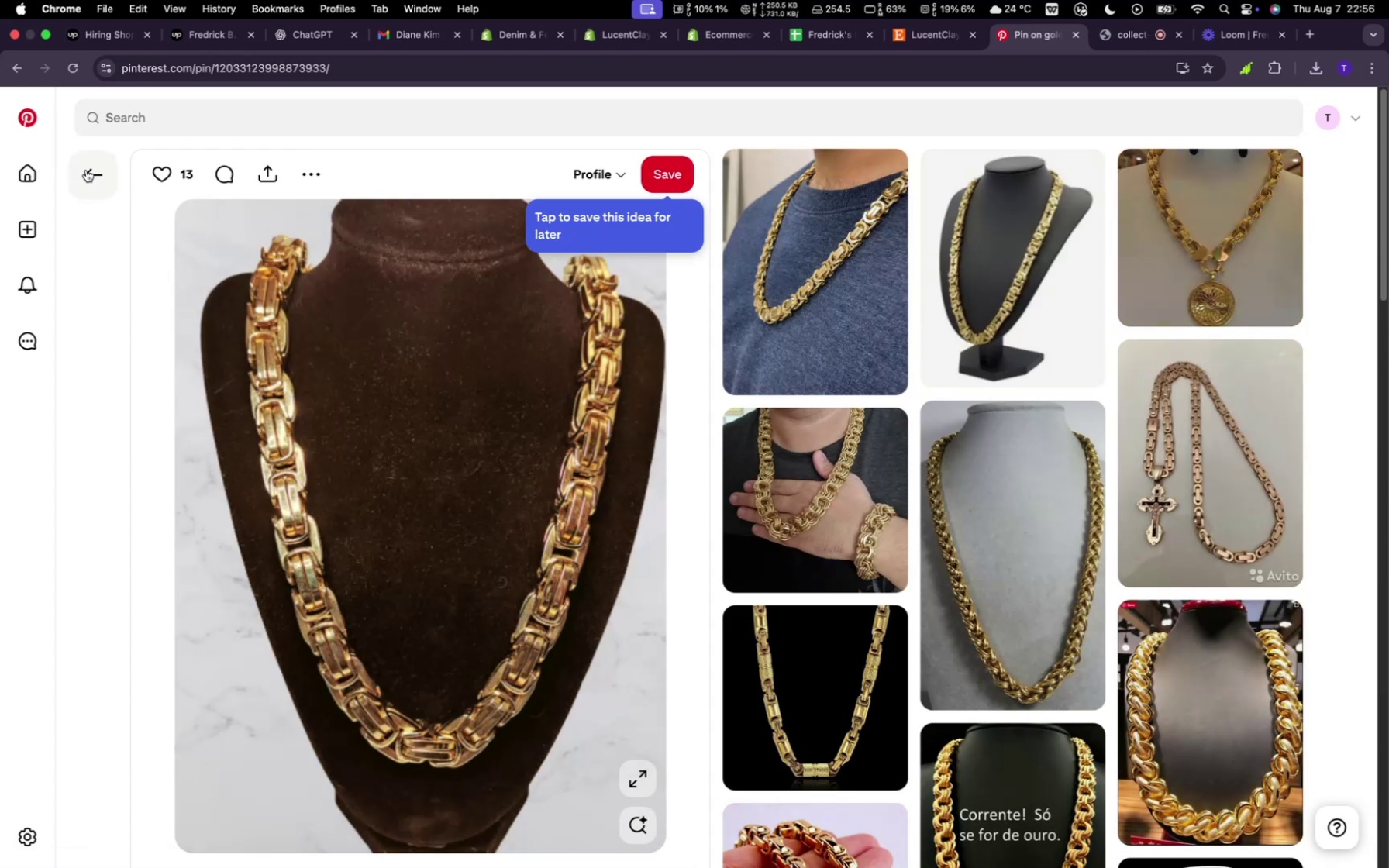 
left_click([97, 170])
 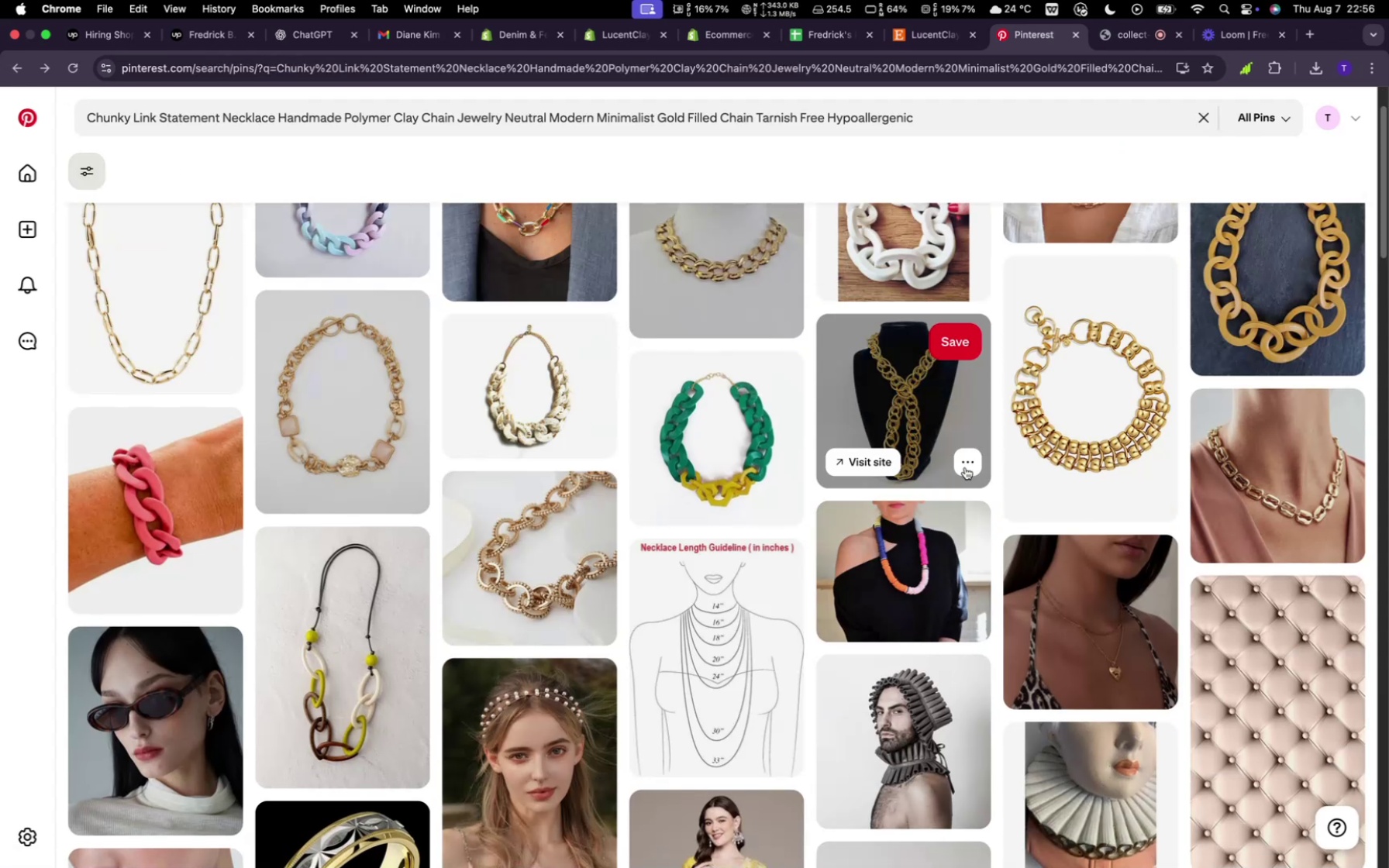 
scroll: coordinate [1245, 351], scroll_direction: down, amount: 3.0
 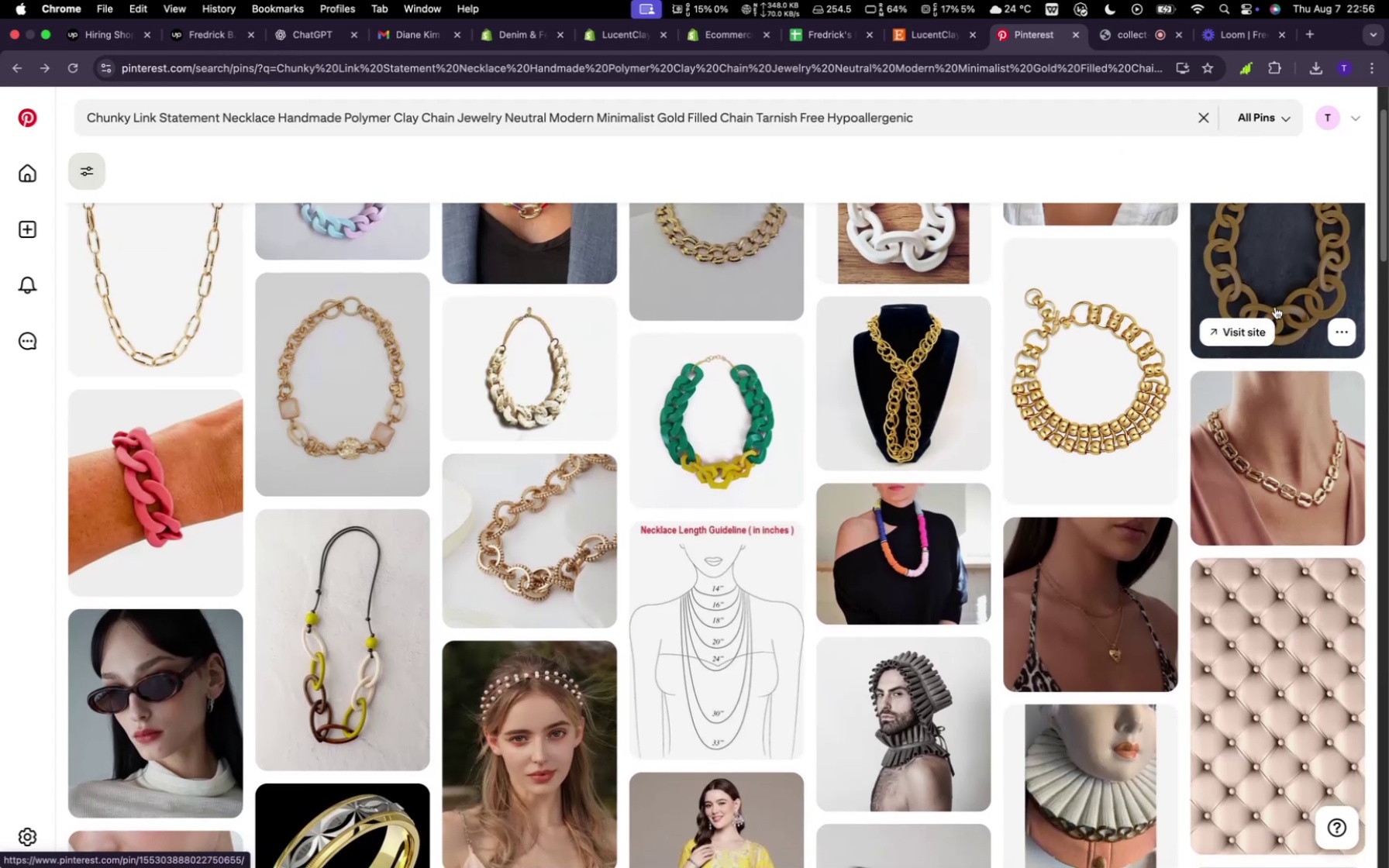 
scroll: coordinate [1282, 289], scroll_direction: up, amount: 10.0
 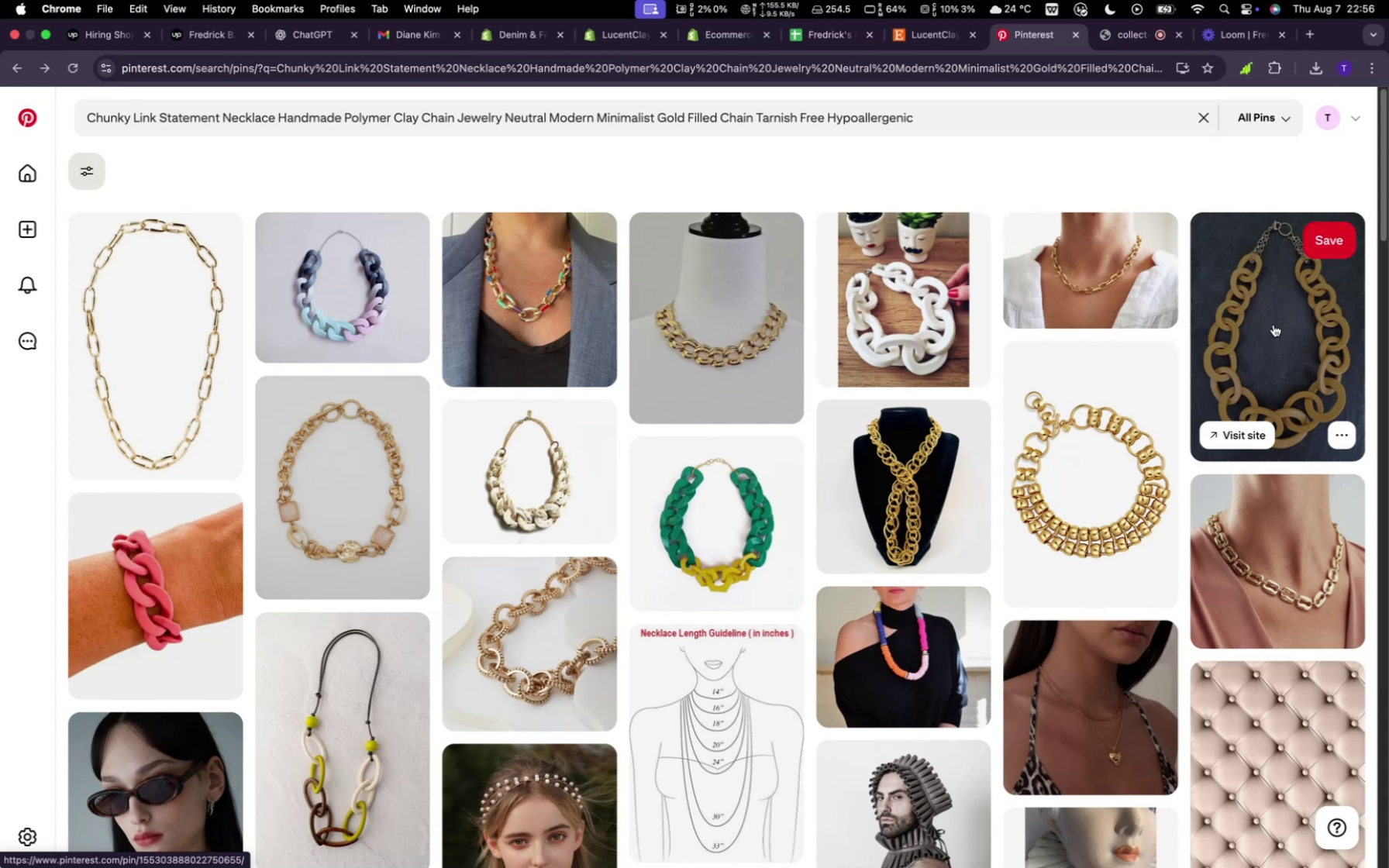 
wait(6.46)
 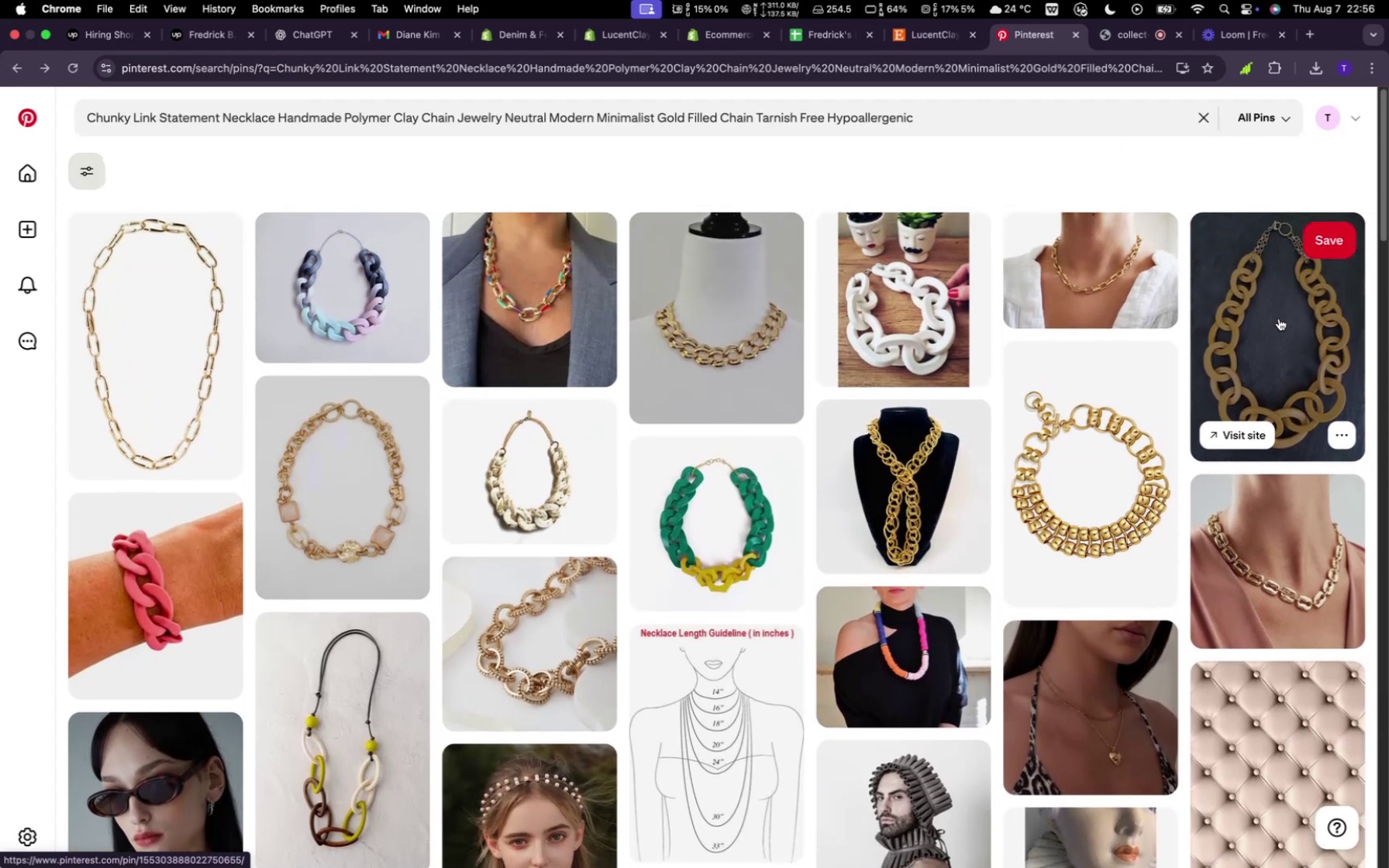 
left_click([1286, 317])
 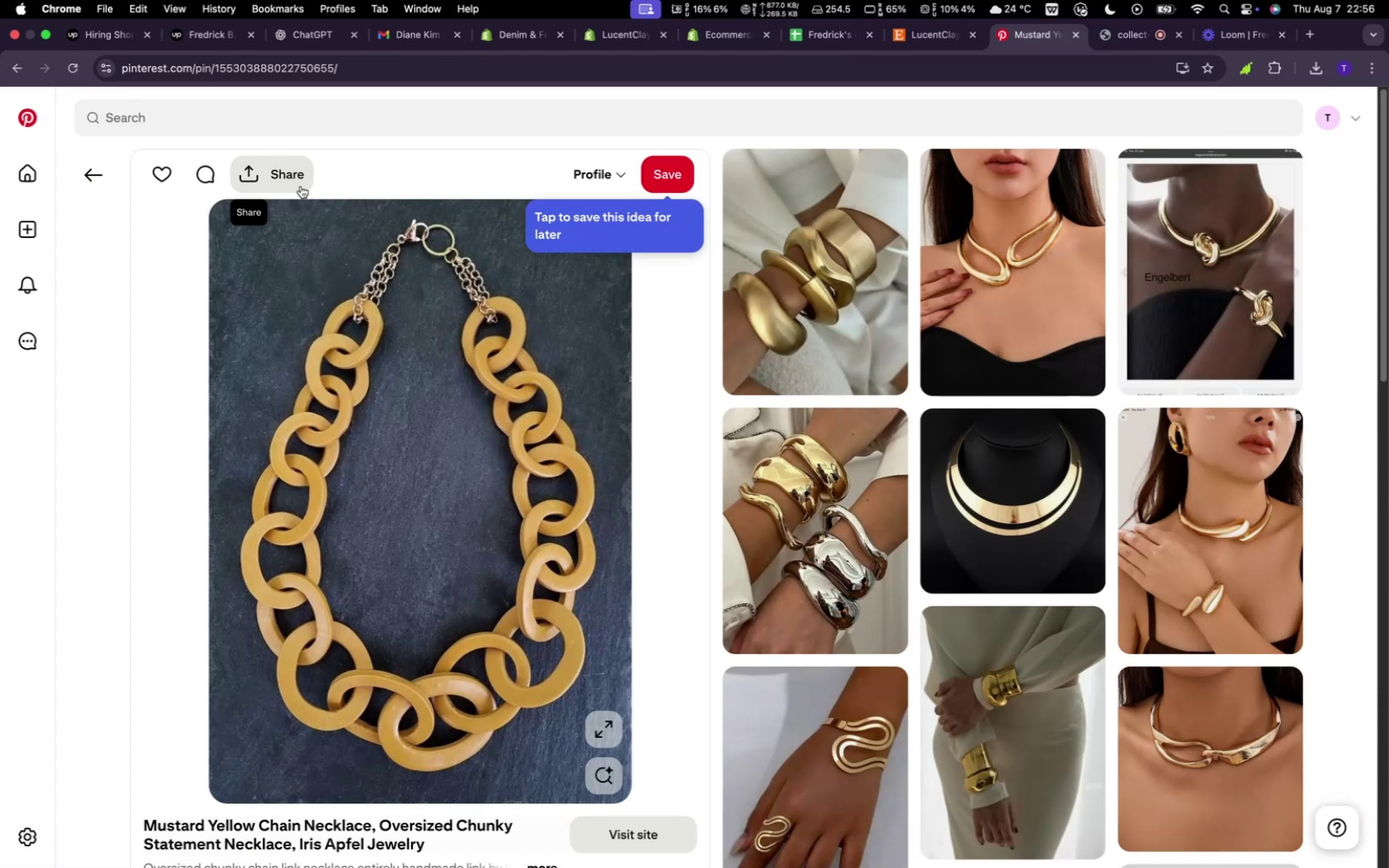 
wait(5.81)
 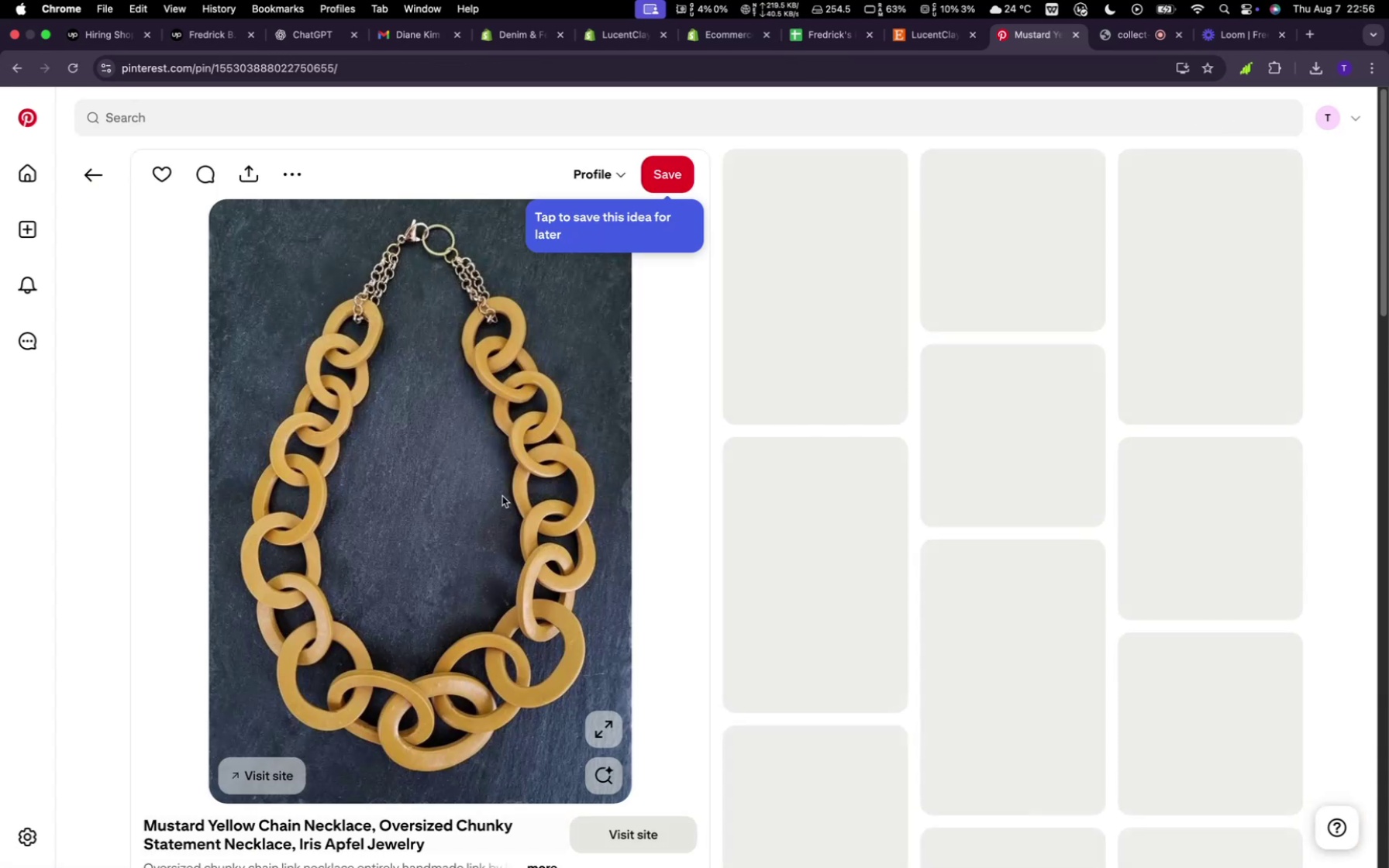 
scroll: coordinate [473, 523], scroll_direction: down, amount: 2.0
 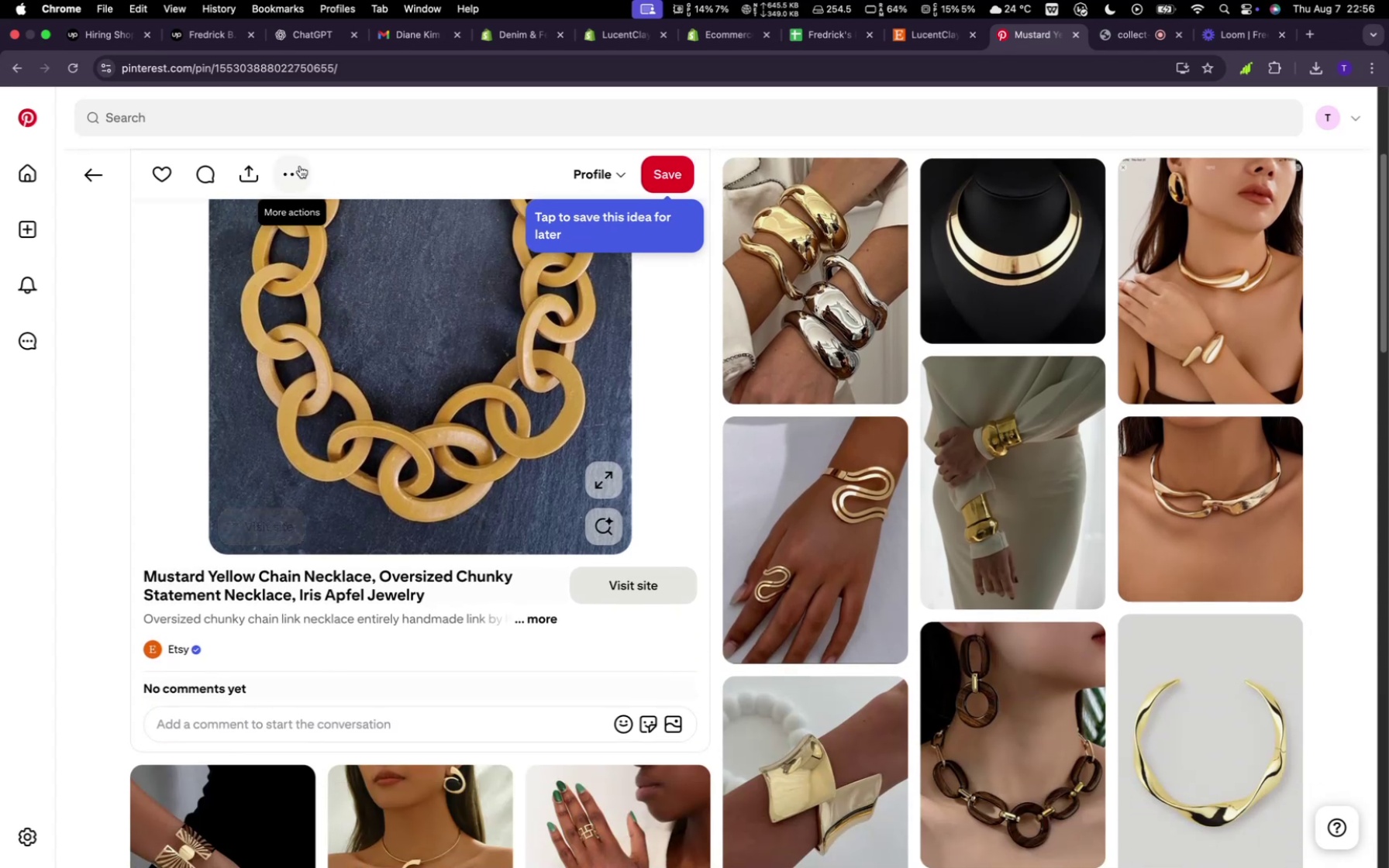 
left_click([299, 166])
 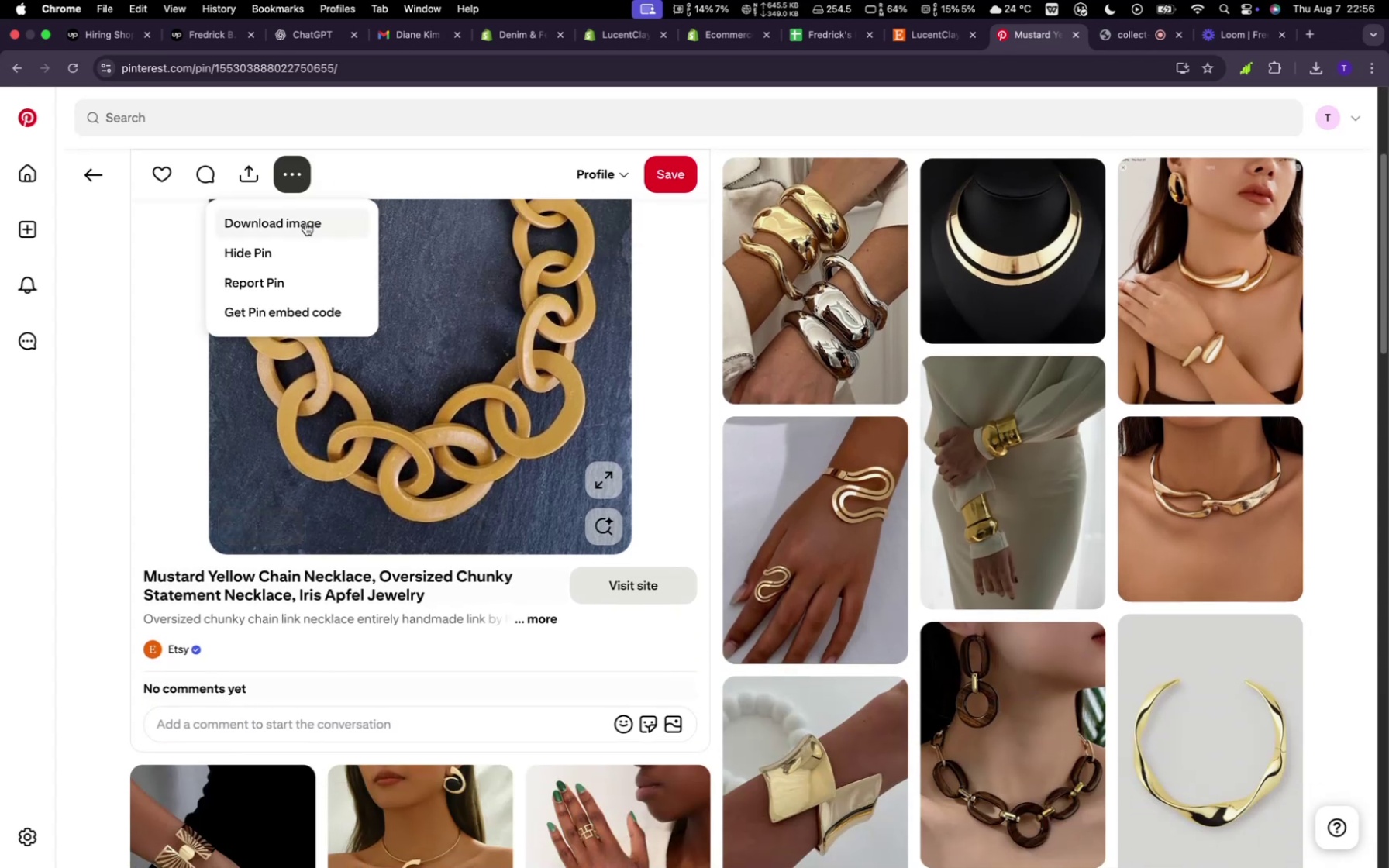 
left_click([306, 229])
 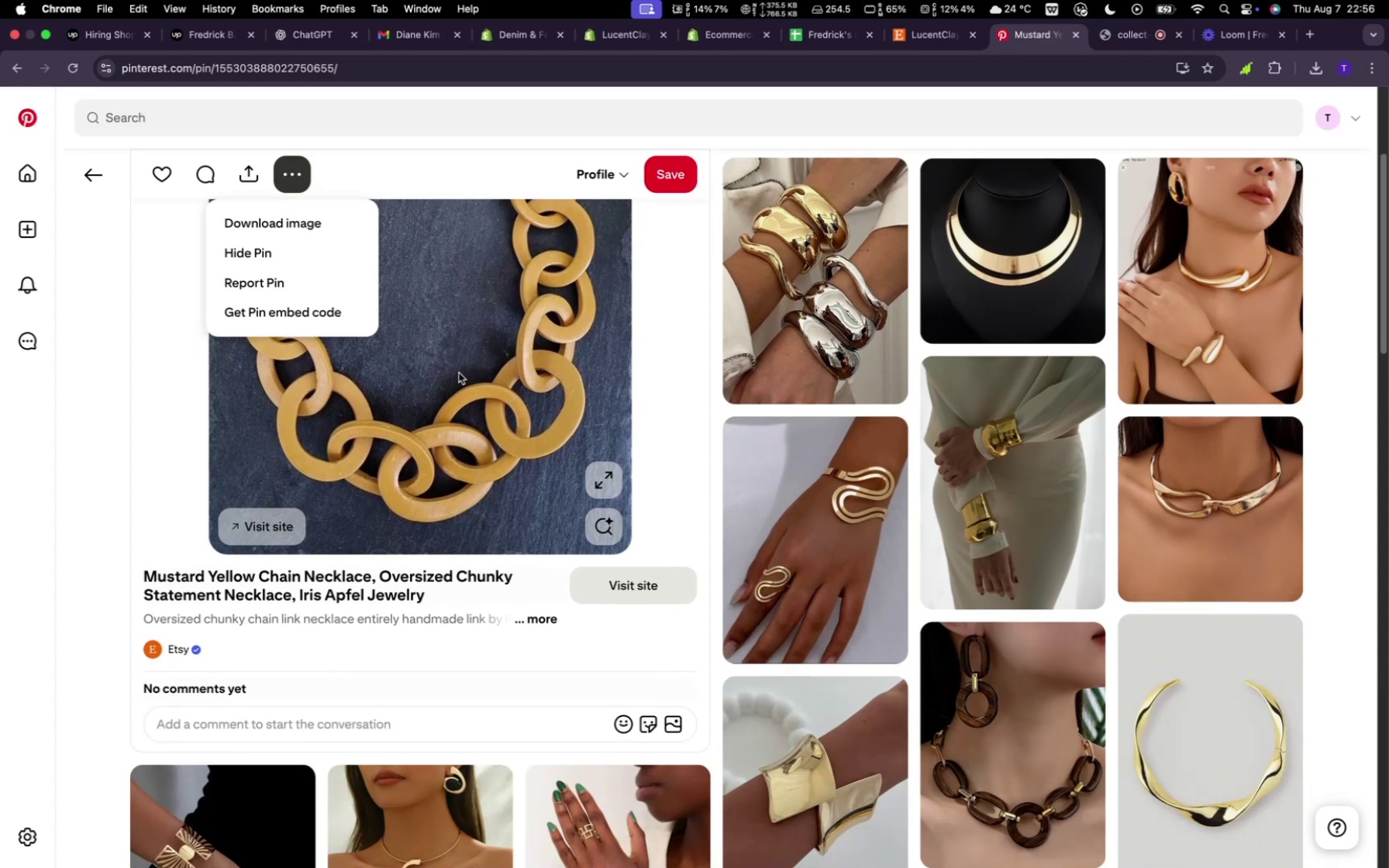 
scroll: coordinate [460, 359], scroll_direction: up, amount: 8.0
 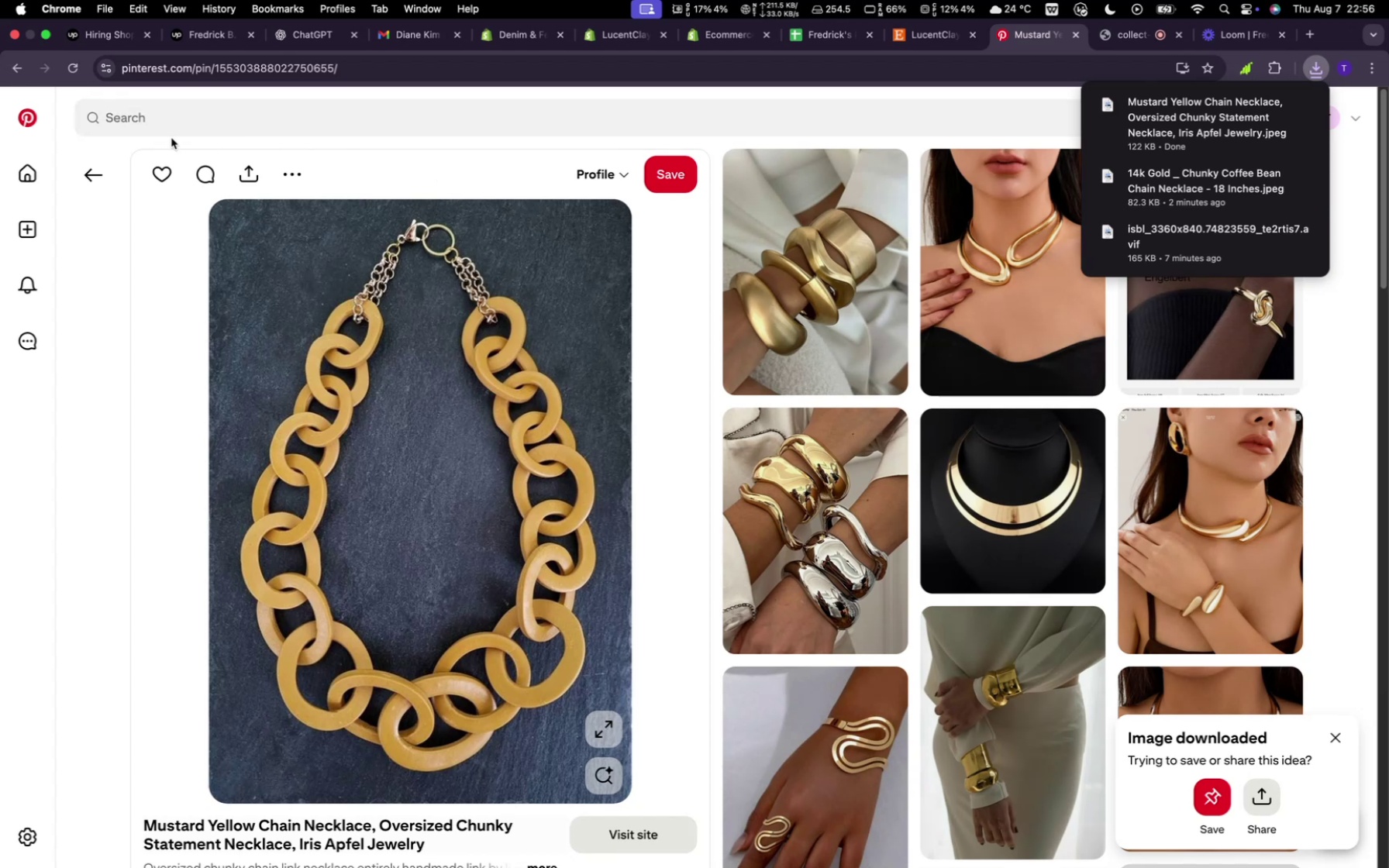 
left_click([91, 182])
 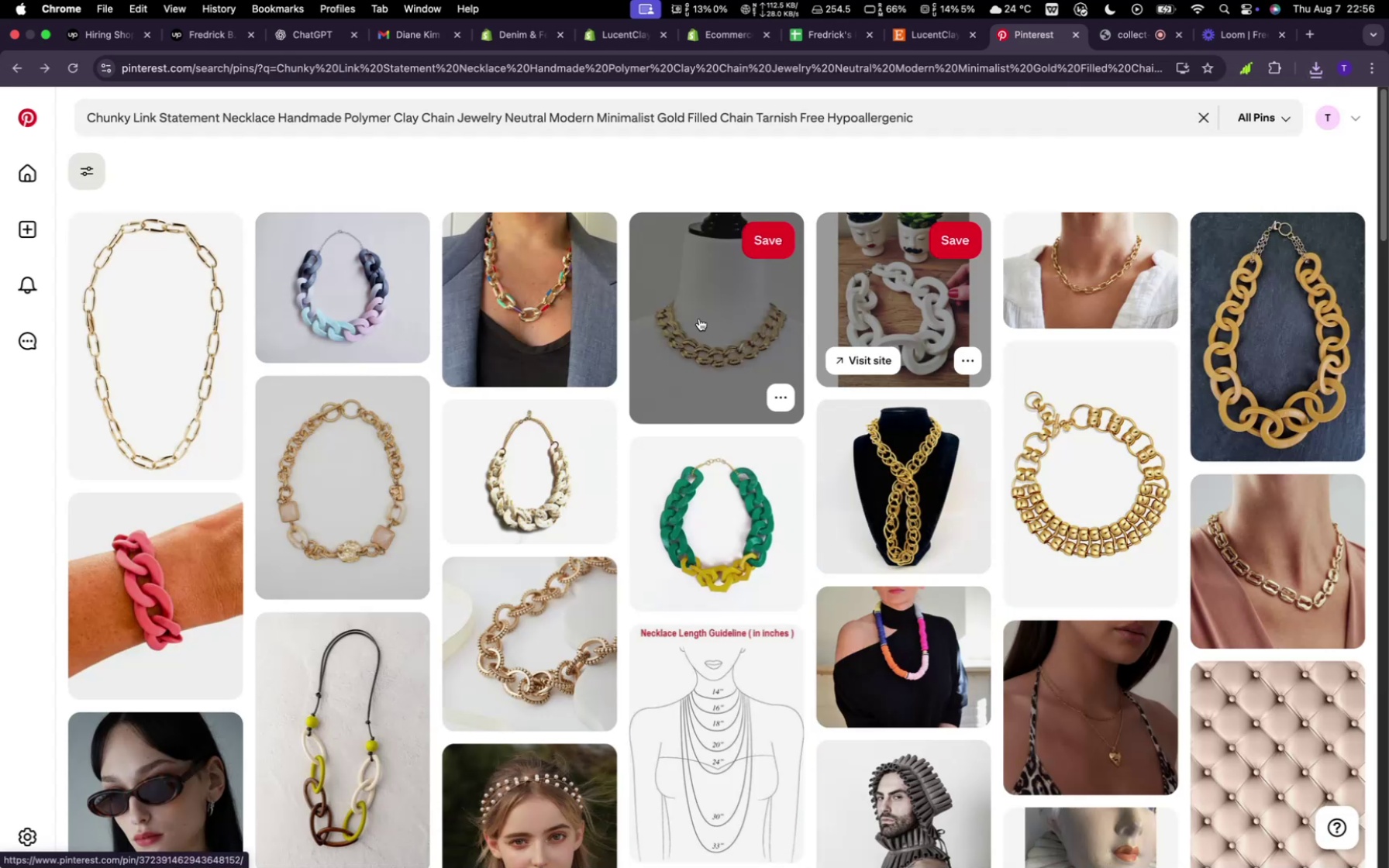 
wait(6.39)
 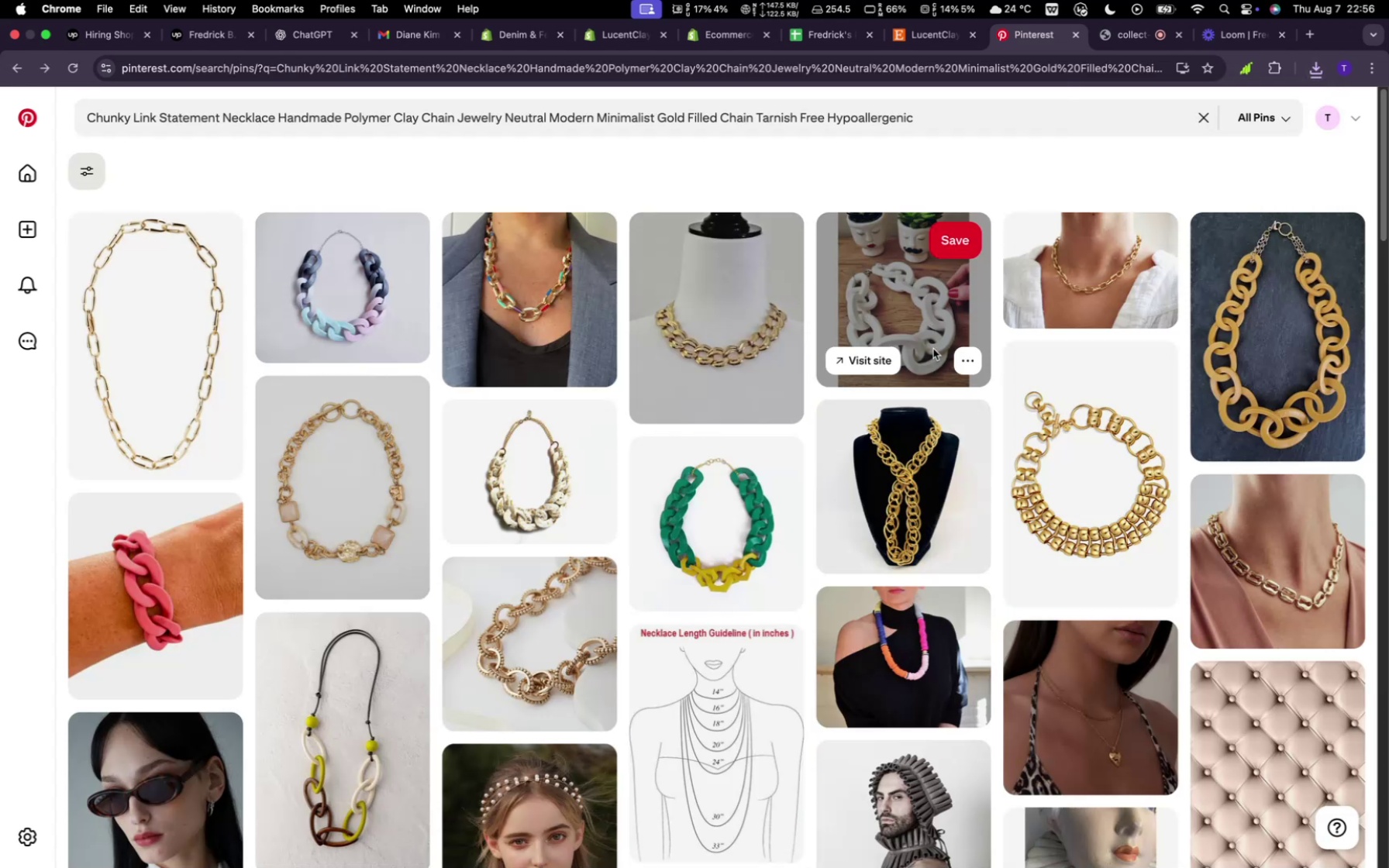 
left_click([692, 323])
 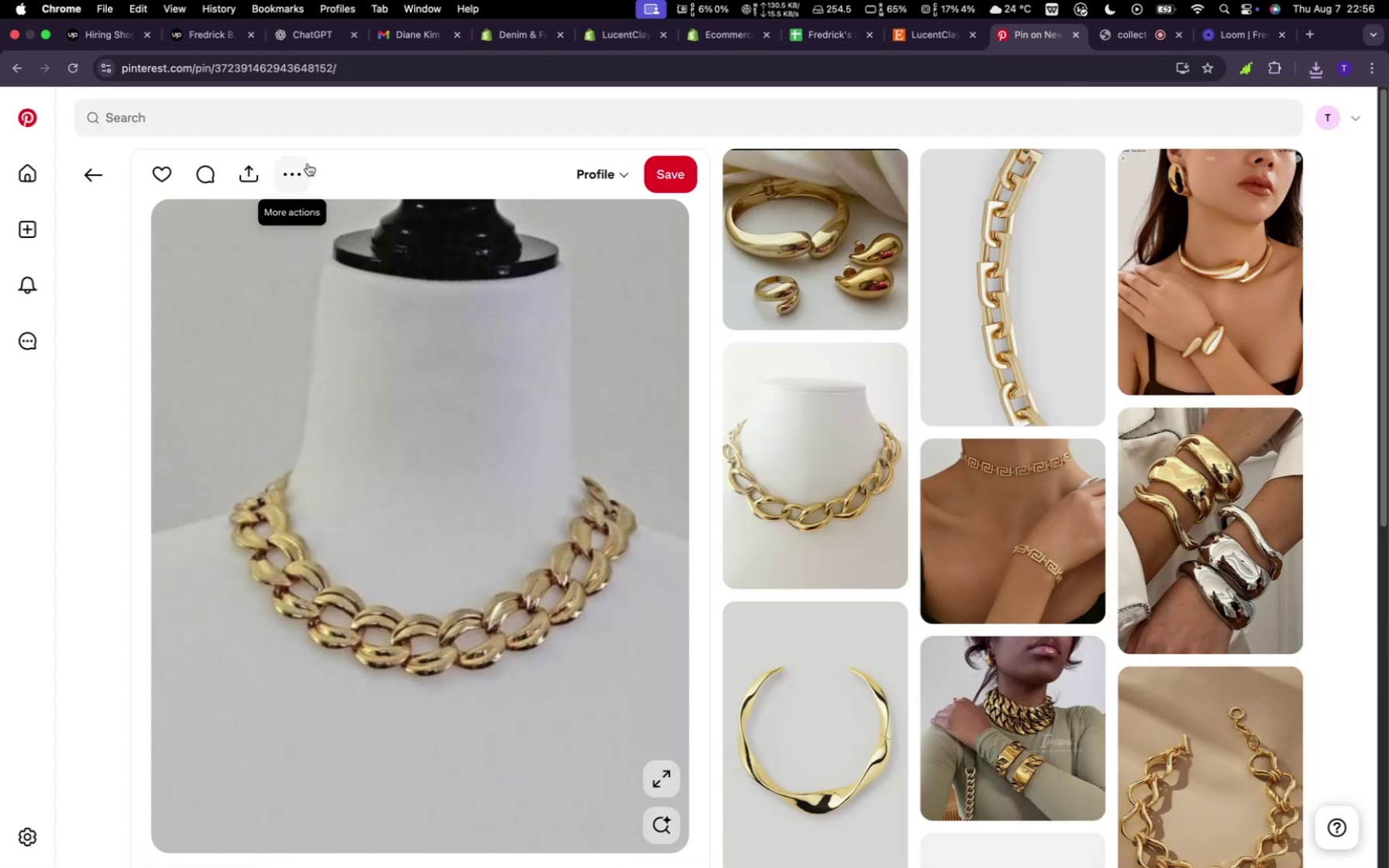 
left_click([304, 165])
 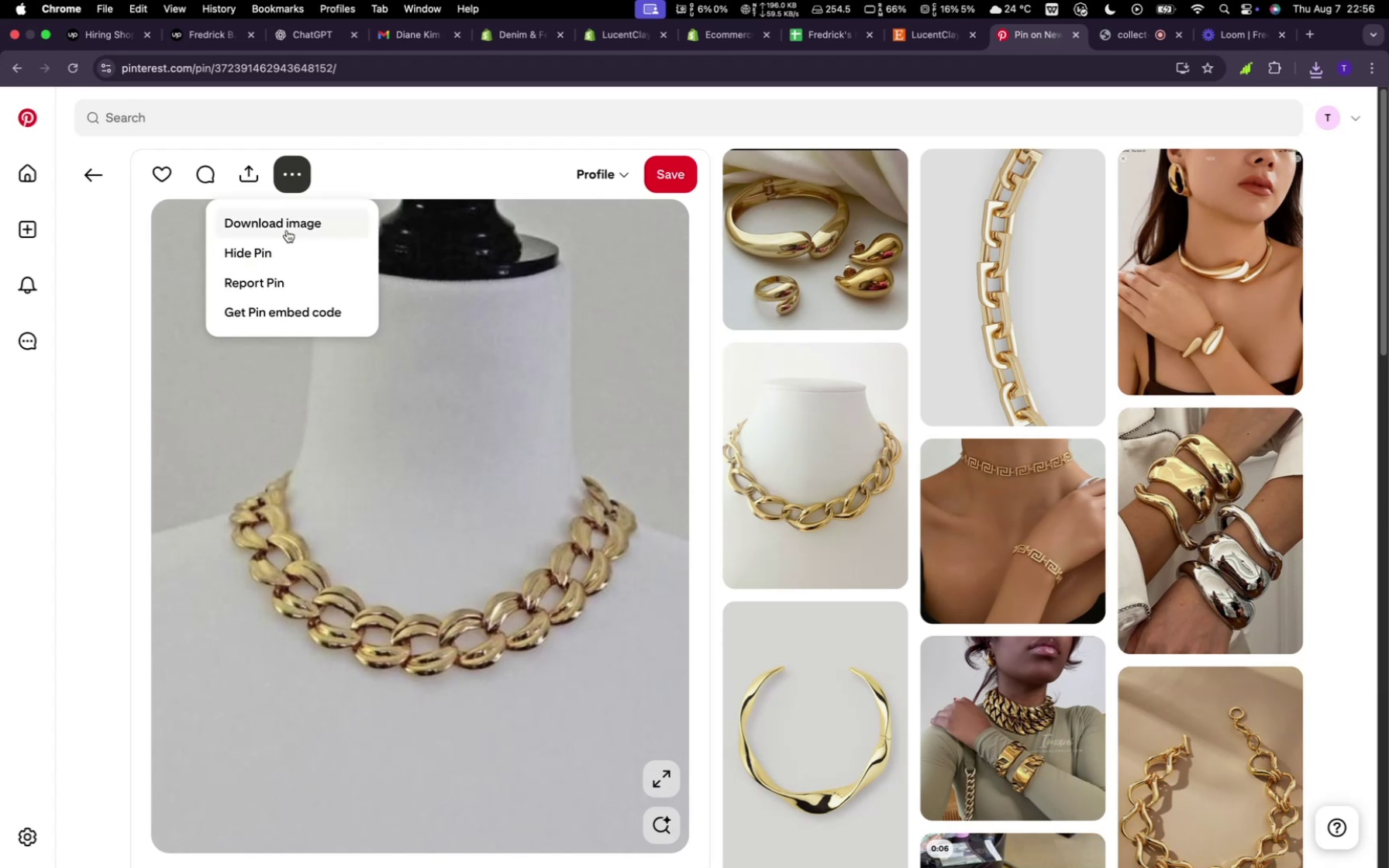 
left_click([286, 226])
 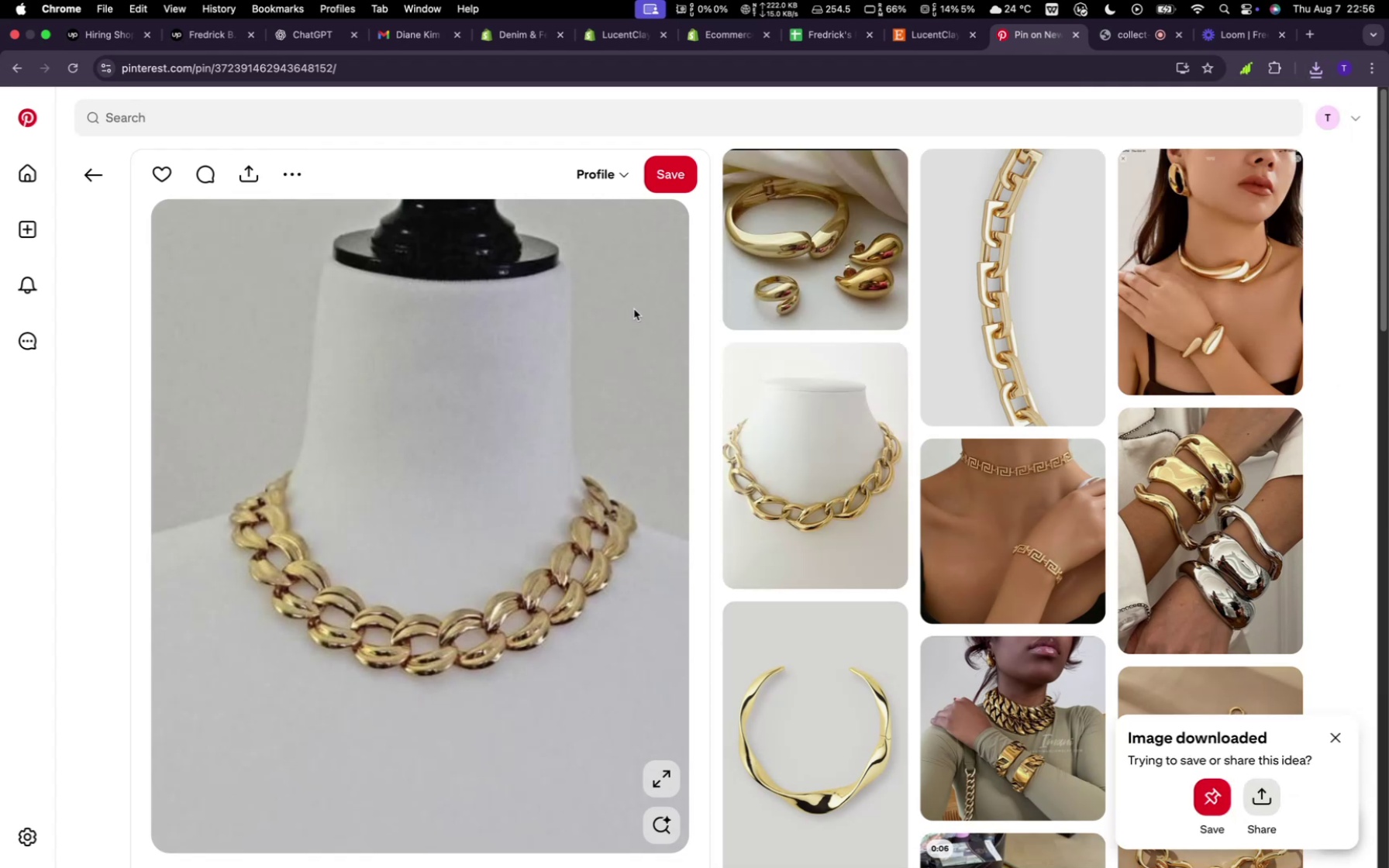 
wait(12.68)
 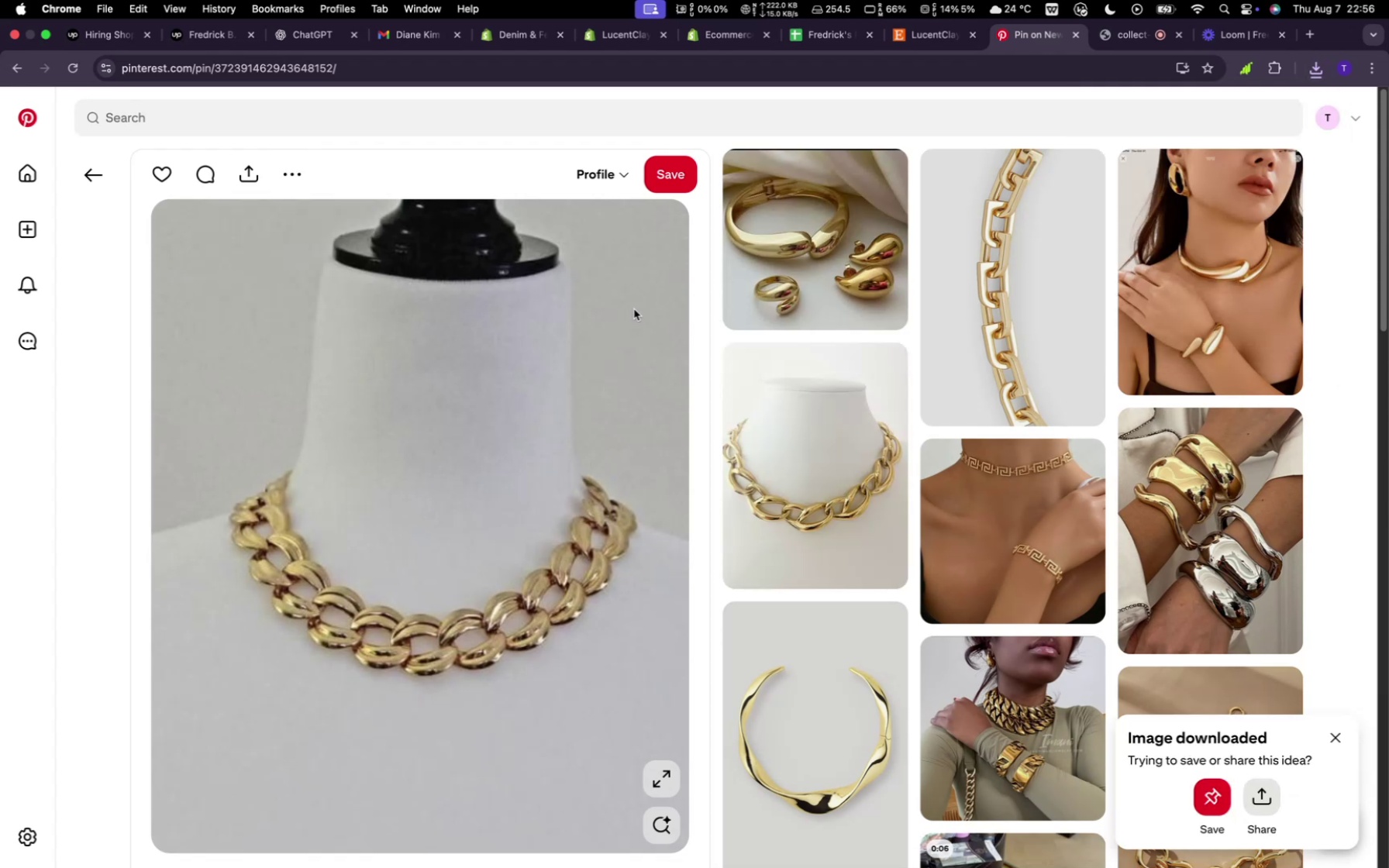 
scroll: coordinate [643, 495], scroll_direction: up, amount: 53.0
 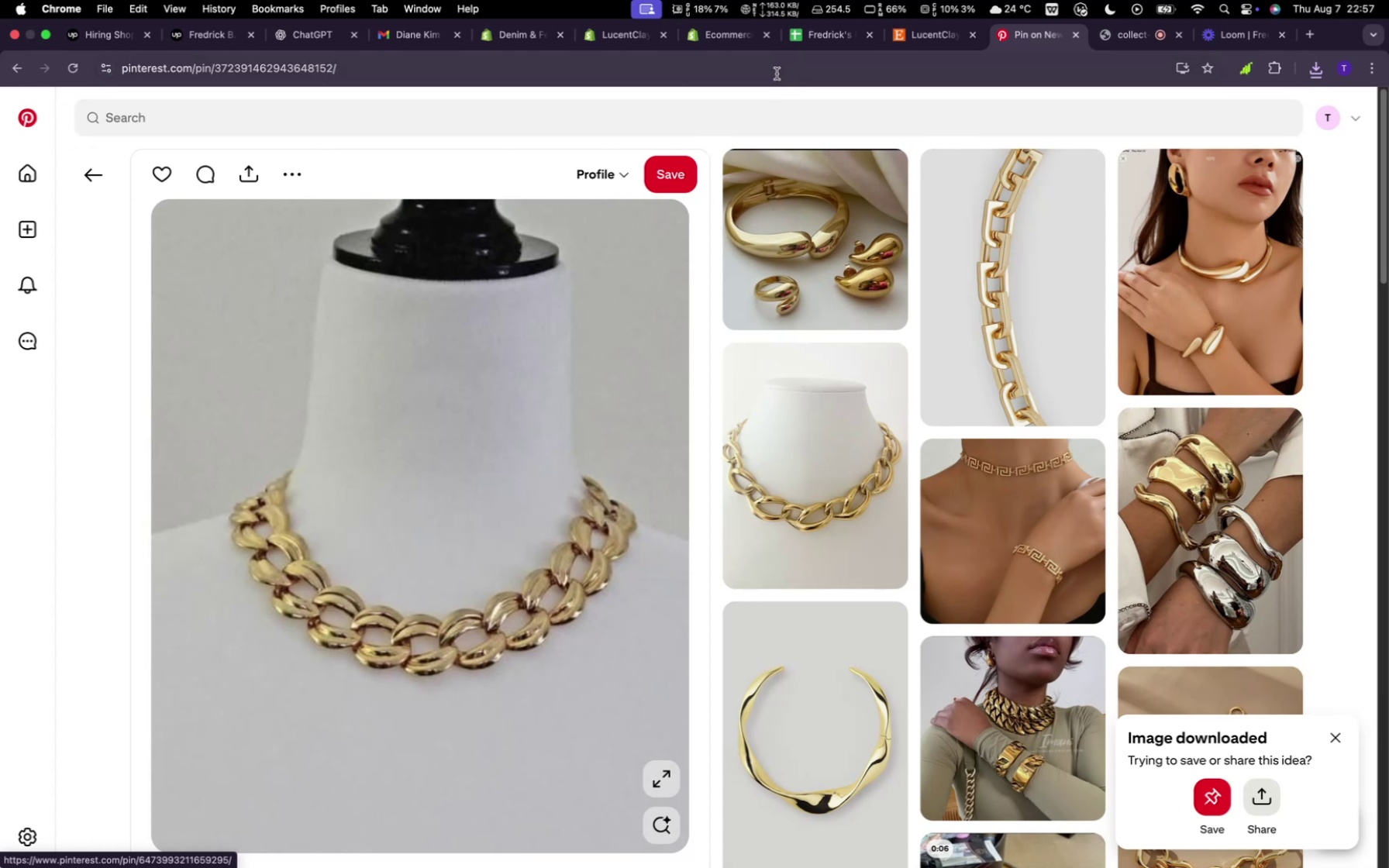 
left_click([732, 43])
 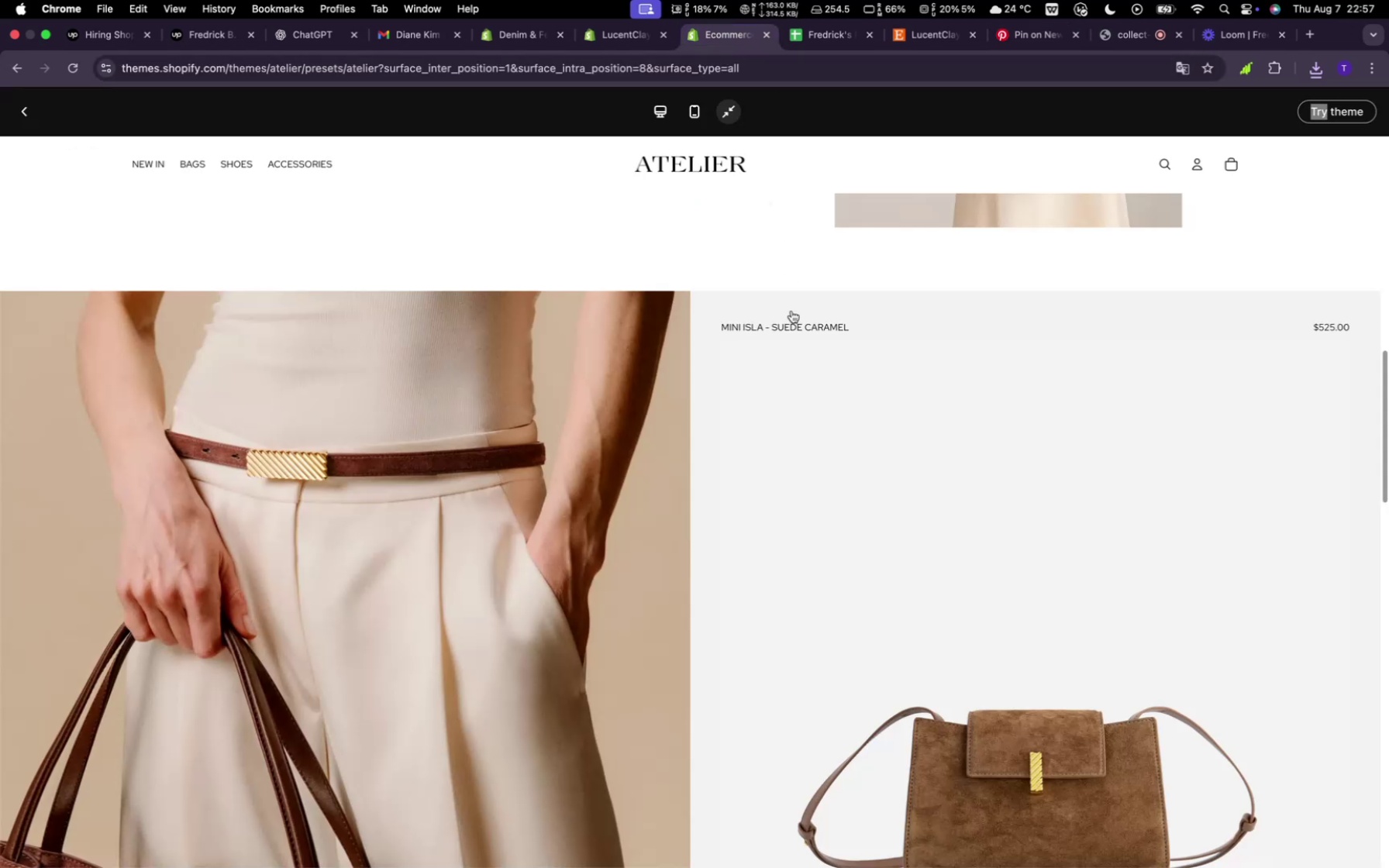 
scroll: coordinate [715, 453], scroll_direction: up, amount: 2.0
 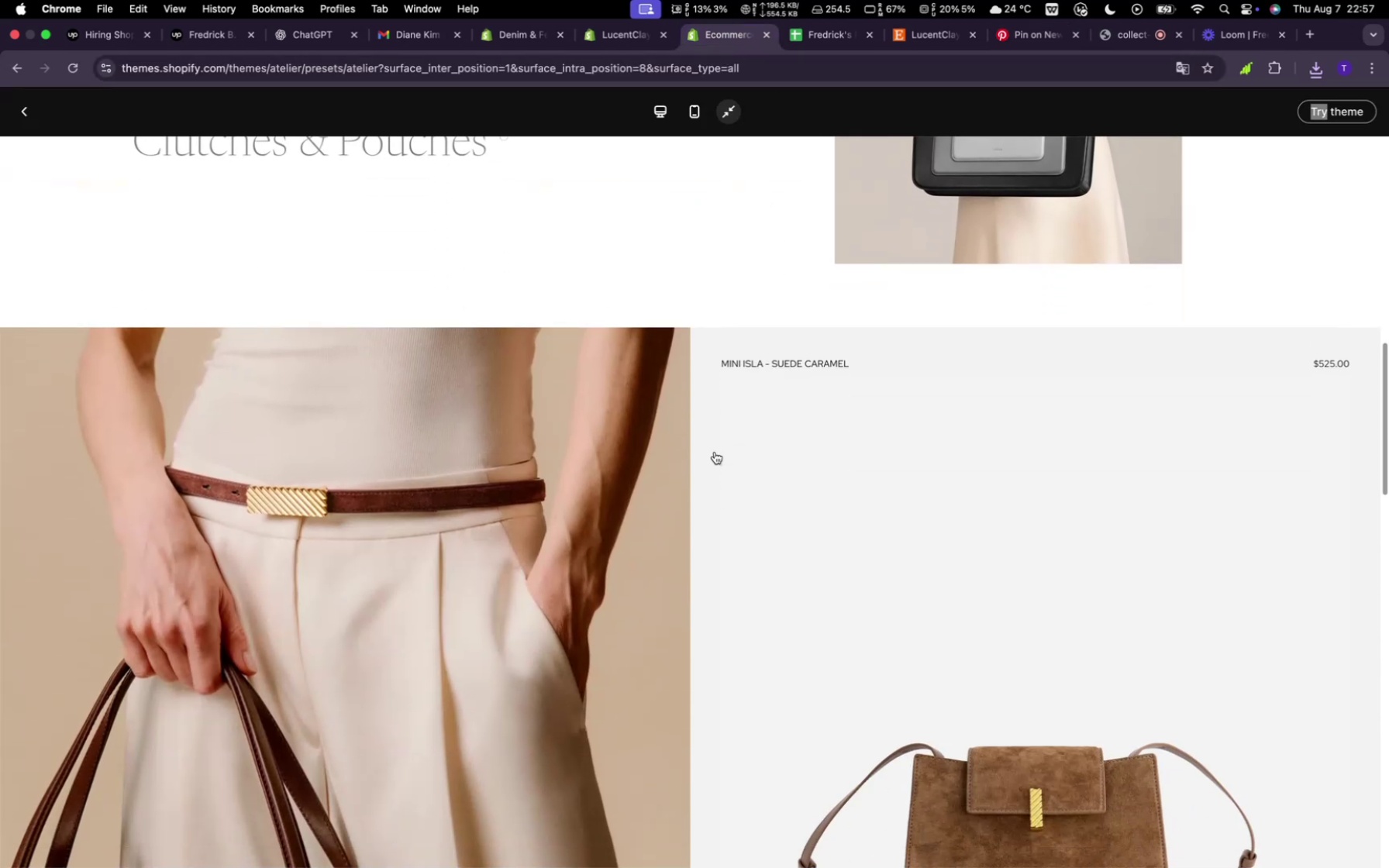 
scroll: coordinate [712, 442], scroll_direction: down, amount: 52.0
 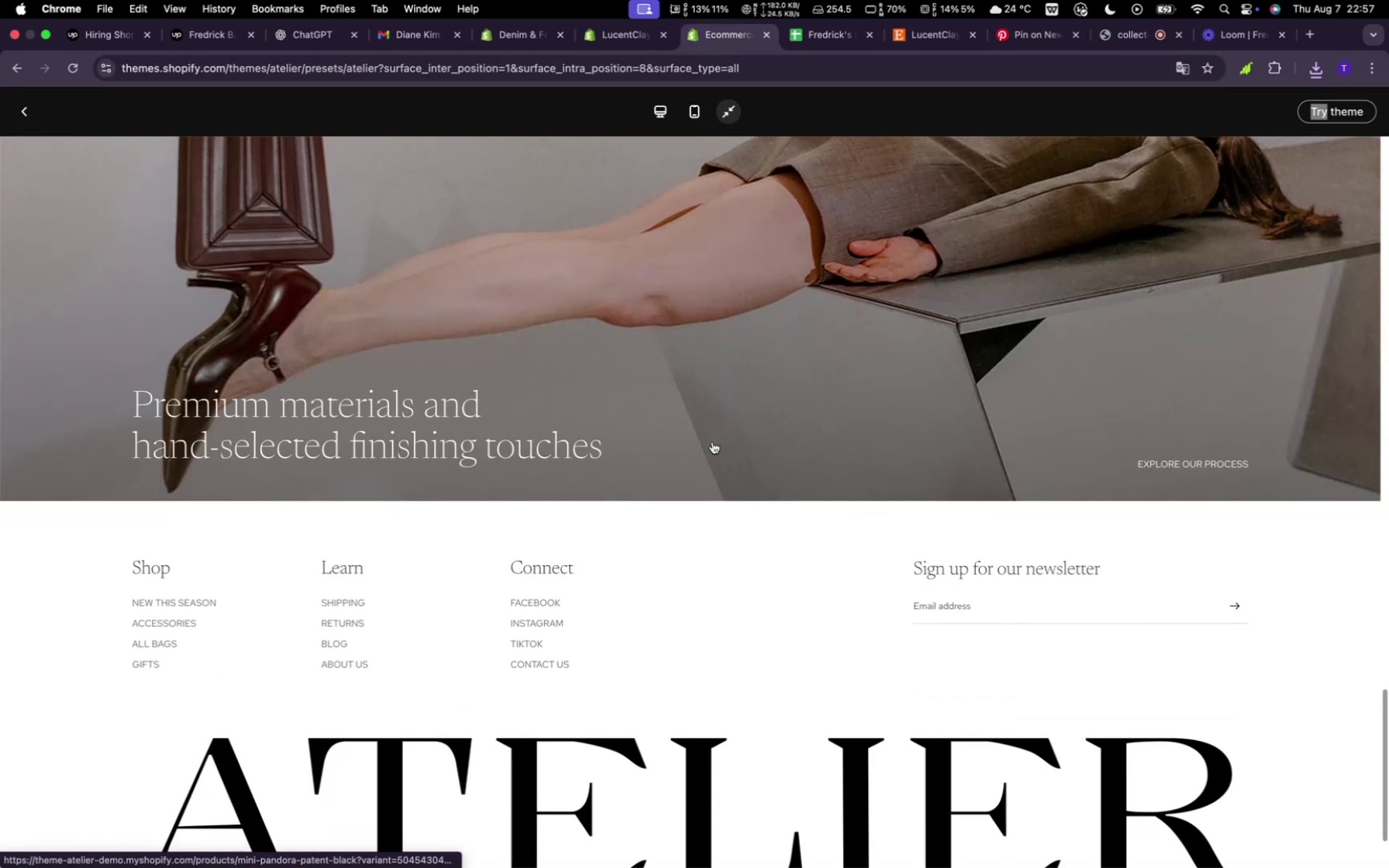 
scroll: coordinate [709, 433], scroll_direction: up, amount: 9.0
 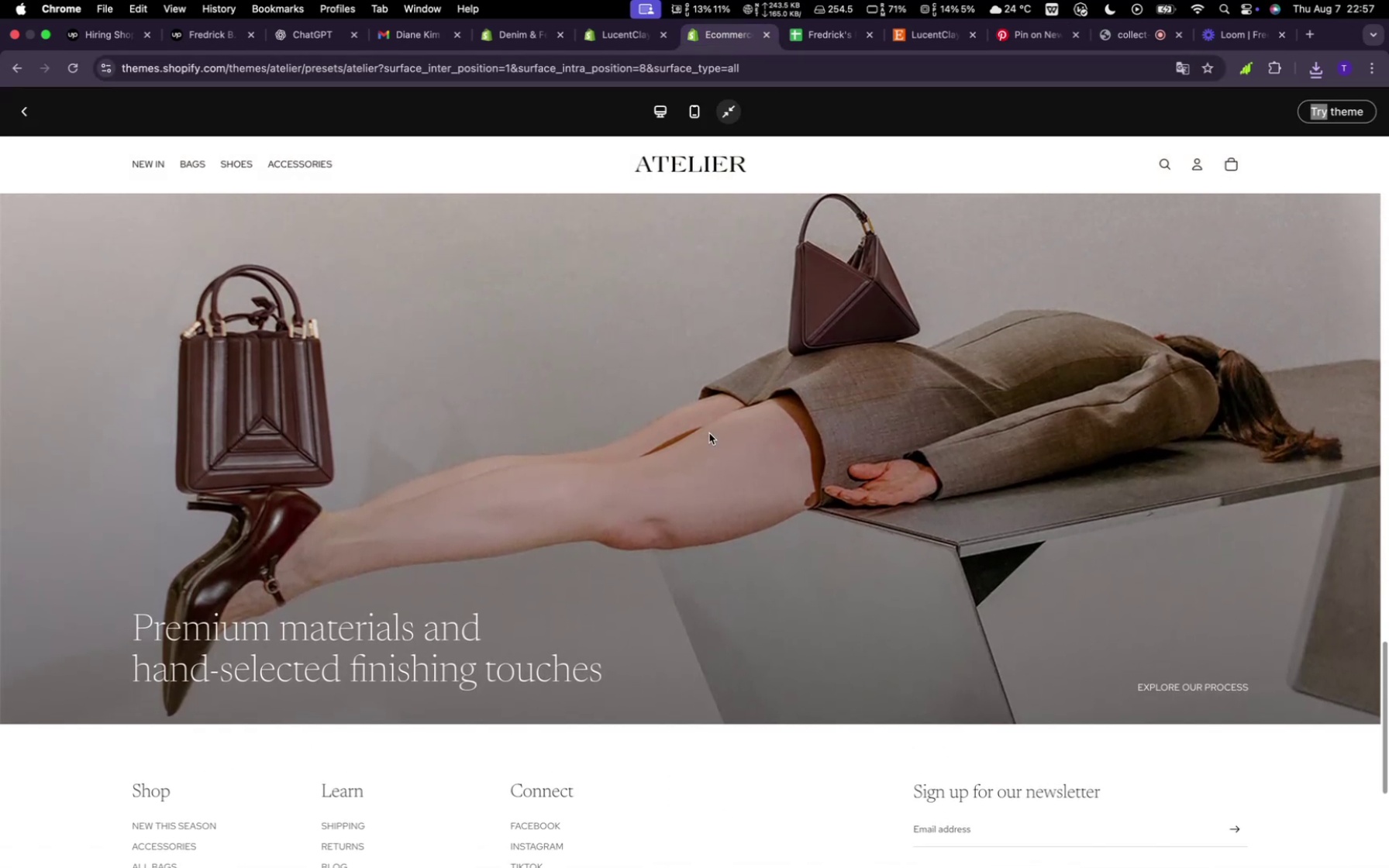 
scroll: coordinate [667, 542], scroll_direction: down, amount: 23.0
 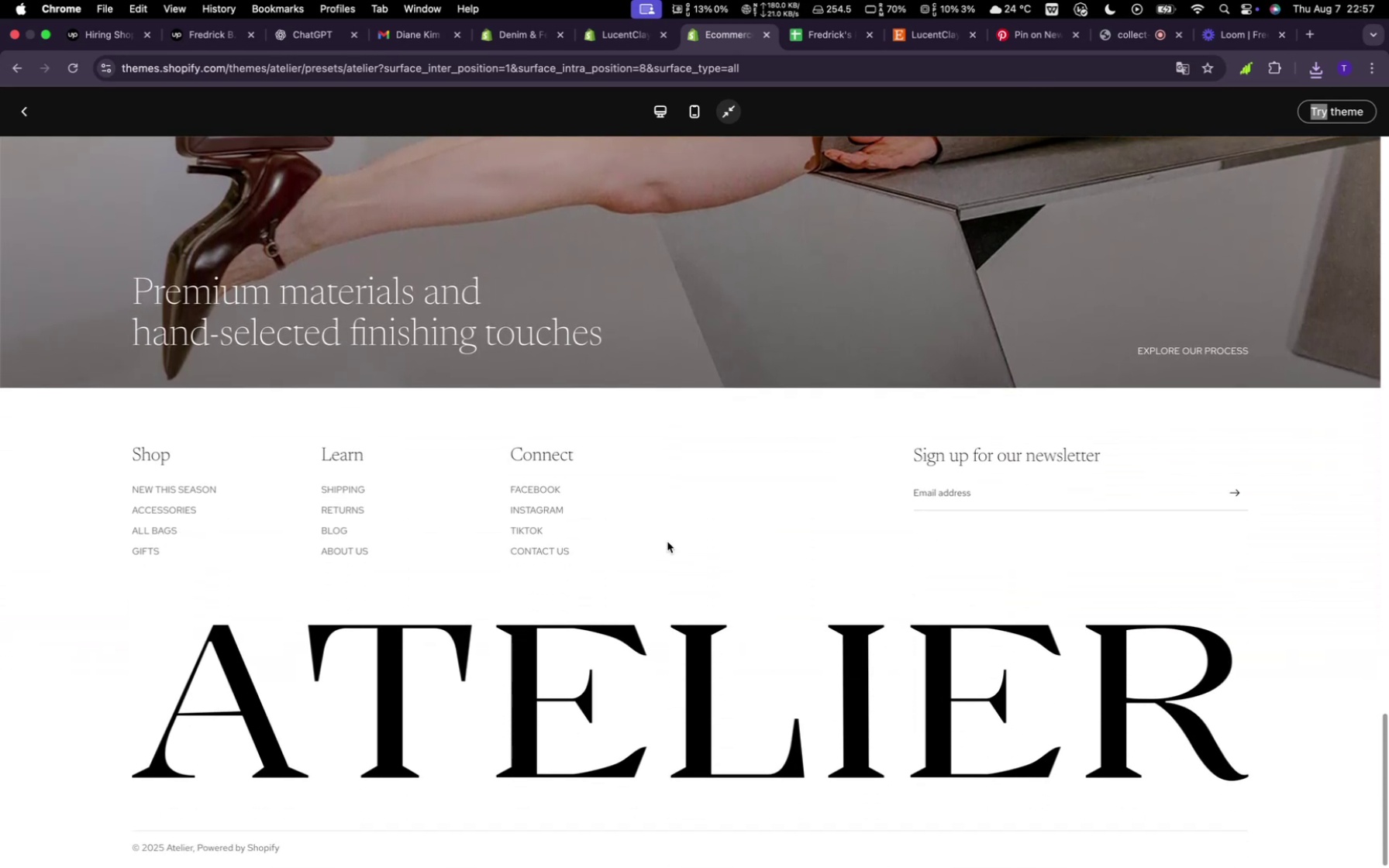 
scroll: coordinate [678, 563], scroll_direction: up, amount: 117.0
 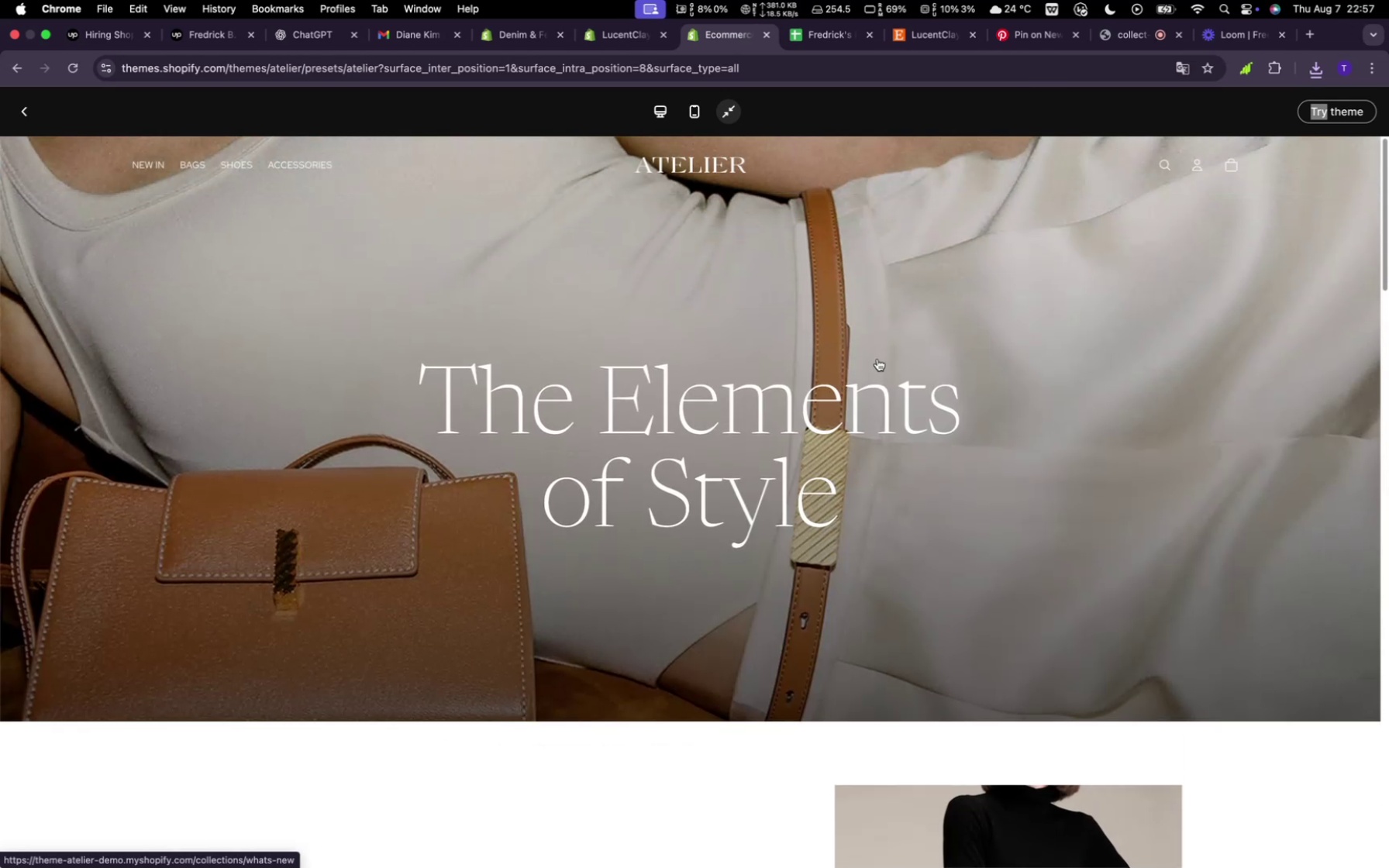 
wait(8.19)
 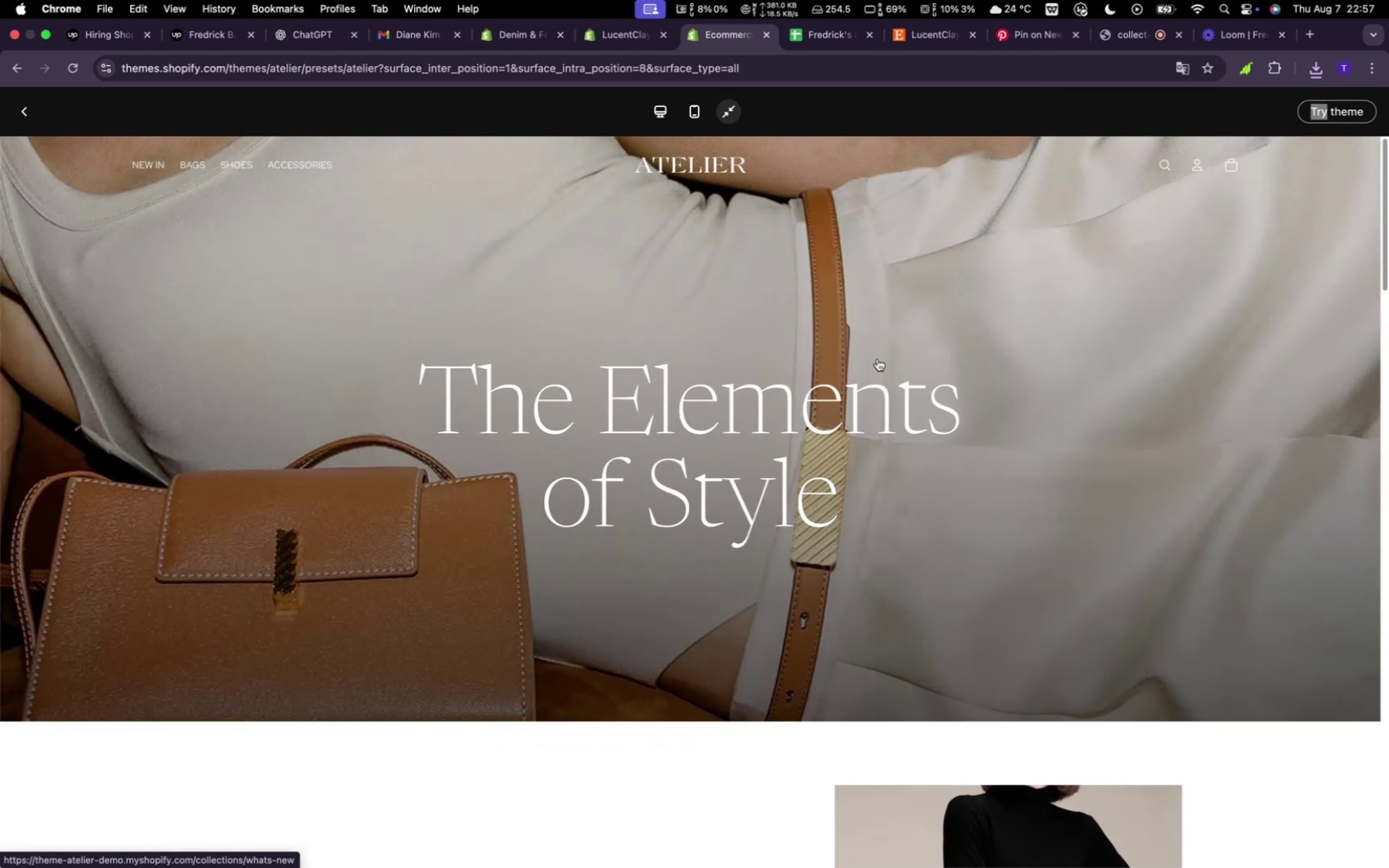 
mouse_move([32, 112])
 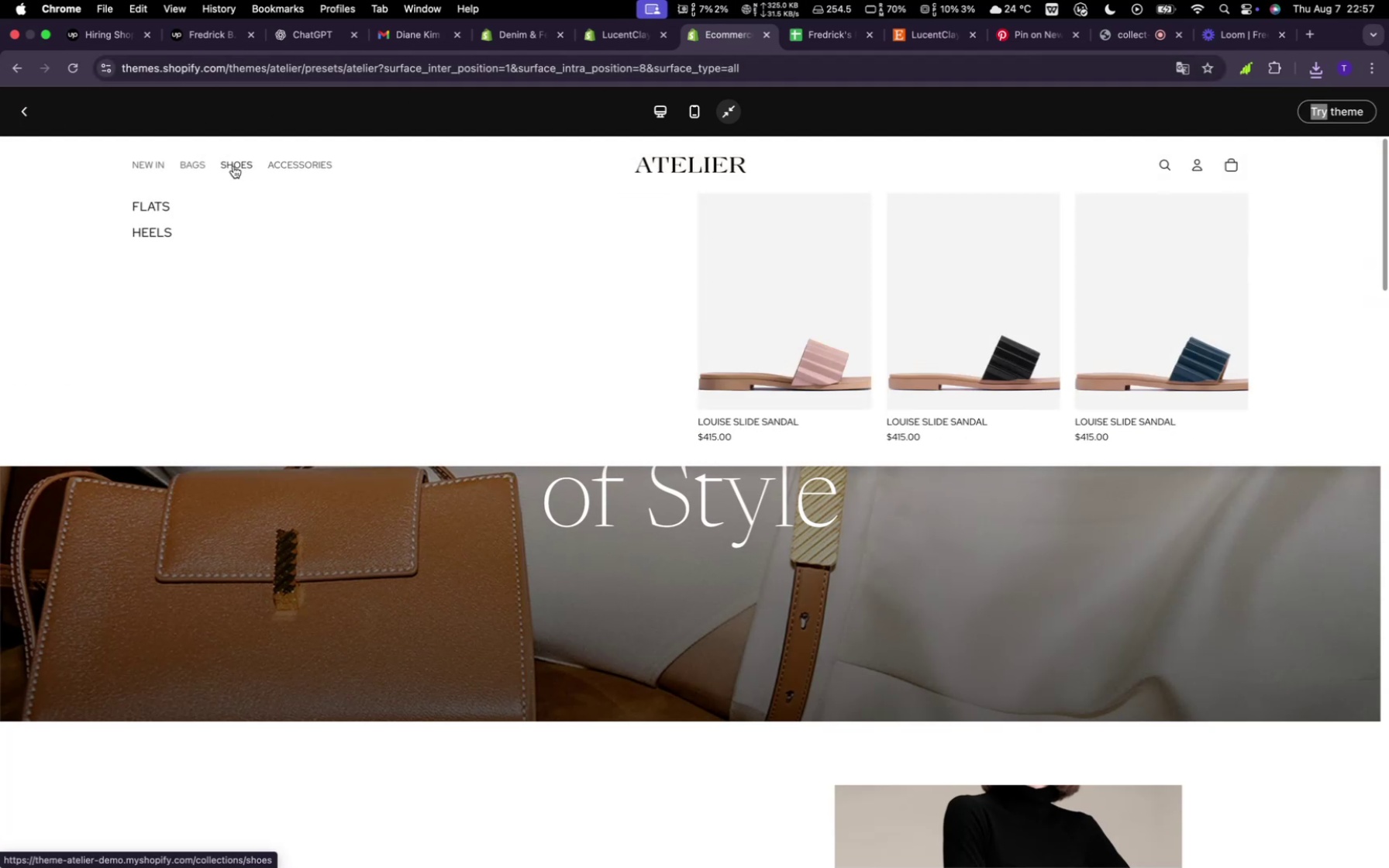 
wait(5.64)
 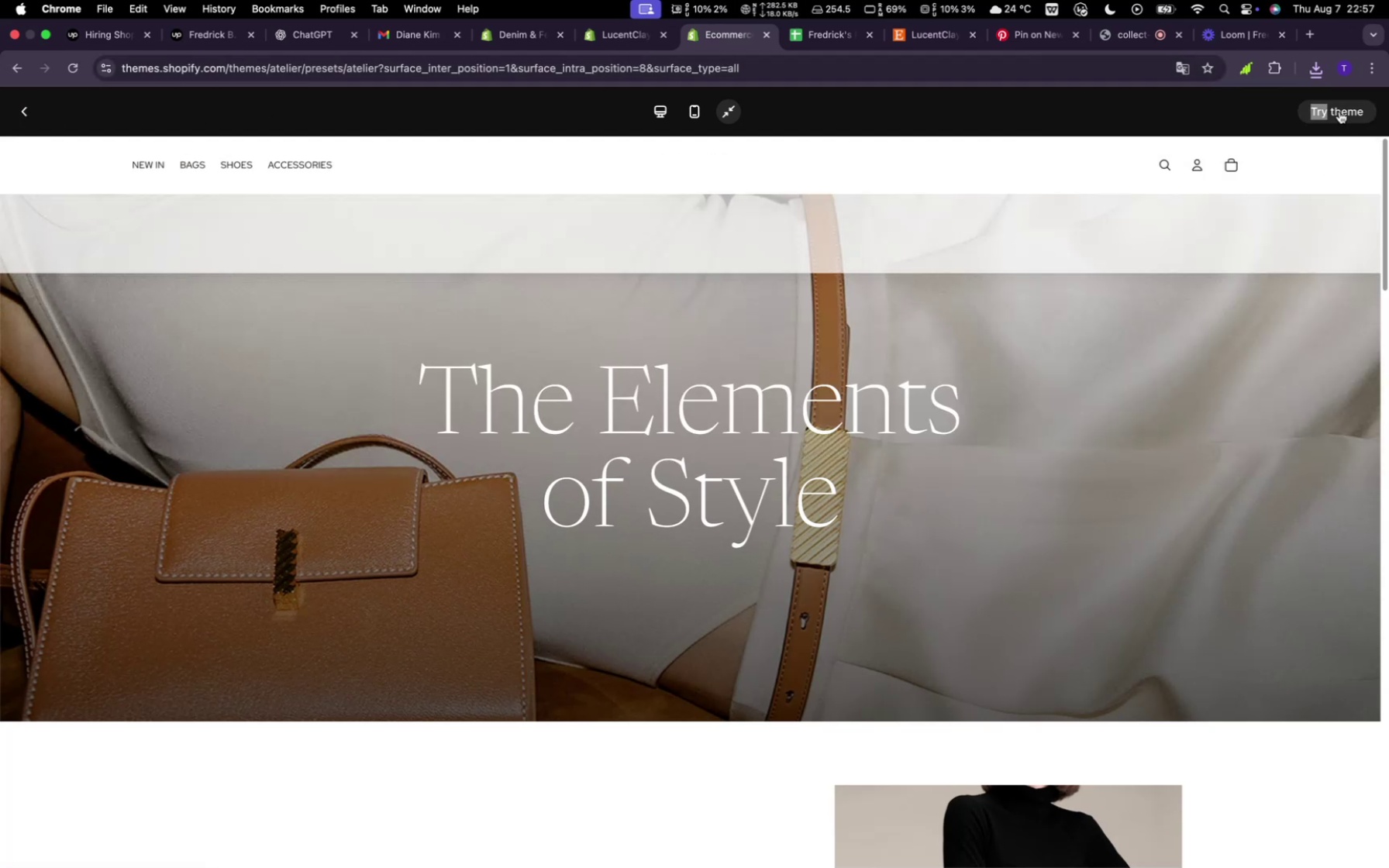 
mouse_move([178, 166])
 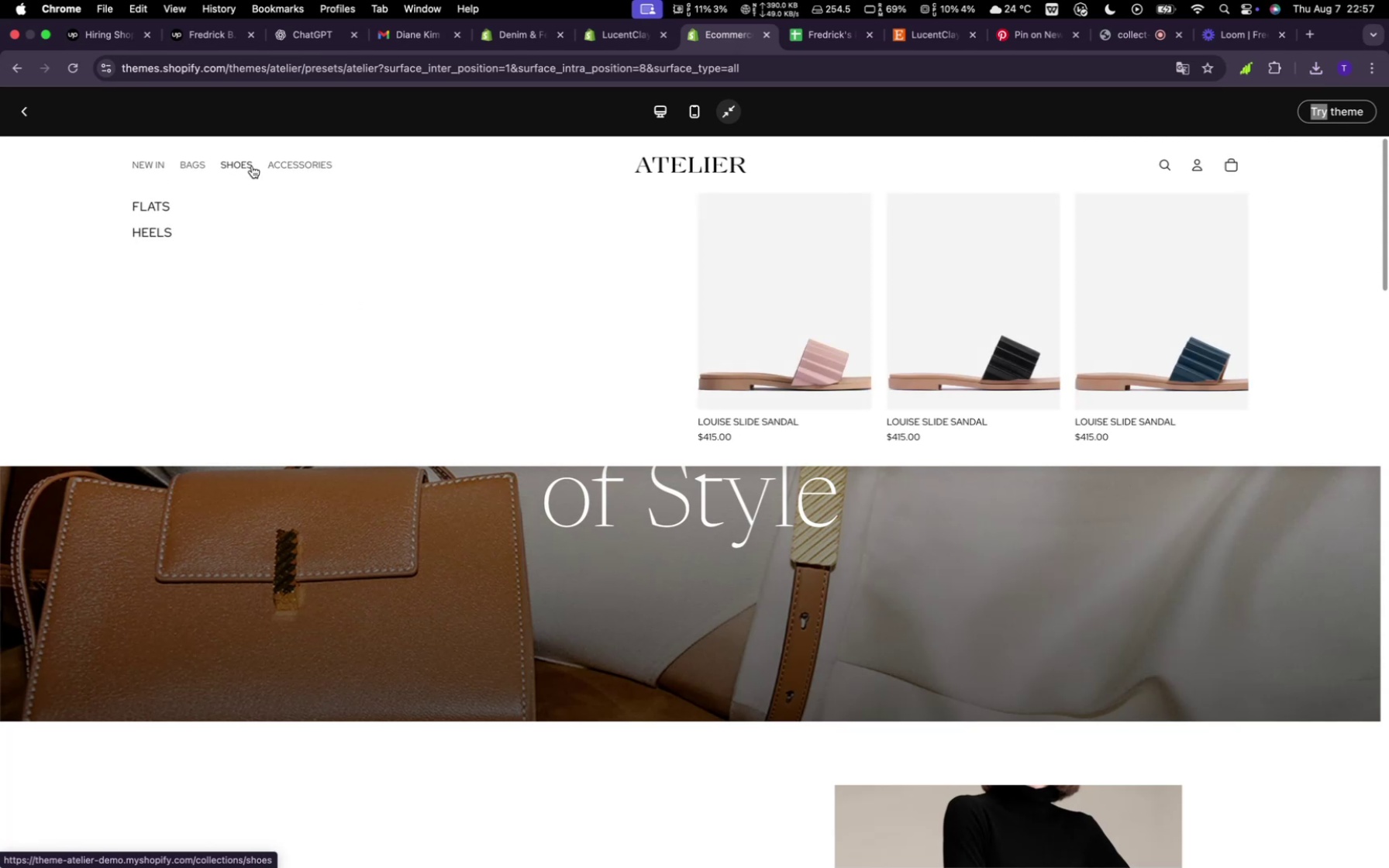 
mouse_move([286, 164])
 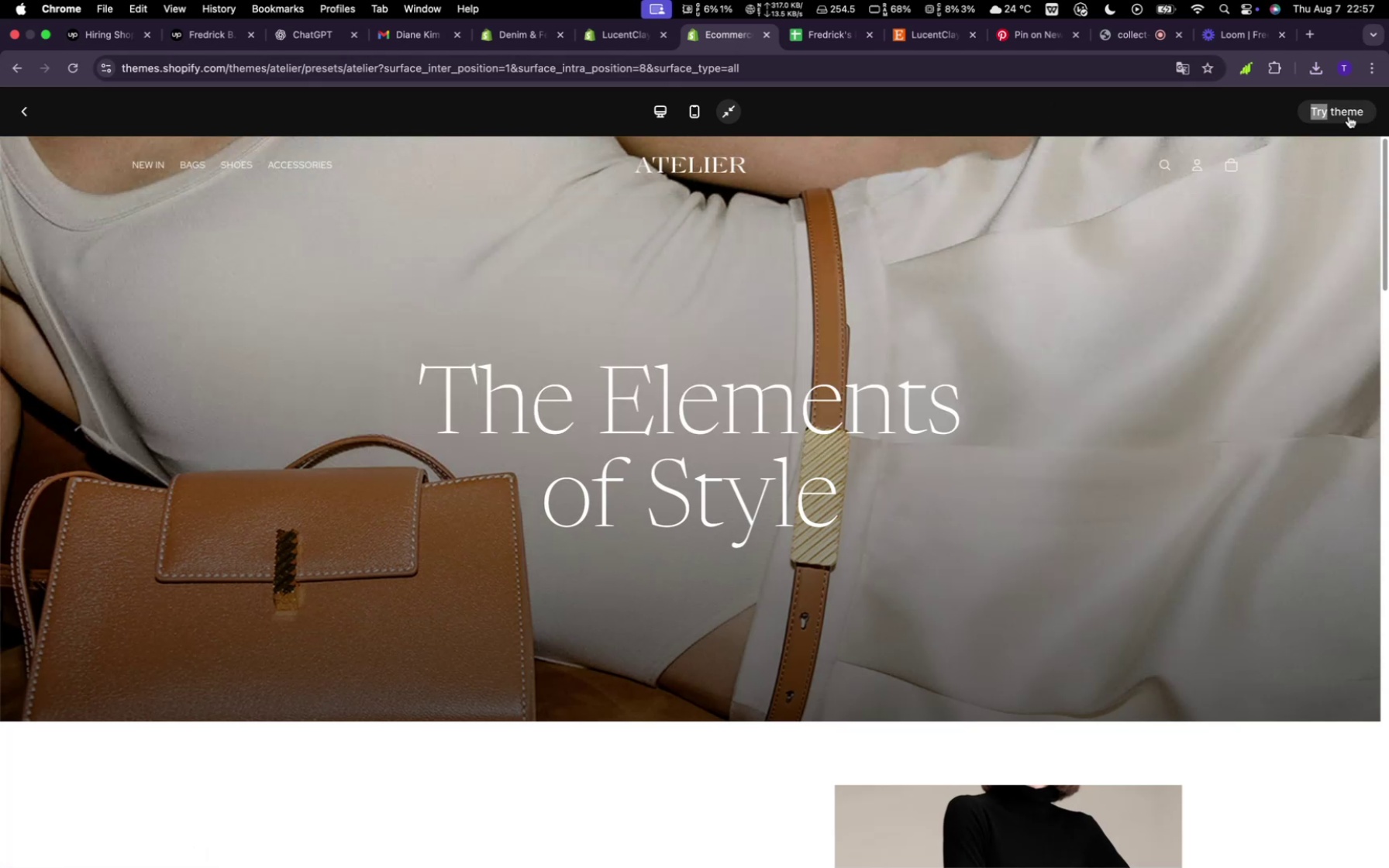 
wait(8.76)
 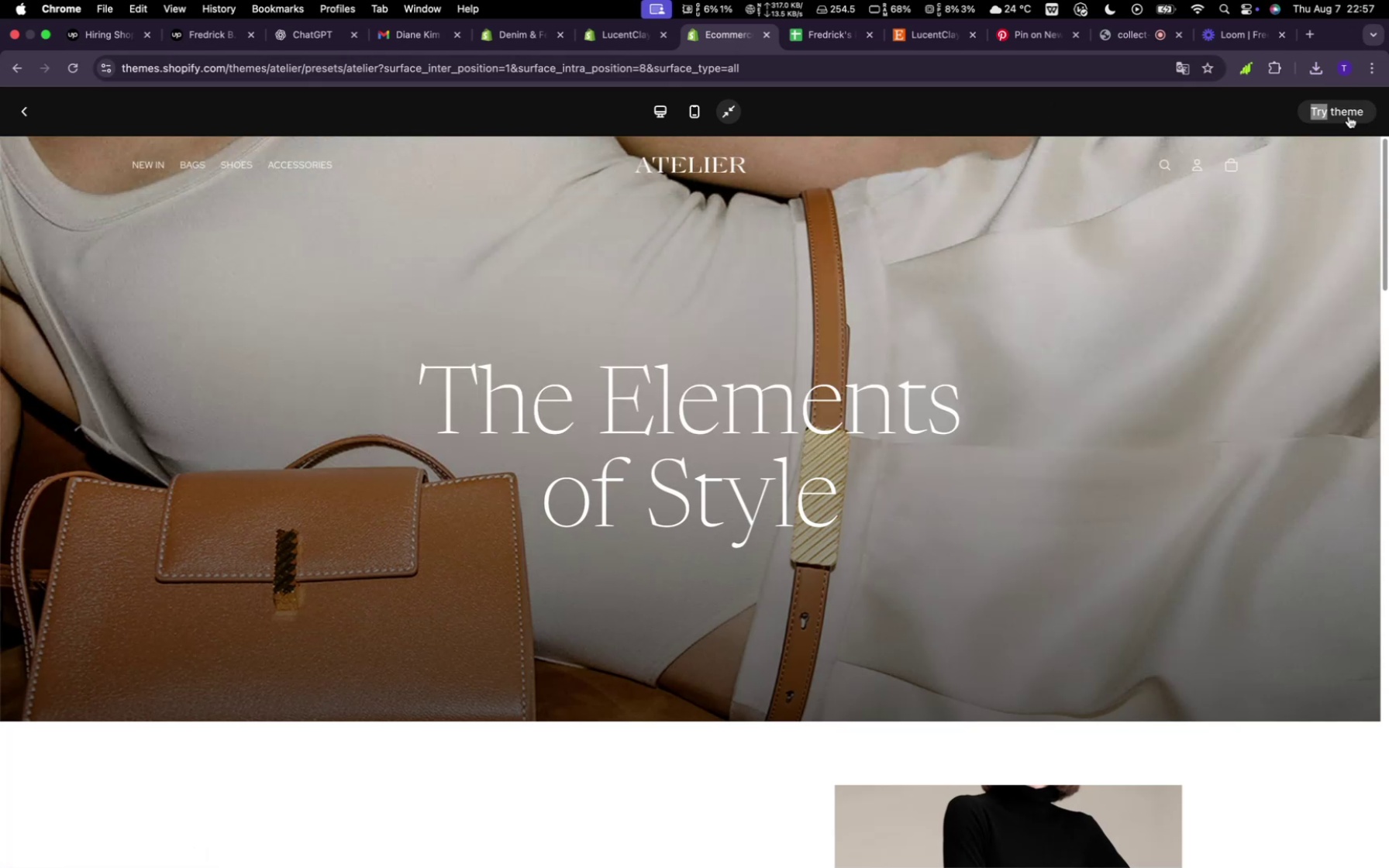 
left_click([1341, 115])
 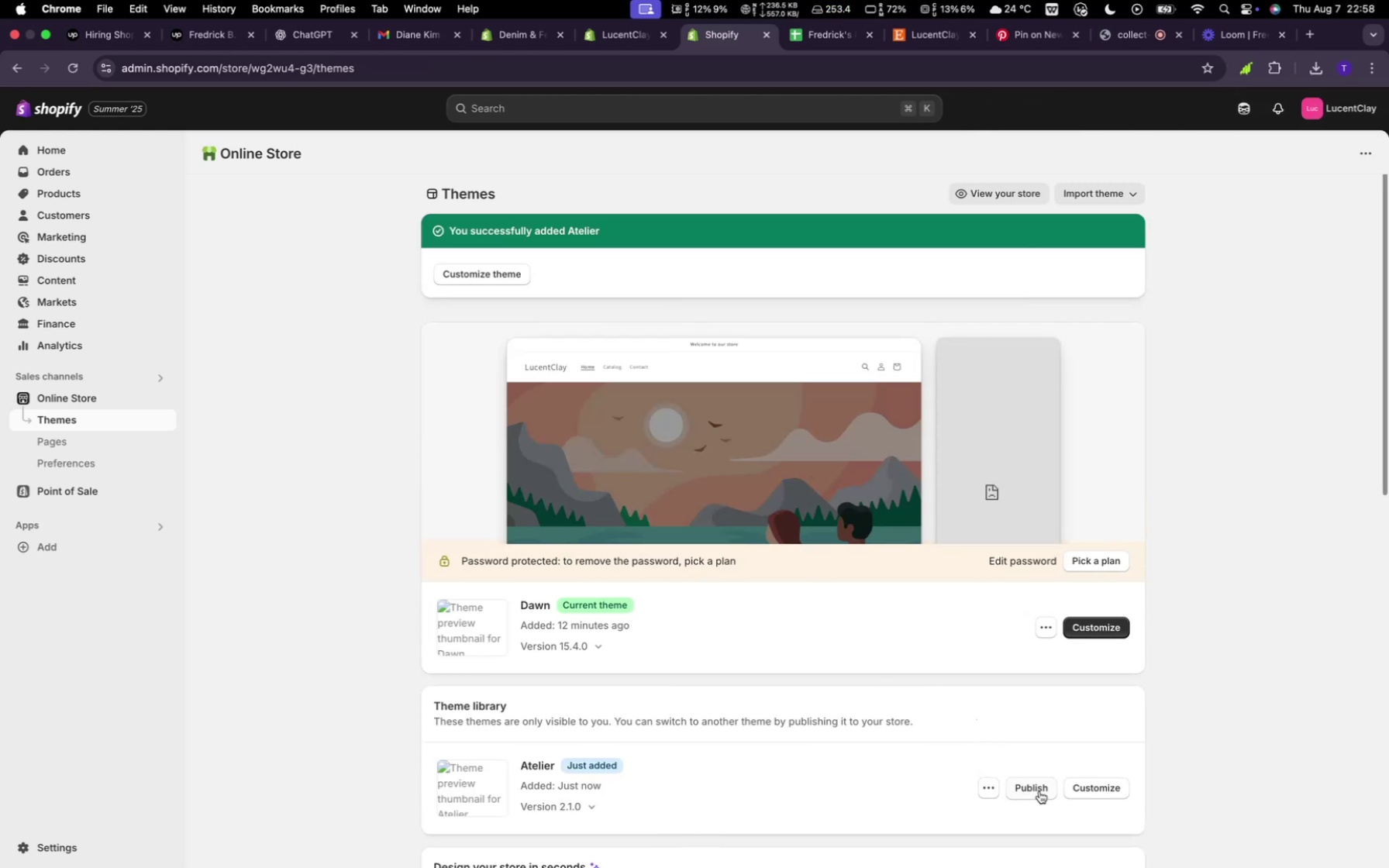 
wait(38.38)
 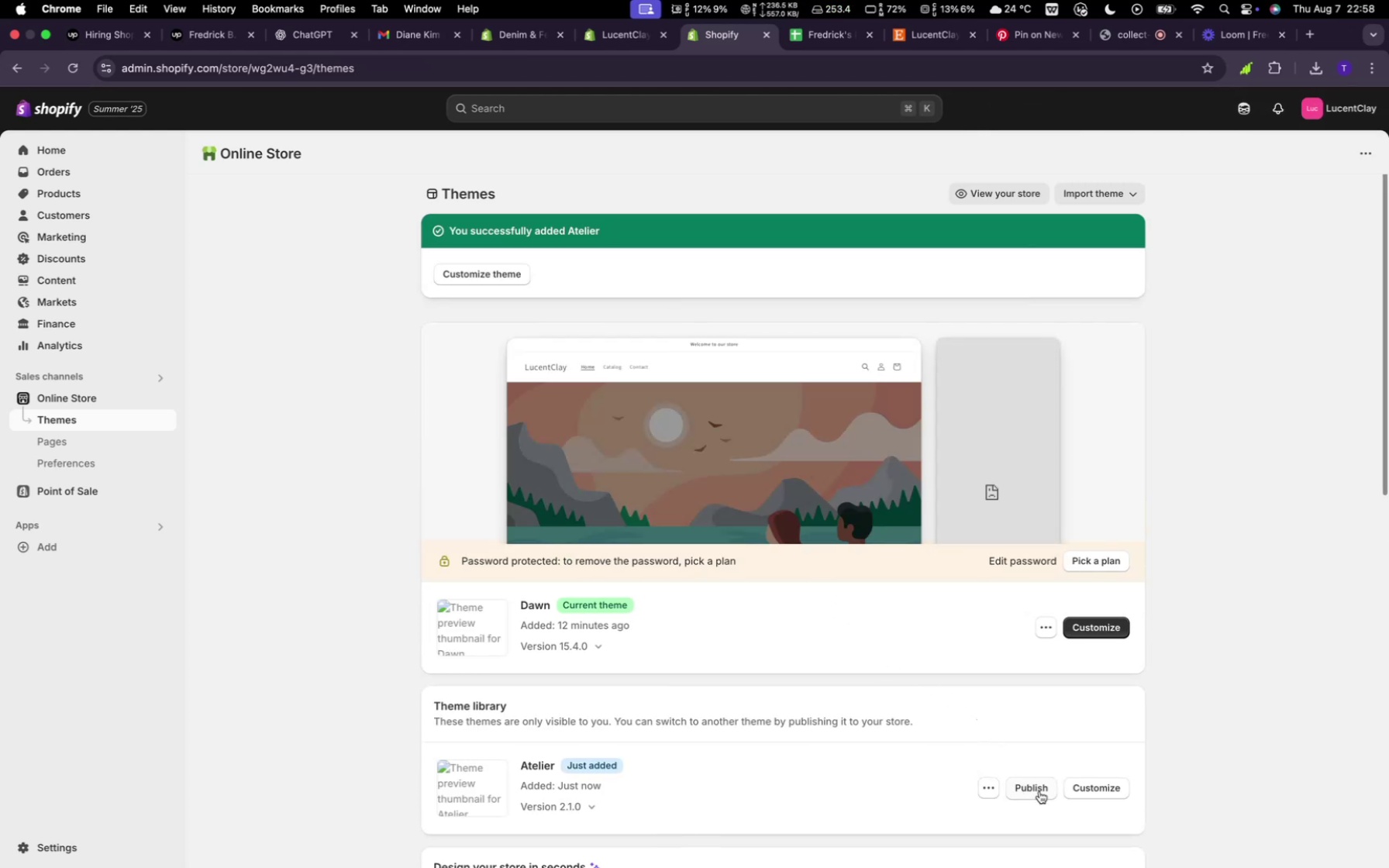 
left_click([1039, 790])
 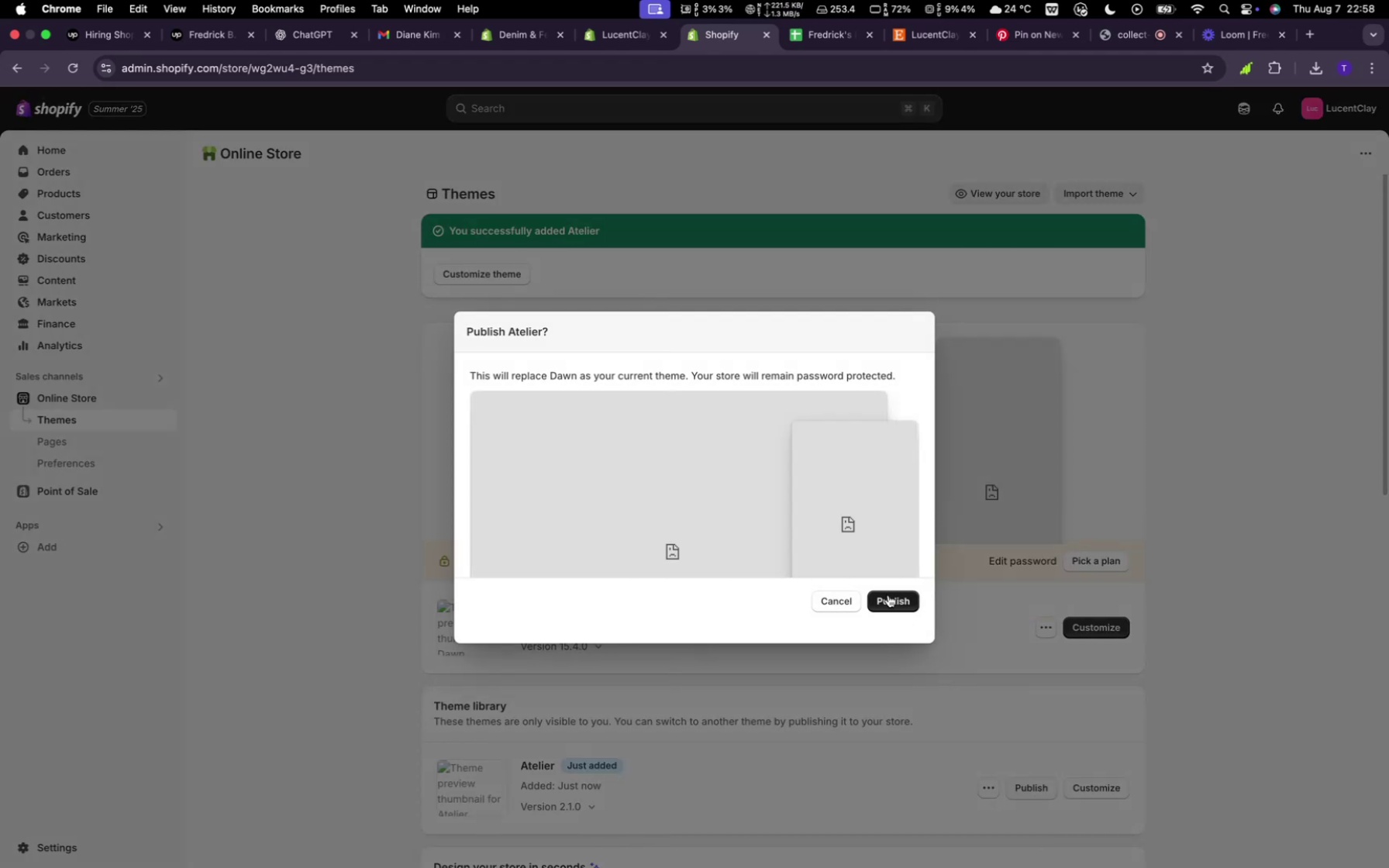 
left_click([891, 600])
 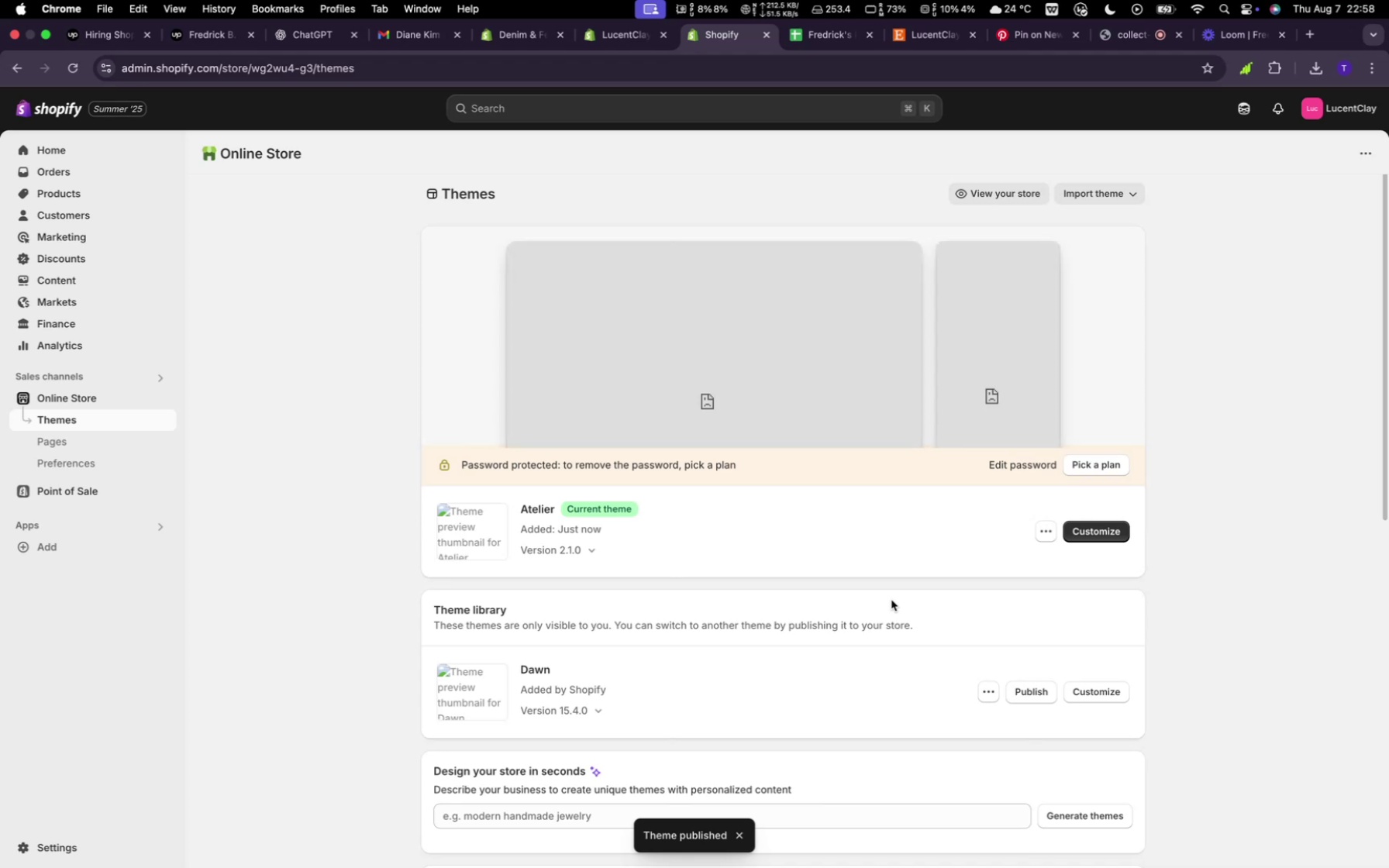 
wait(7.93)
 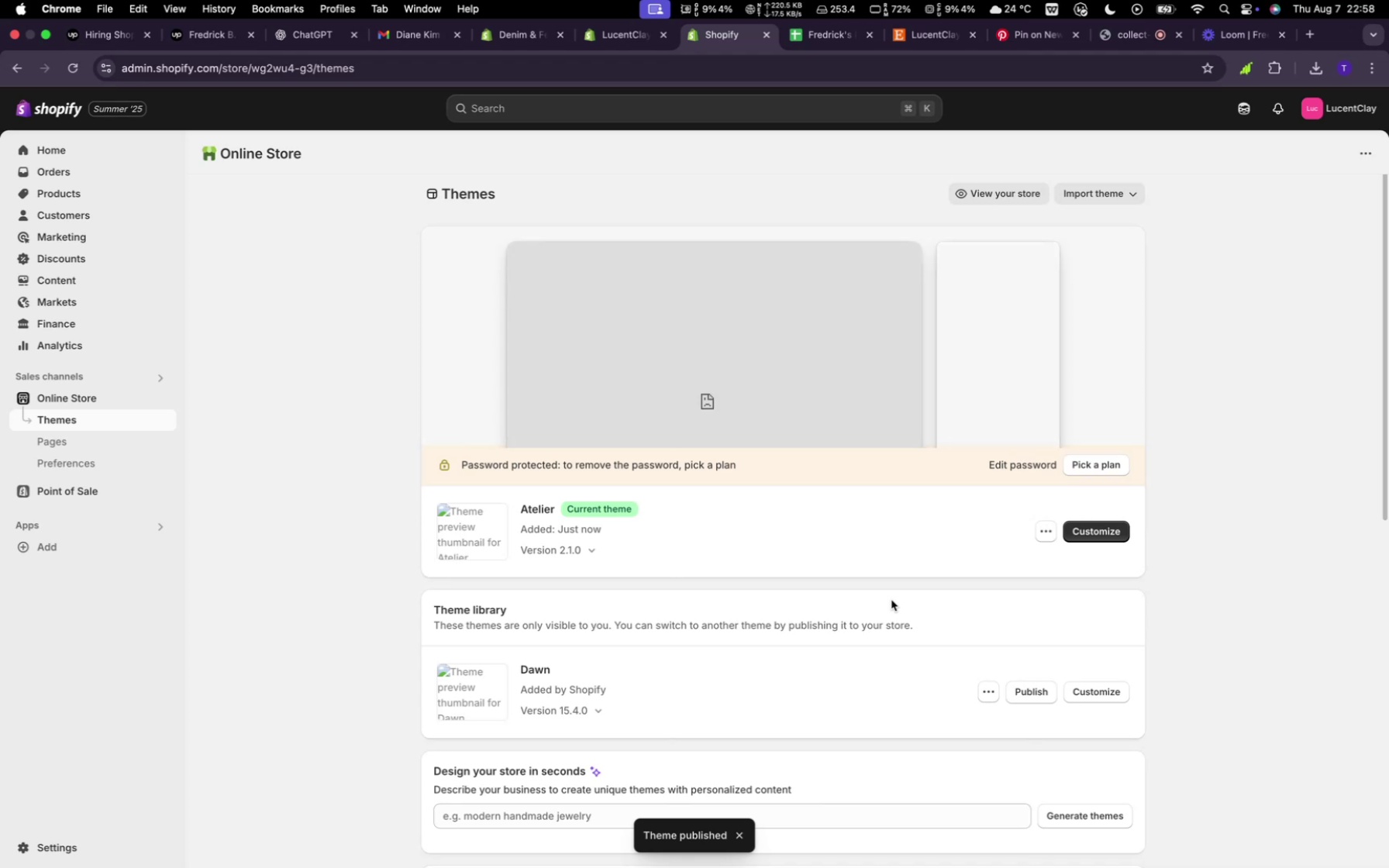 
left_click([1084, 532])
 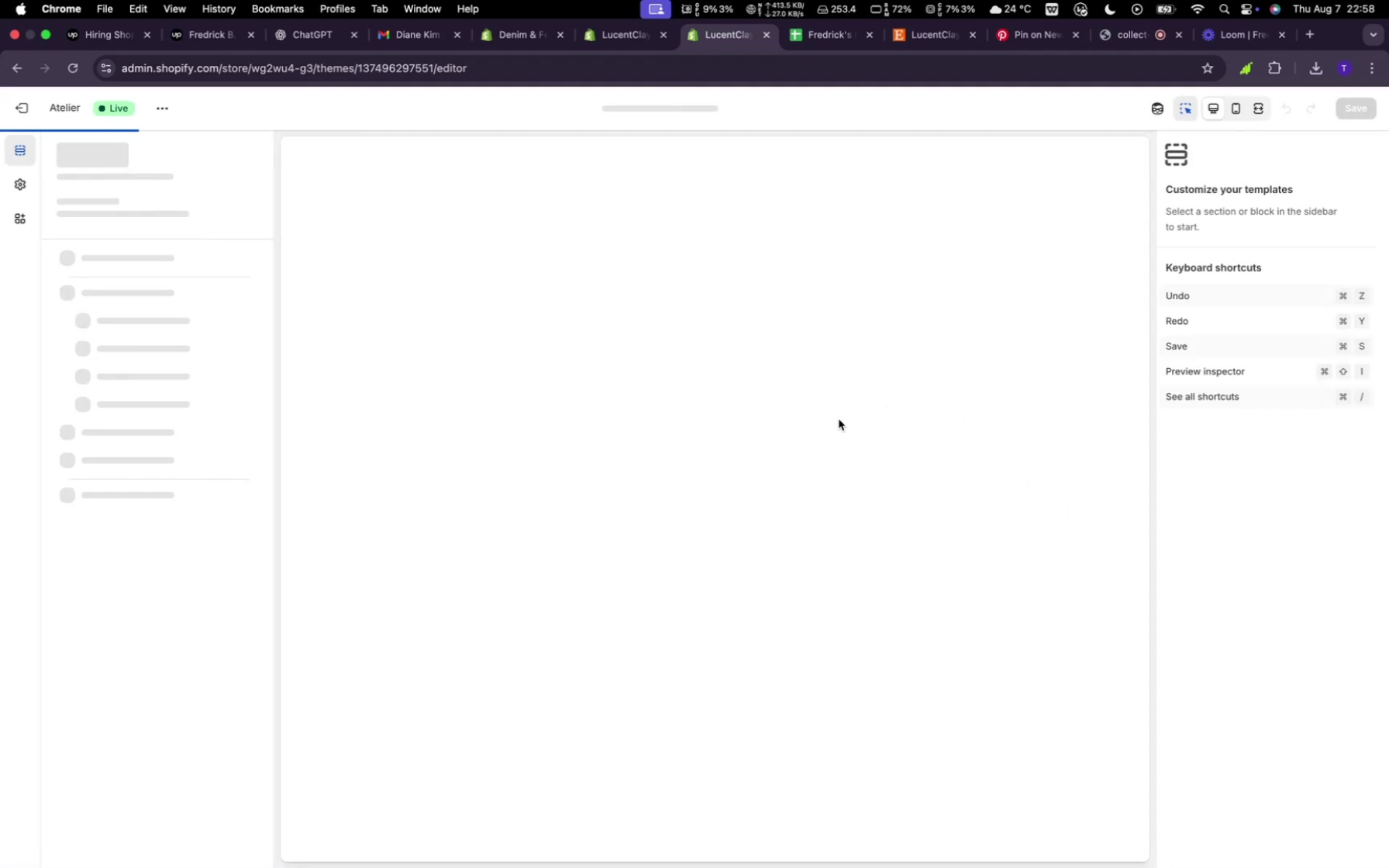 
wait(9.61)
 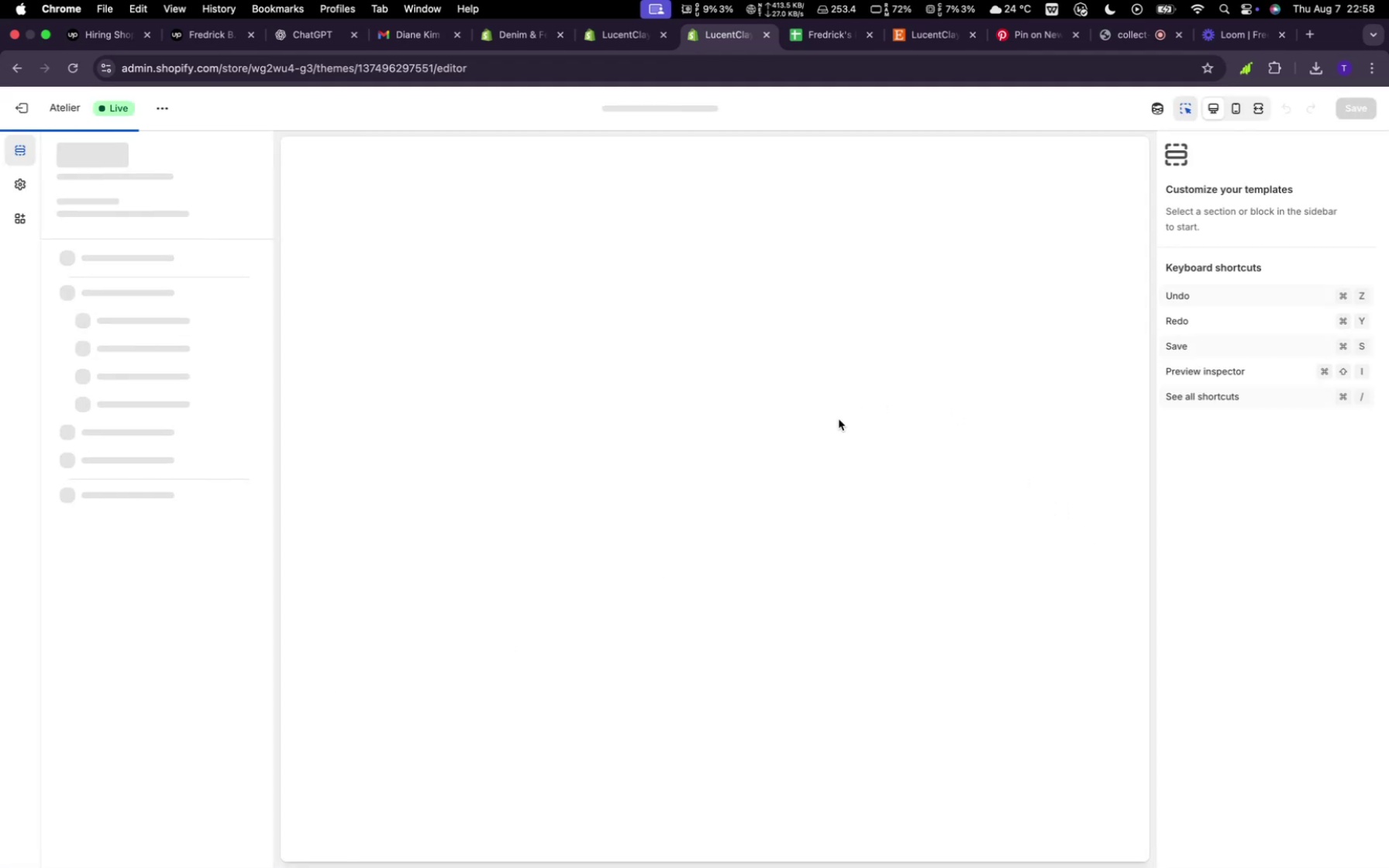 
left_click([668, 335])
 